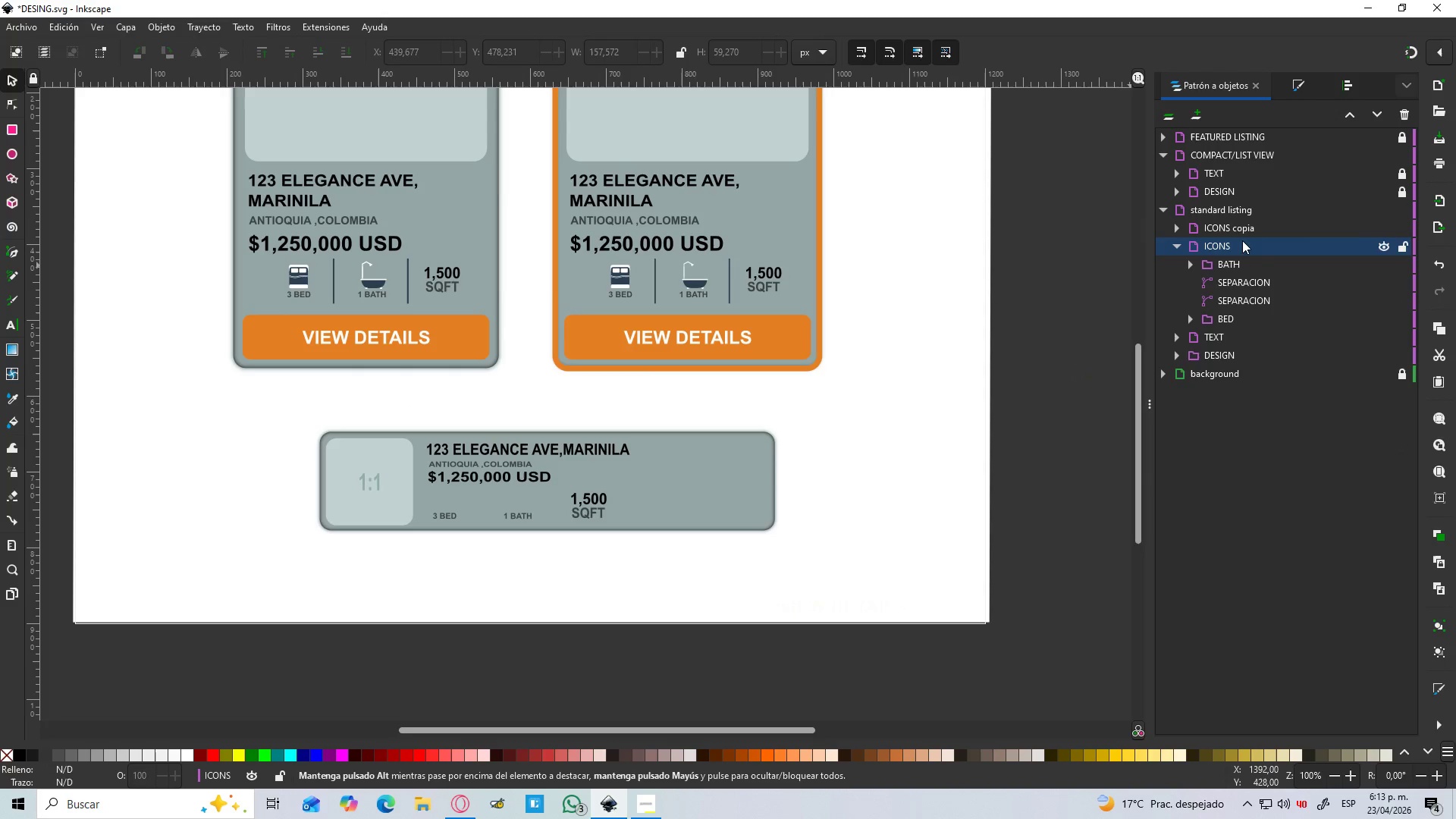 
left_click([1241, 225])
 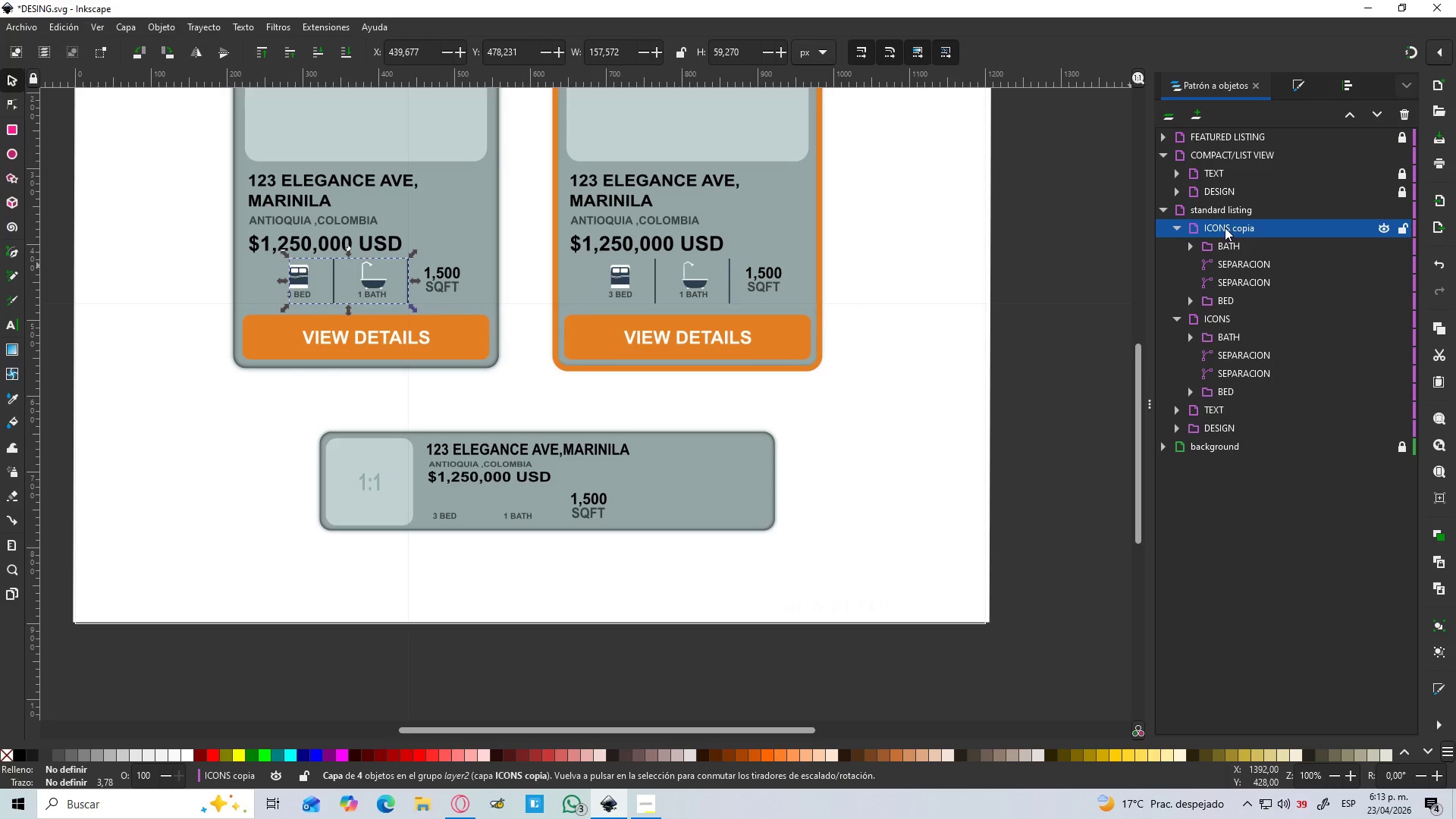 
left_click_drag(start_coordinate=[1221, 228], to_coordinate=[1254, 154])
 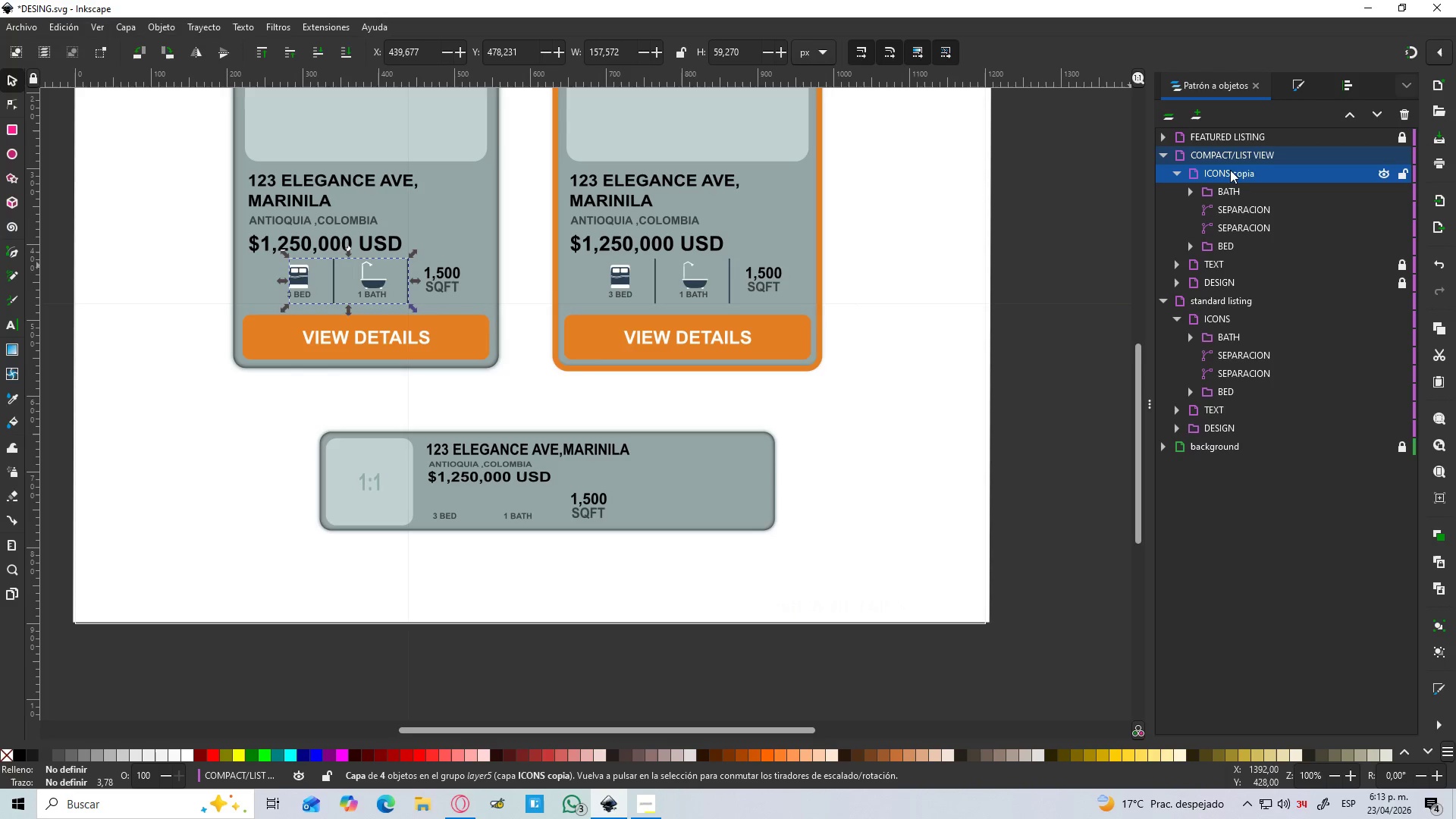 
double_click([1236, 170])
 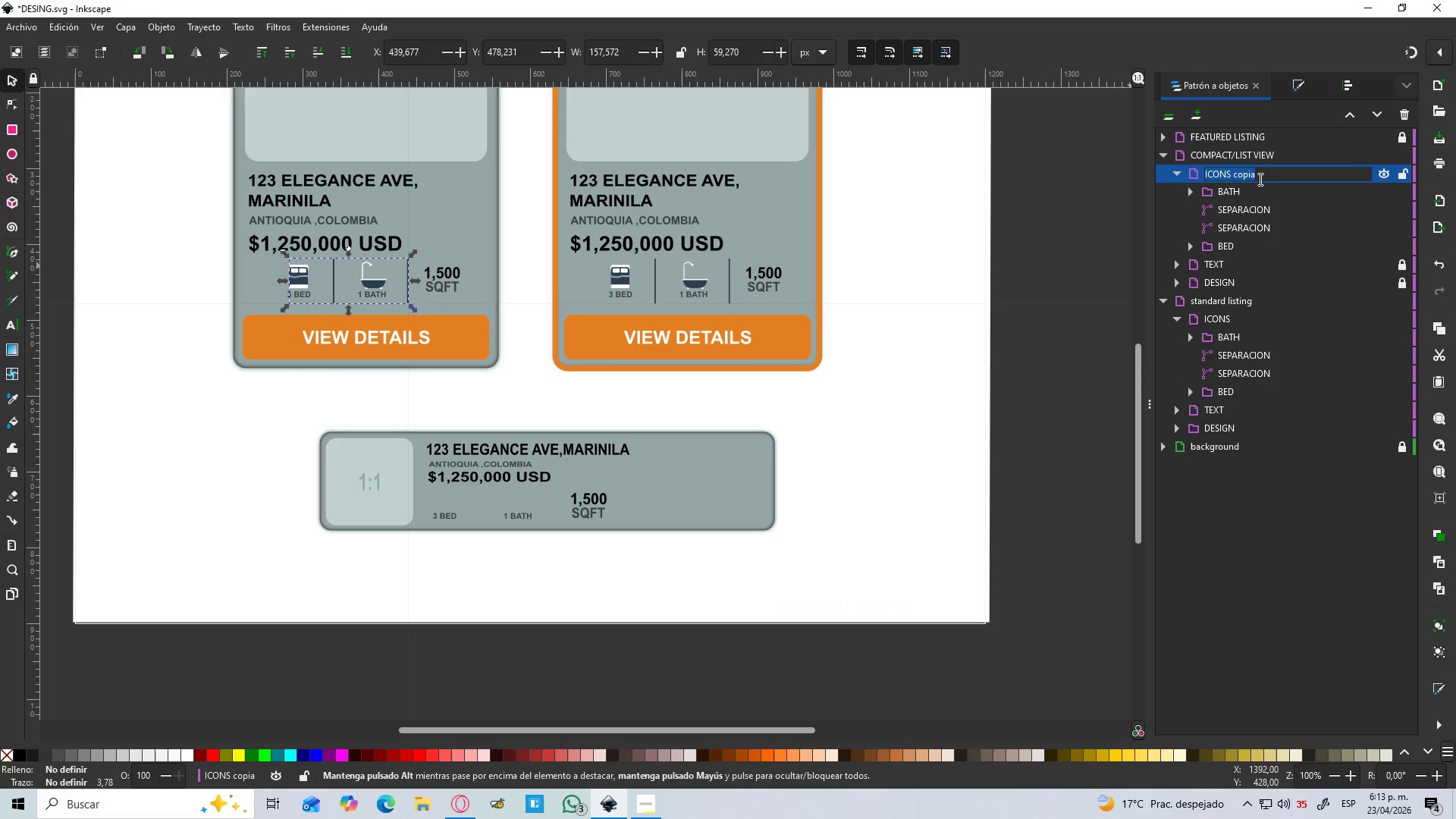 
left_click_drag(start_coordinate=[1259, 173], to_coordinate=[1235, 171])
 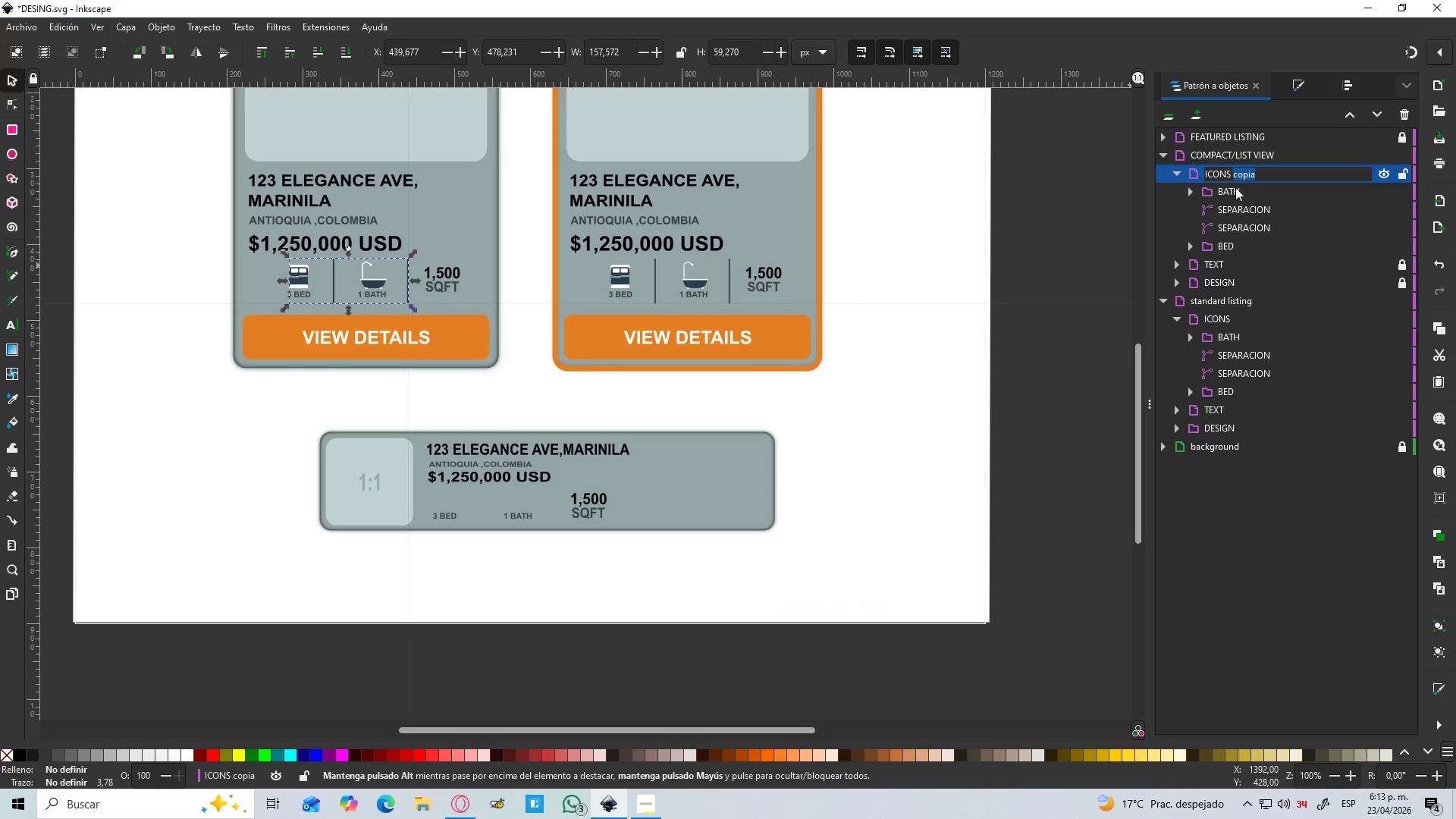 
key(Backspace)
 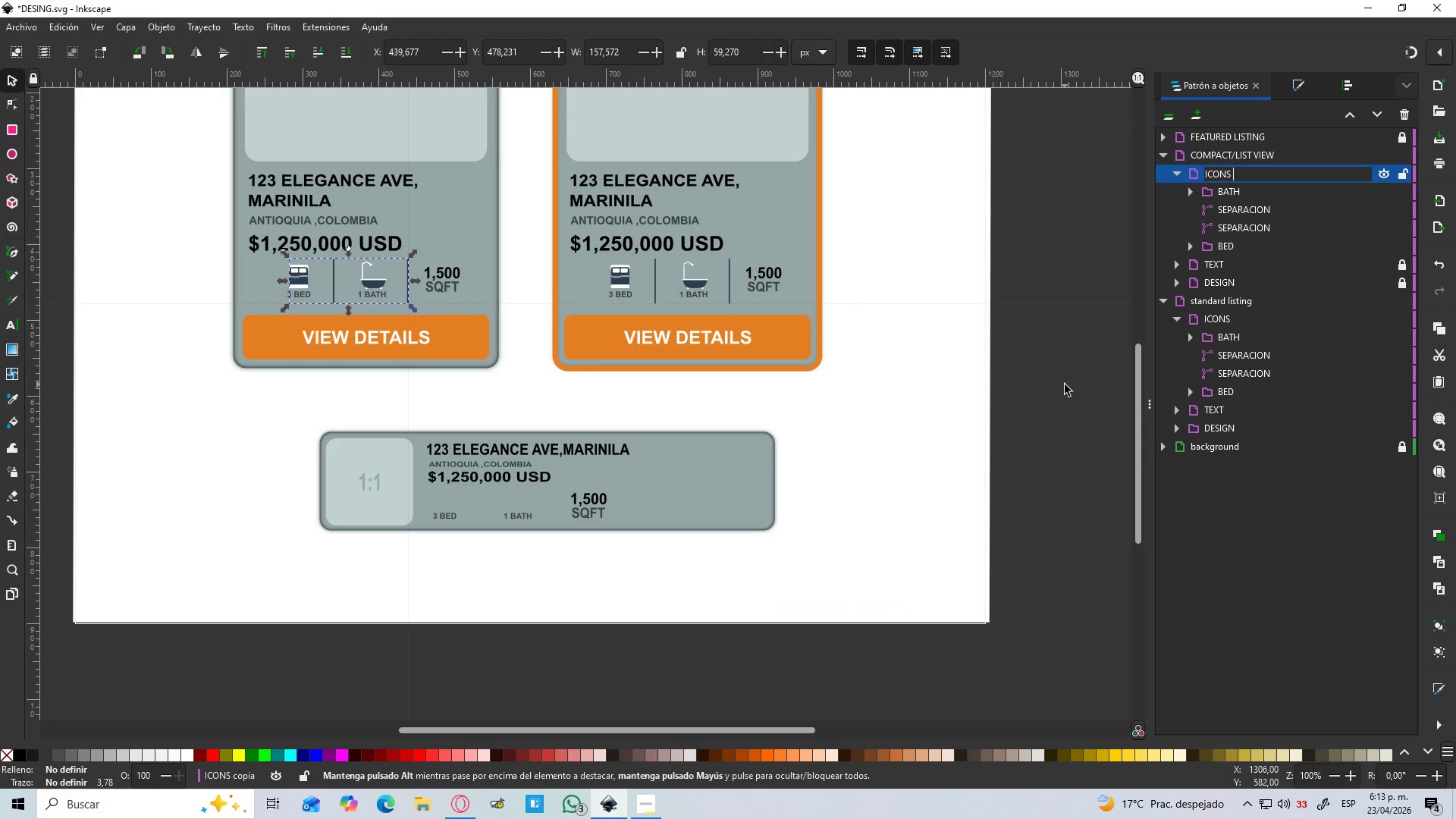 
left_click([1061, 384])
 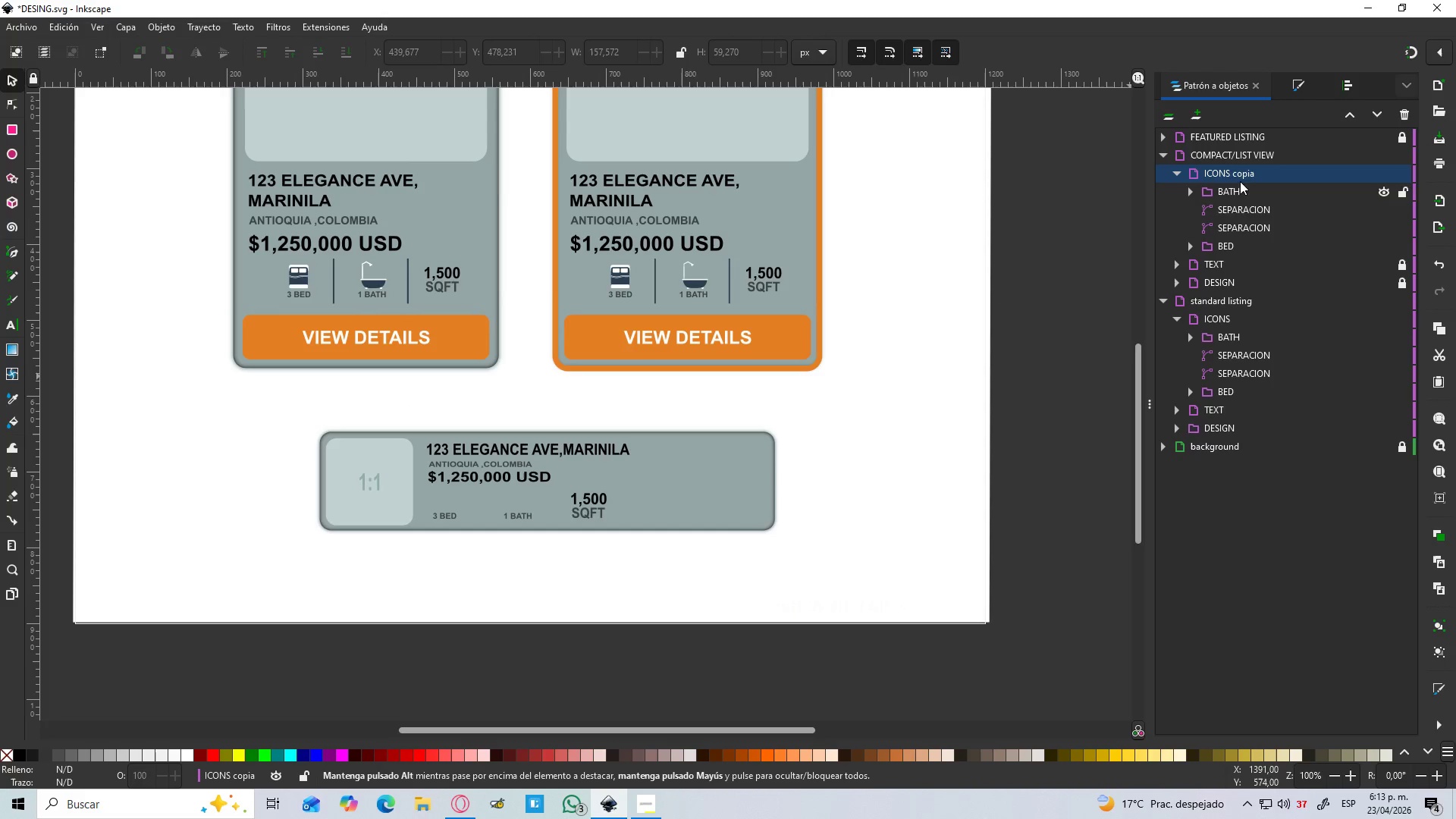 
double_click([1246, 170])
 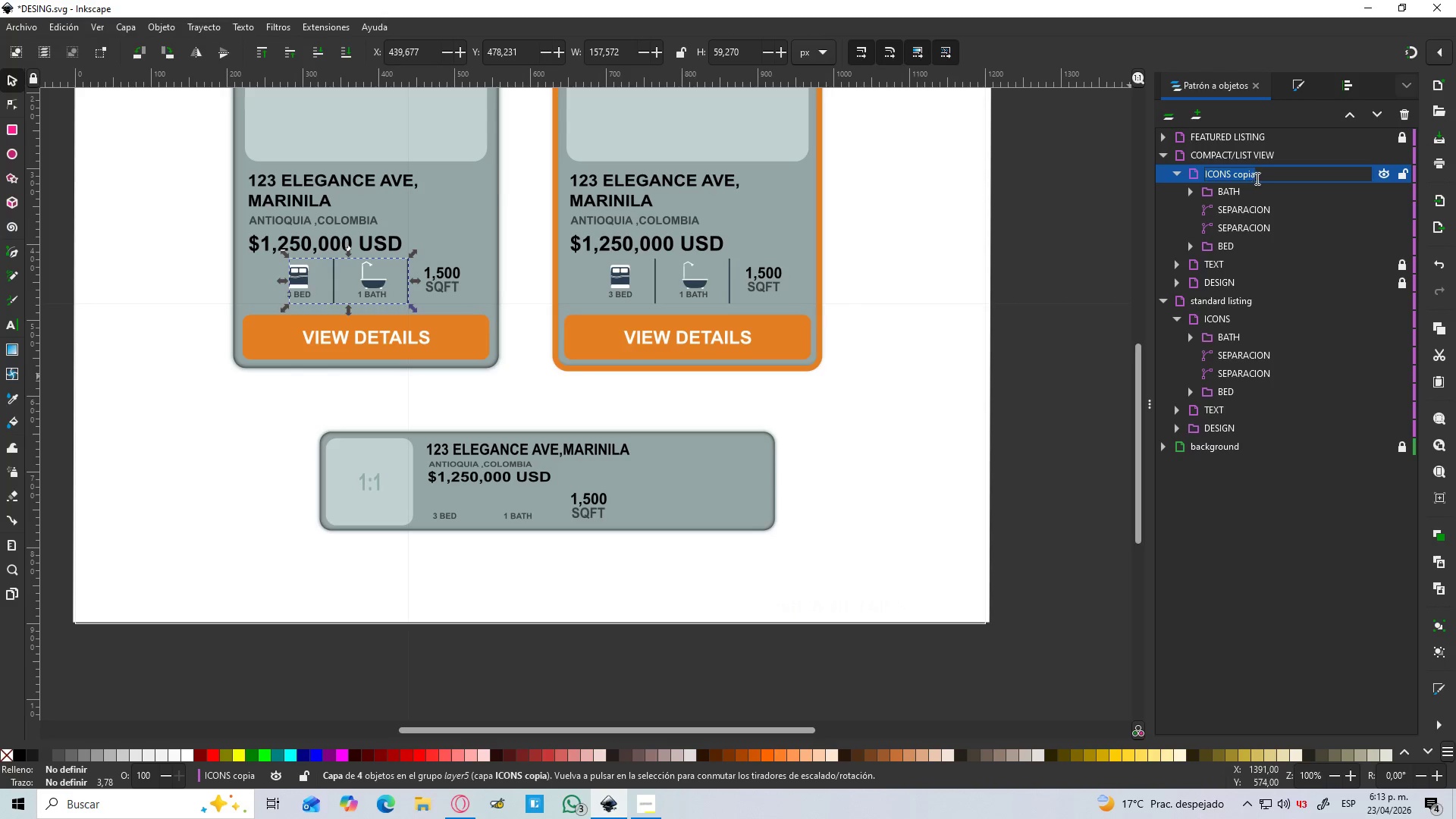 
left_click_drag(start_coordinate=[1258, 178], to_coordinate=[1232, 179])
 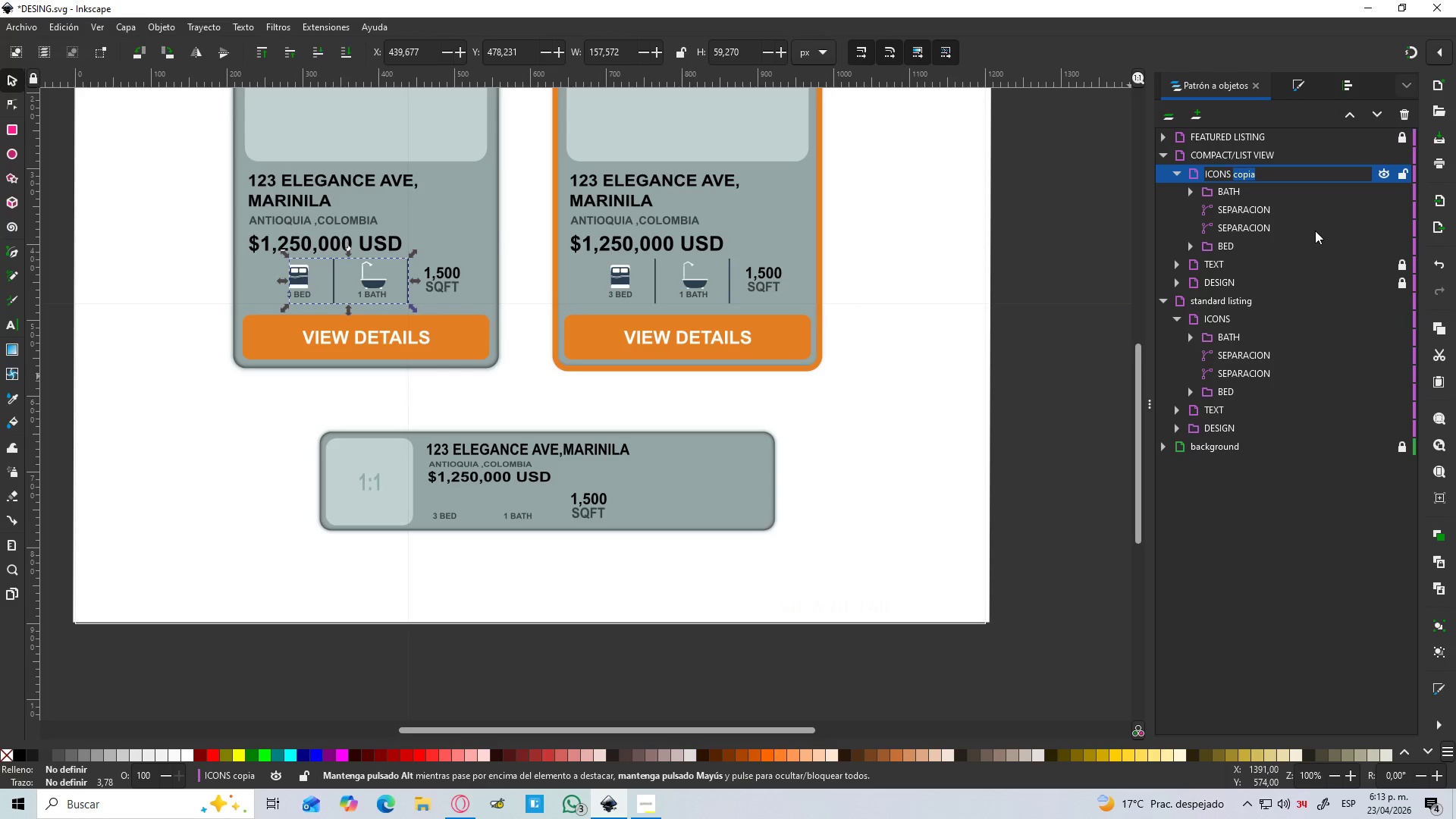 
key(Enter)
 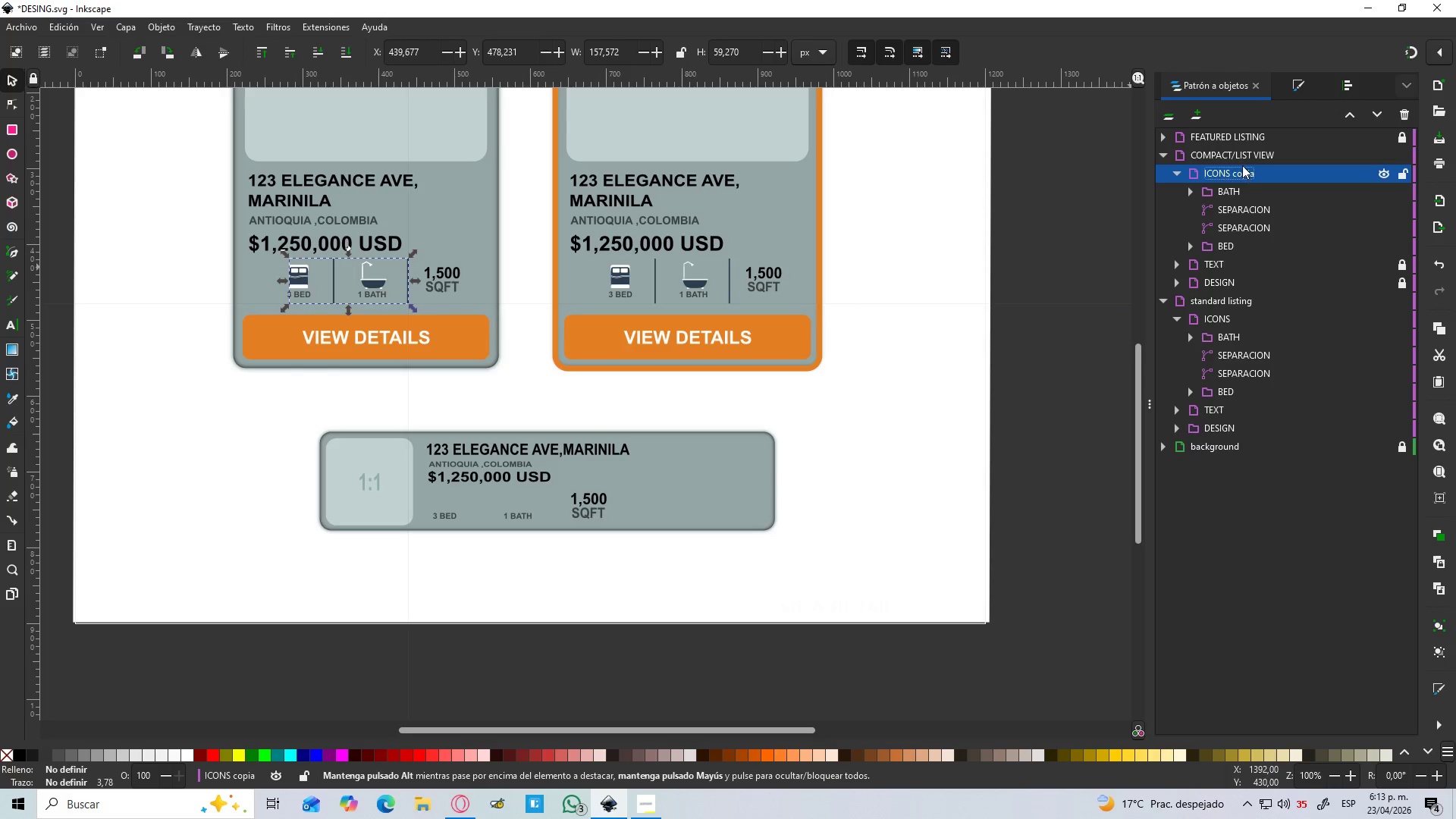 
double_click([1242, 173])
 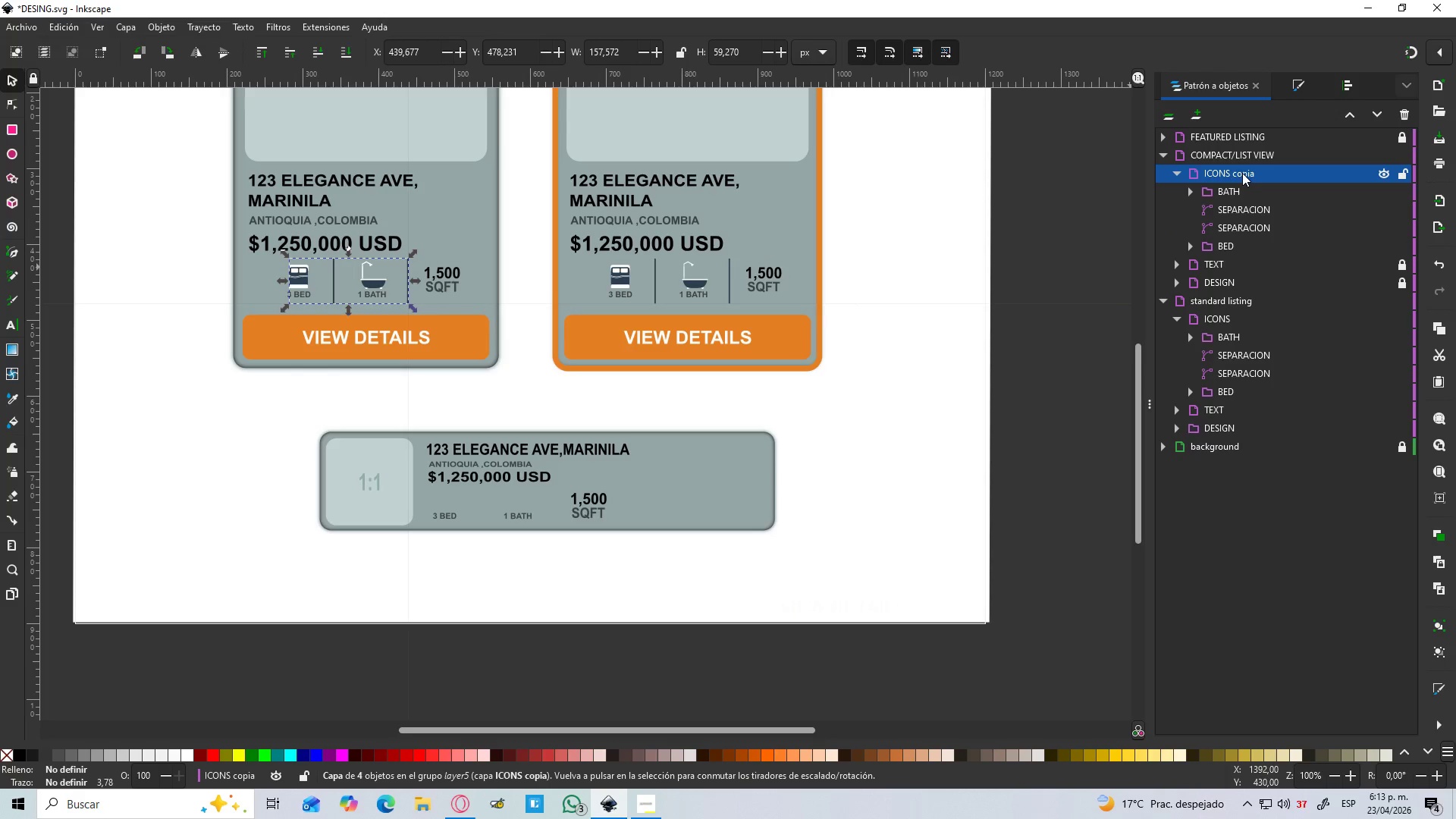 
triple_click([1242, 173])
 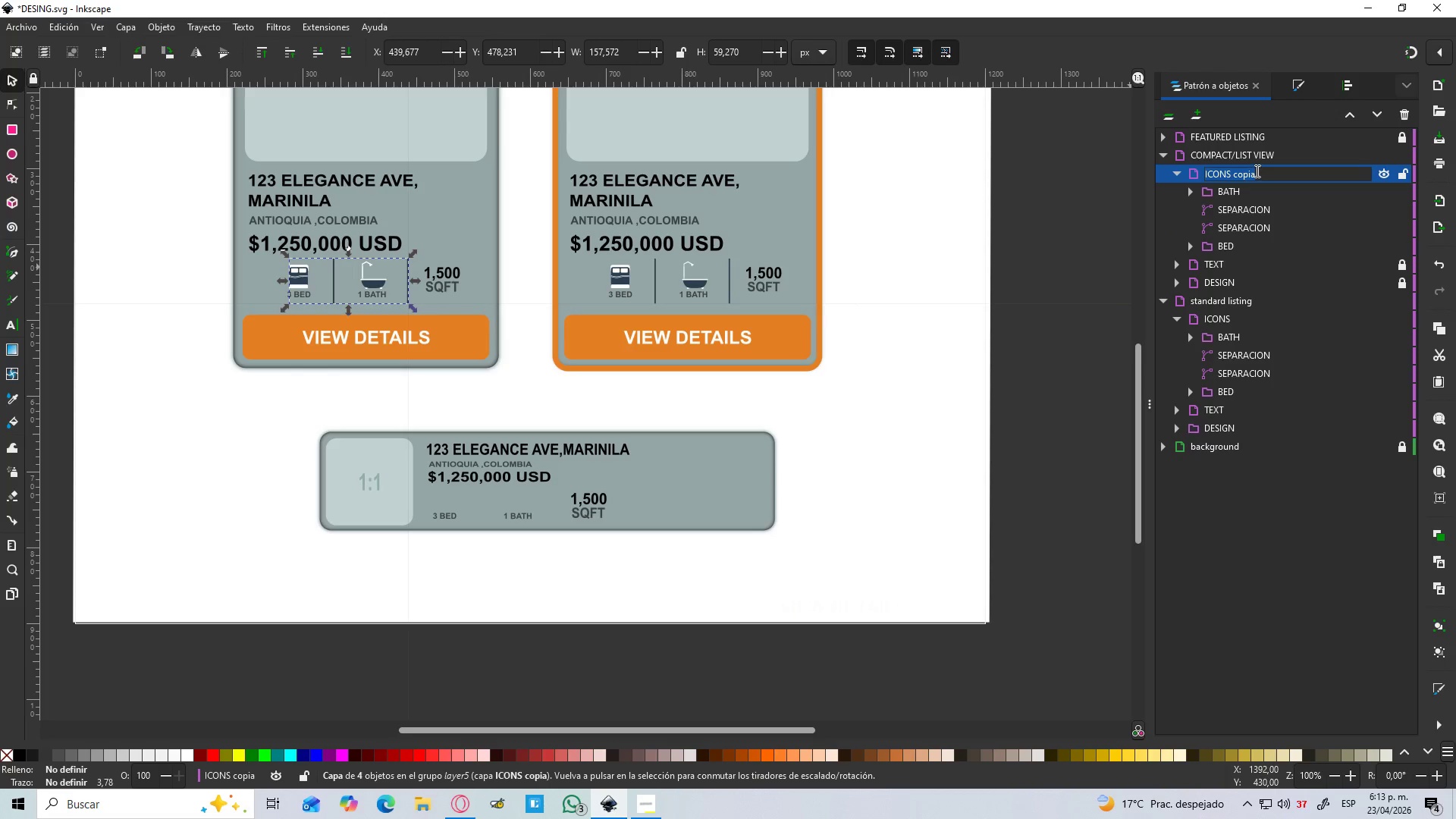 
left_click_drag(start_coordinate=[1256, 171], to_coordinate=[1232, 173])
 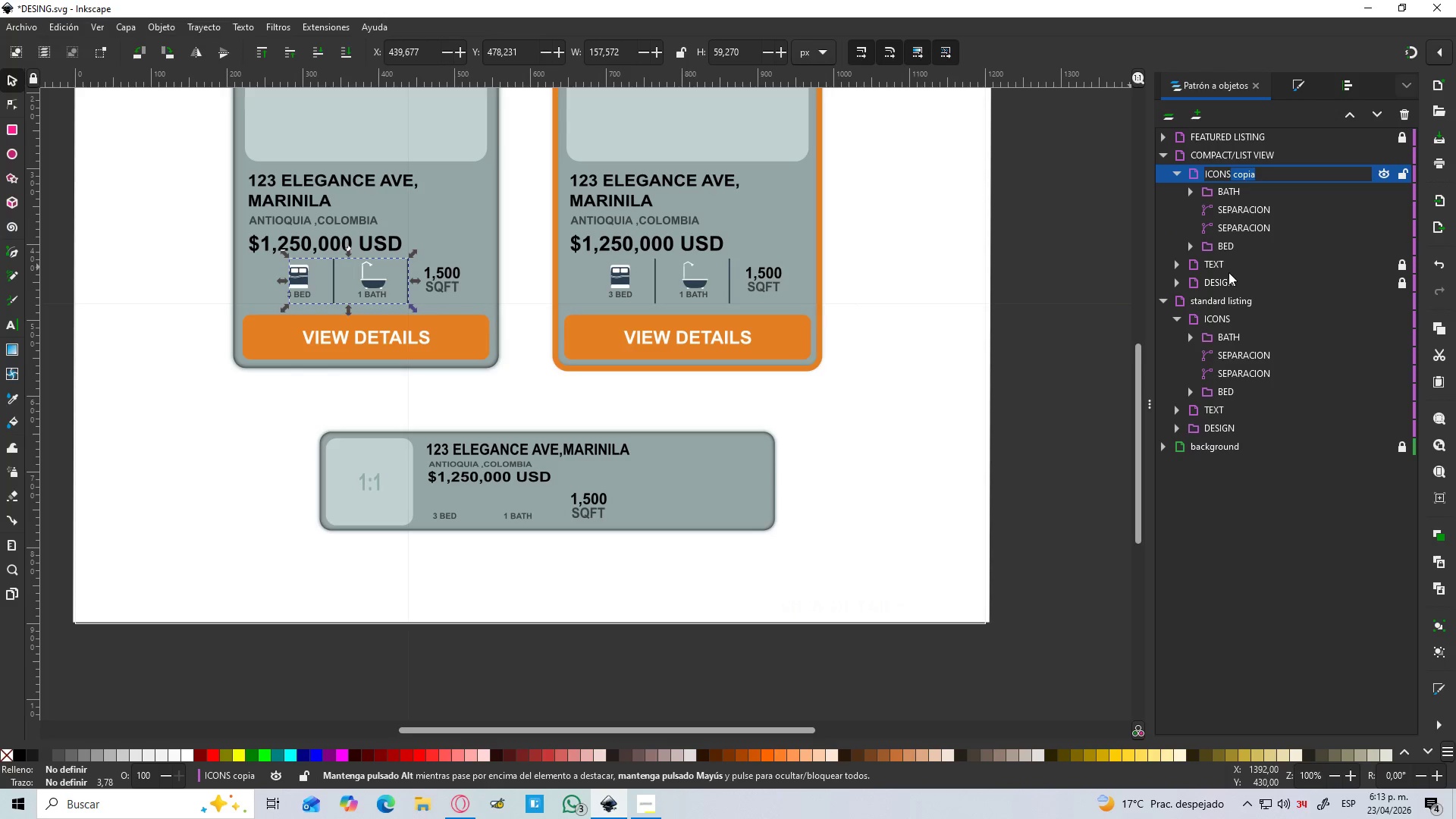 
key(Backspace)
 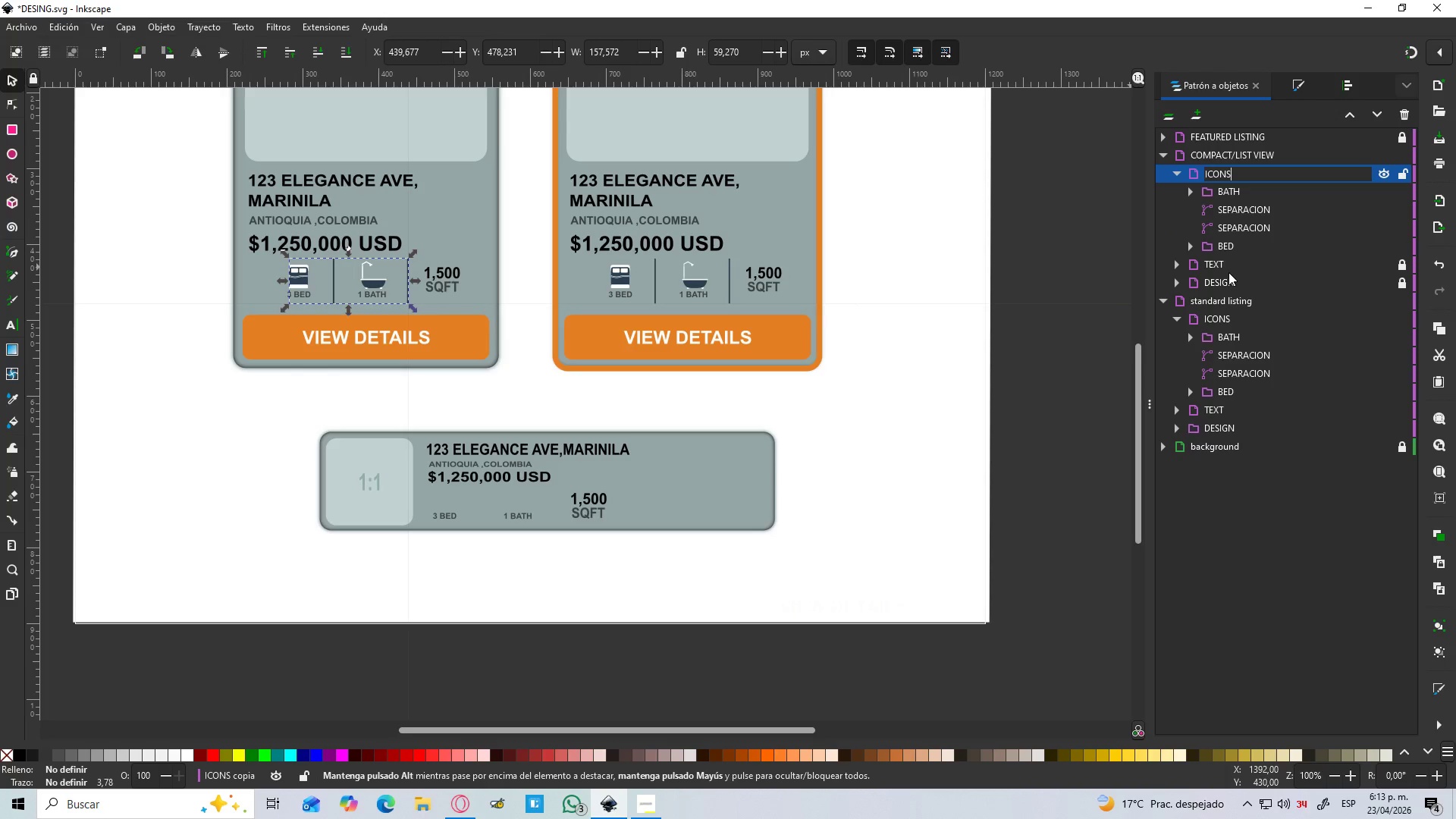 
key(Enter)
 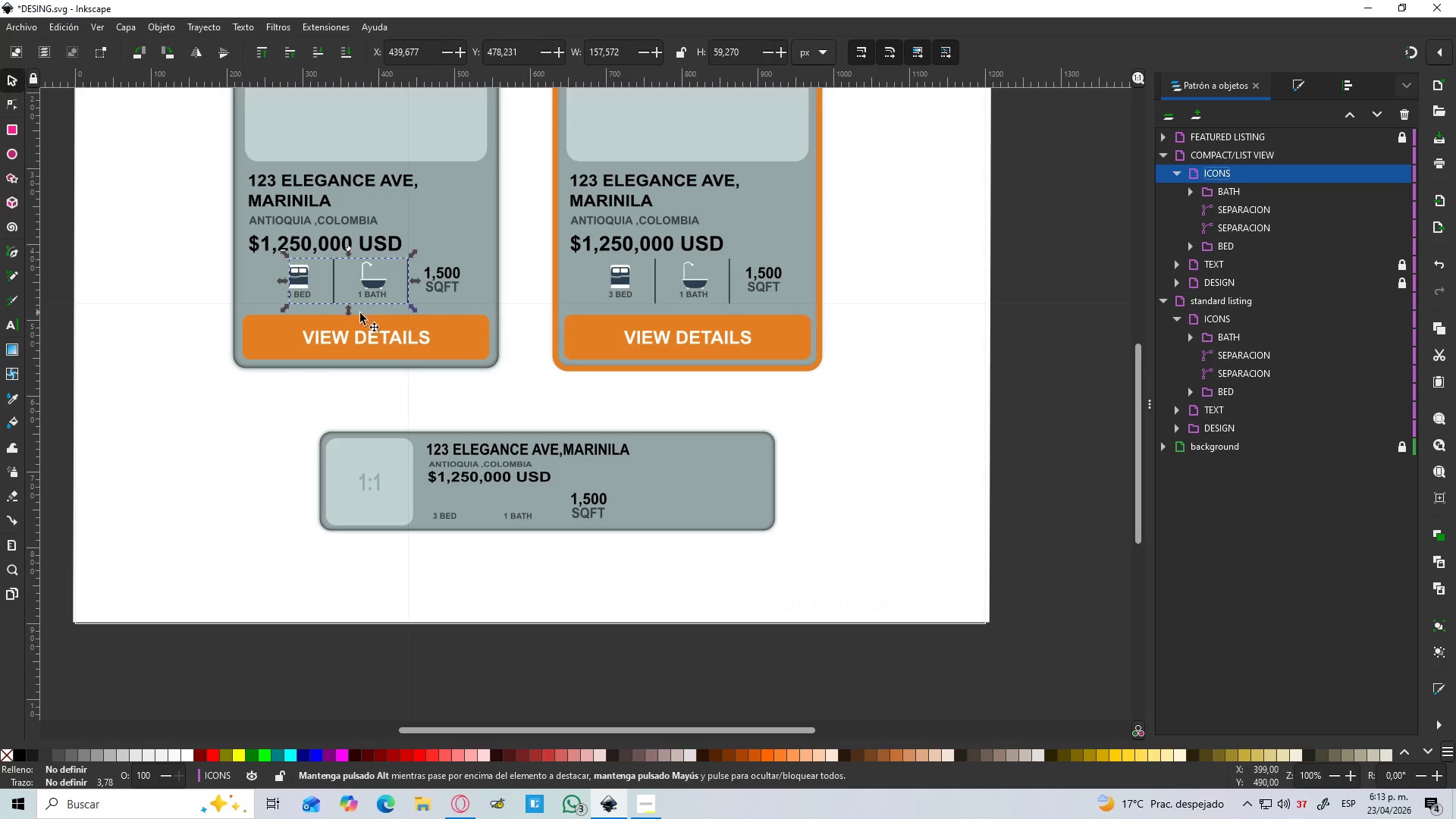 
left_click_drag(start_coordinate=[375, 287], to_coordinate=[525, 513])
 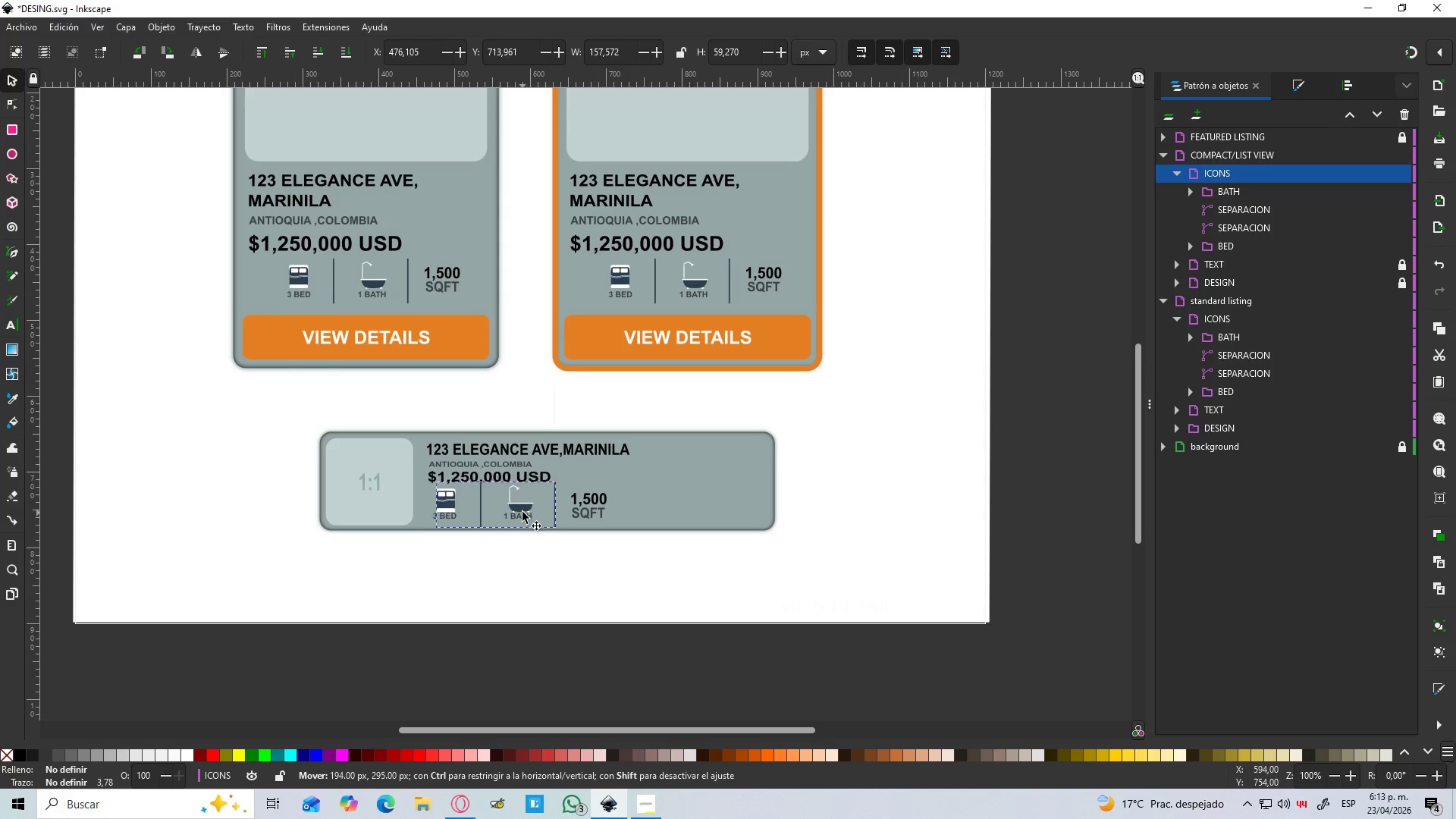 
hold_key(key=ControlLeft, duration=1.19)
scroll: coordinate [546, 529], scroll_direction: up, amount: 4.0
 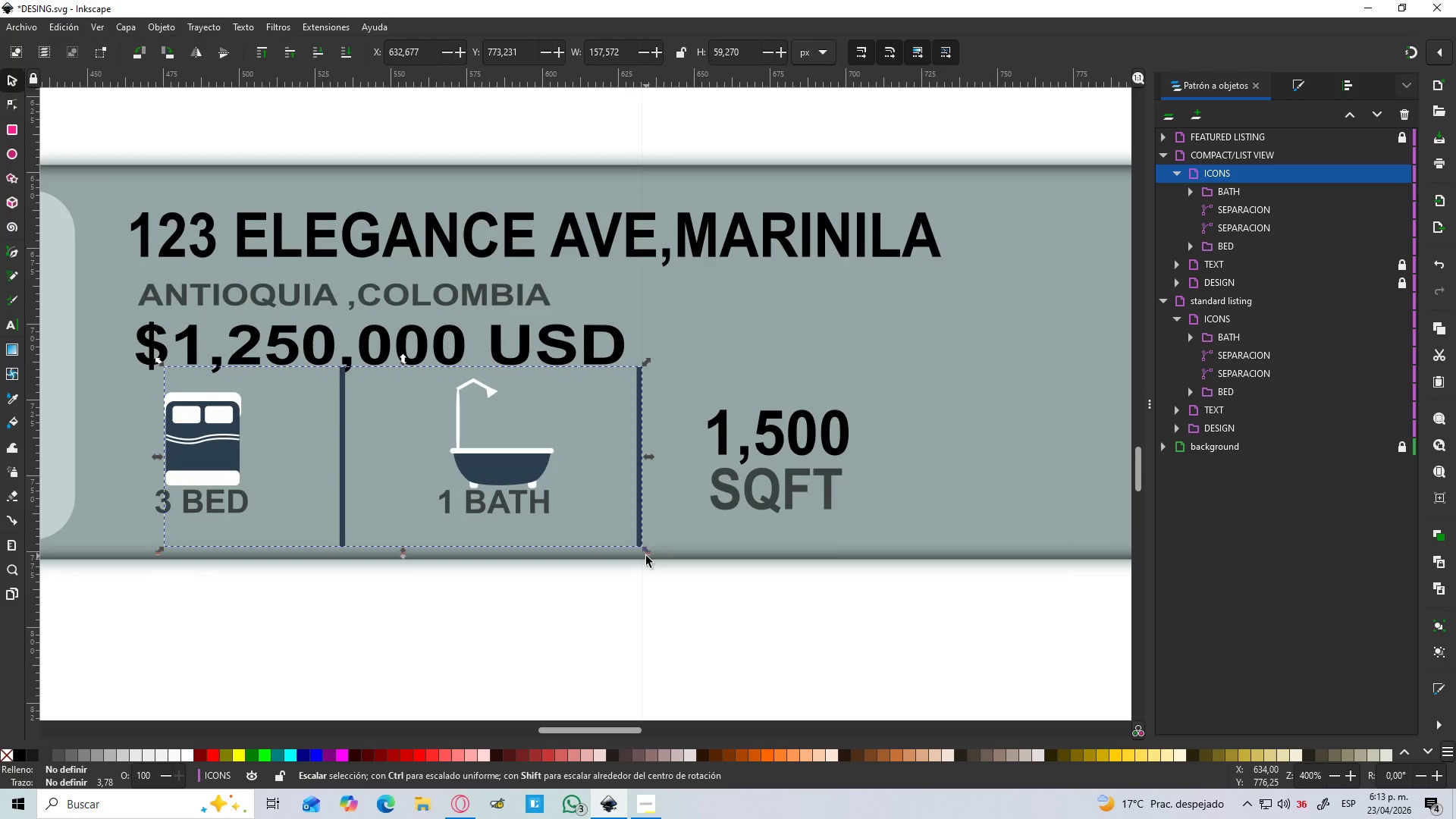 
left_click_drag(start_coordinate=[646, 551], to_coordinate=[562, 507])
 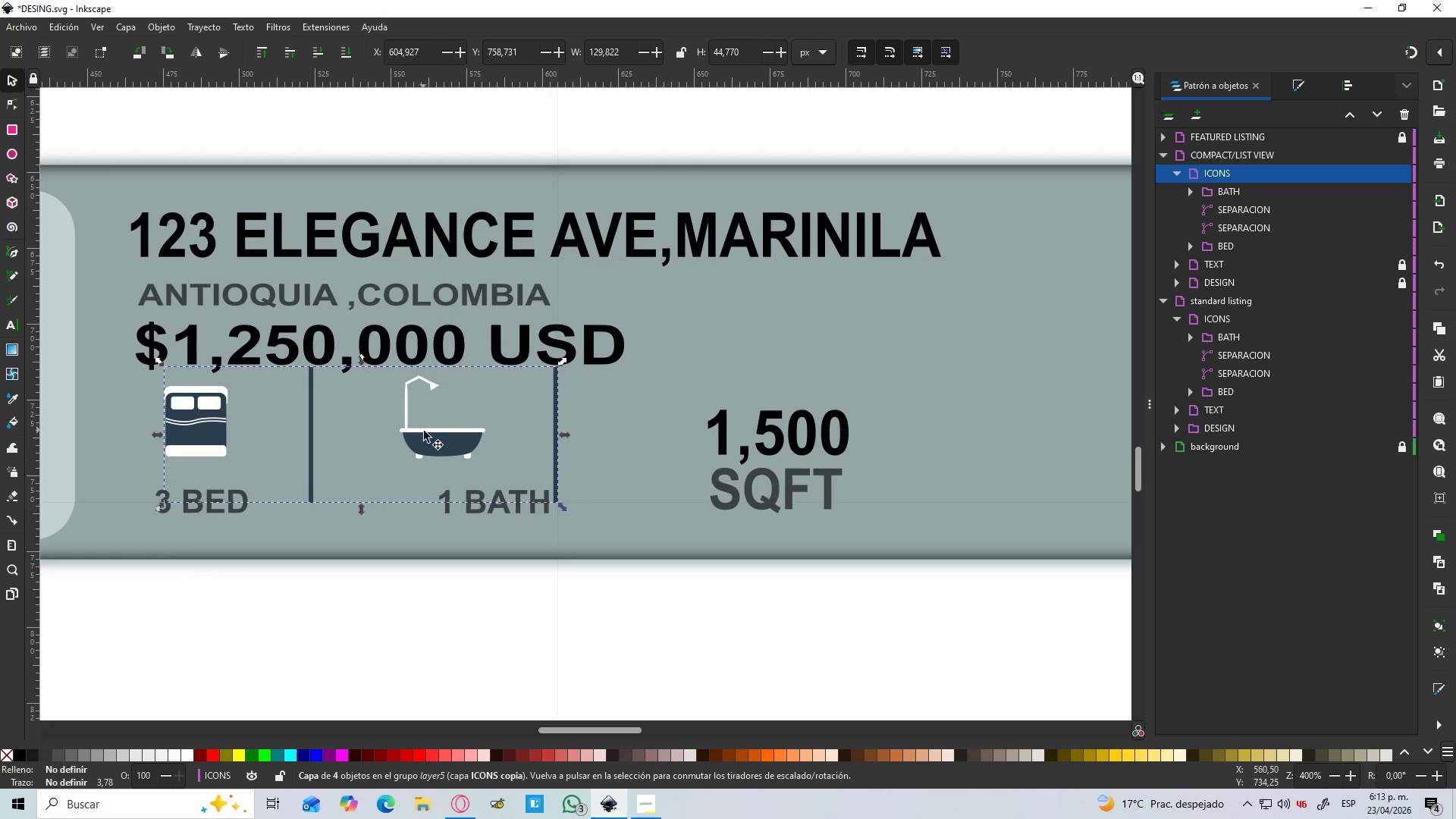 
left_click_drag(start_coordinate=[430, 438], to_coordinate=[498, 455])
 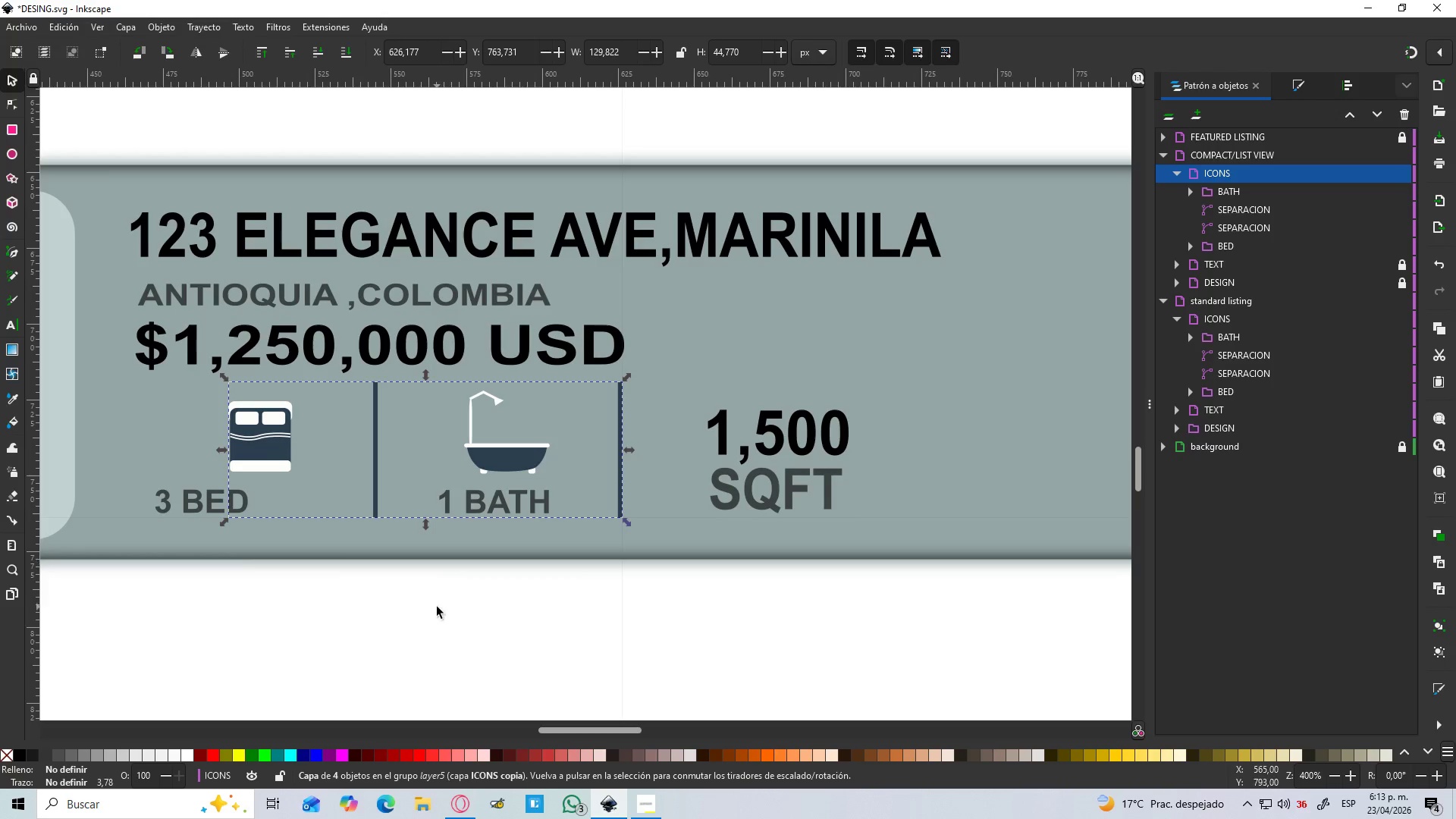 
hold_key(key=ControlLeft, duration=0.75)
 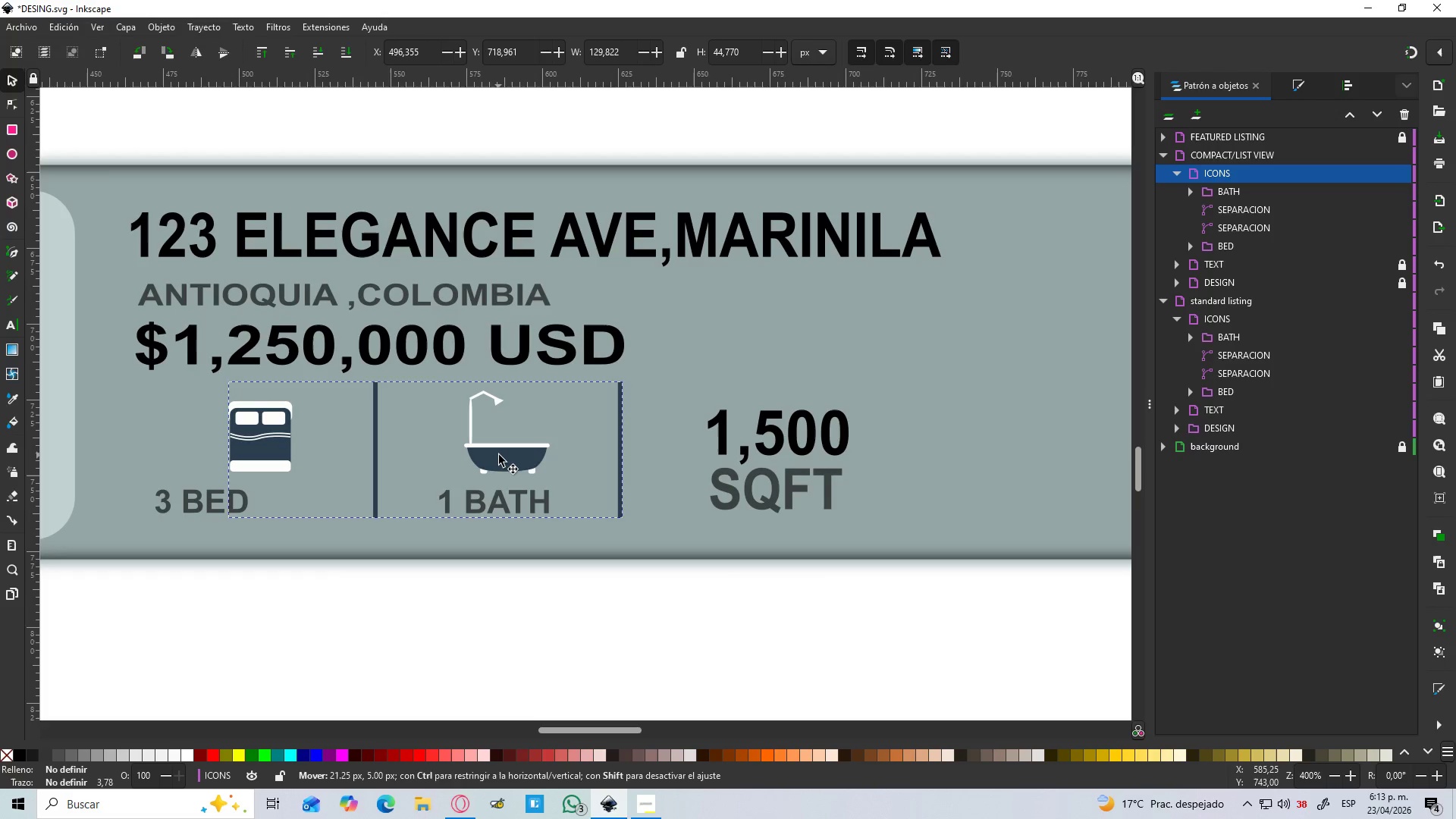 
left_click([437, 607])
 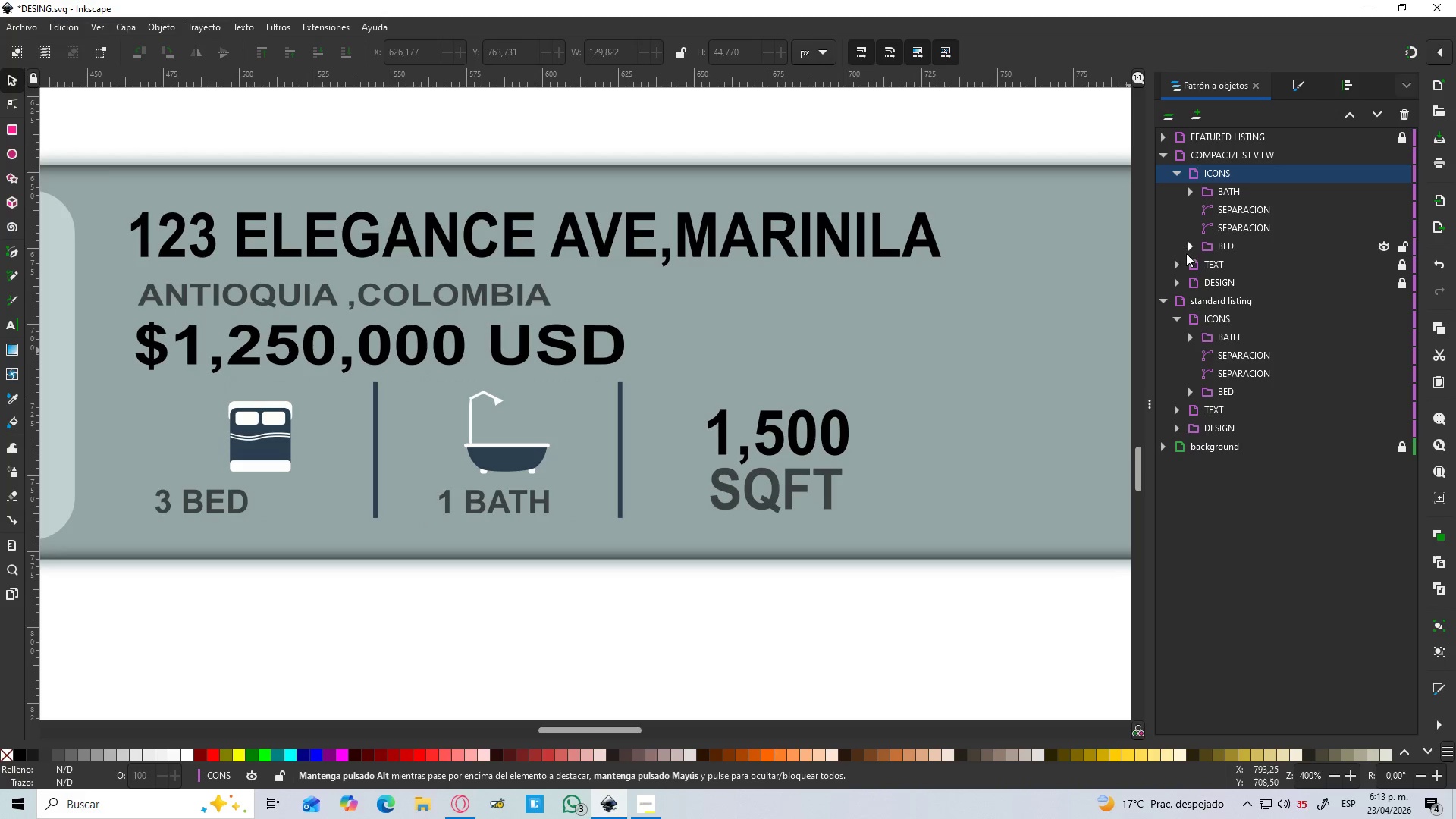 
left_click([1180, 262])
 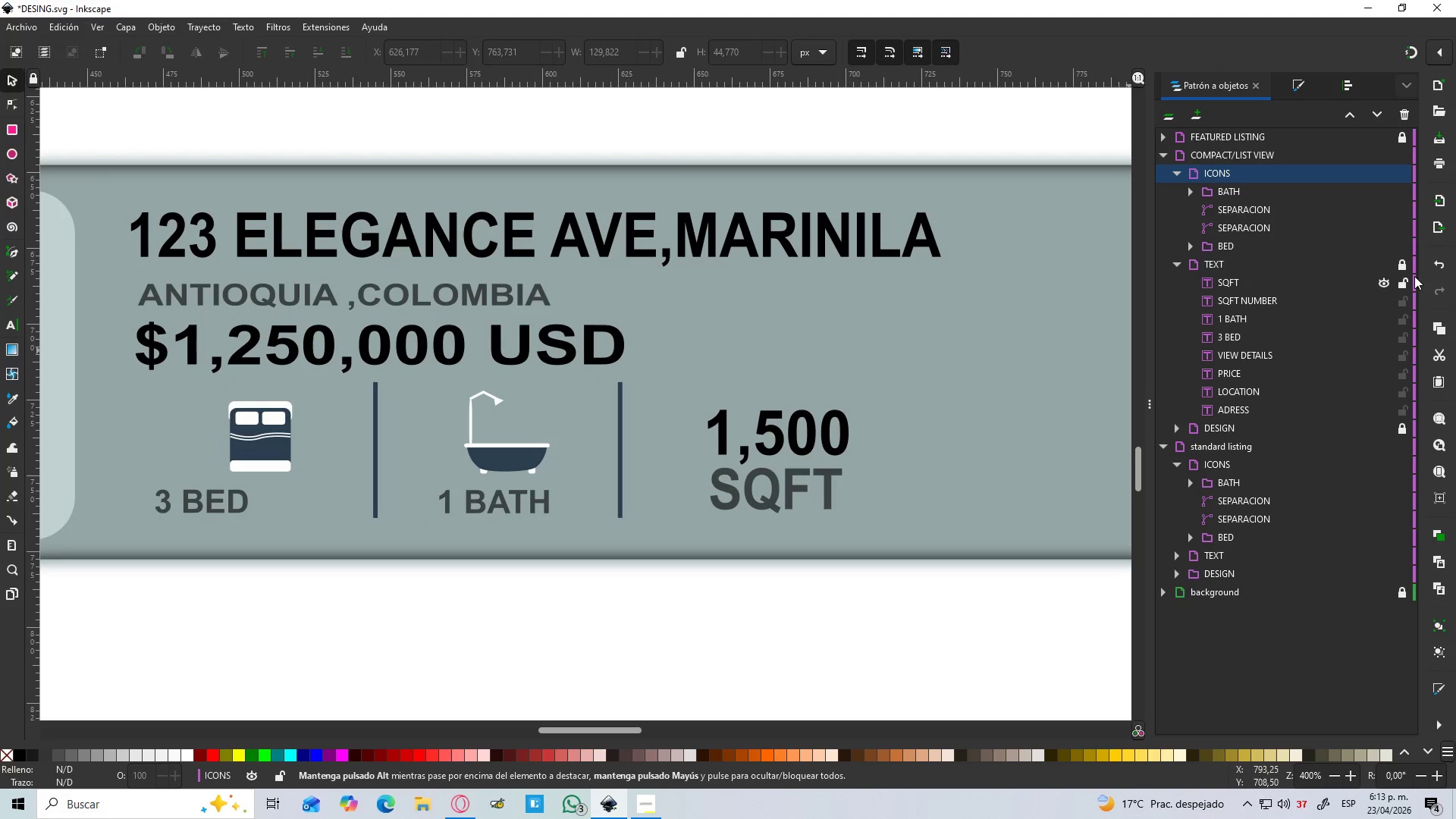 
left_click([1404, 262])
 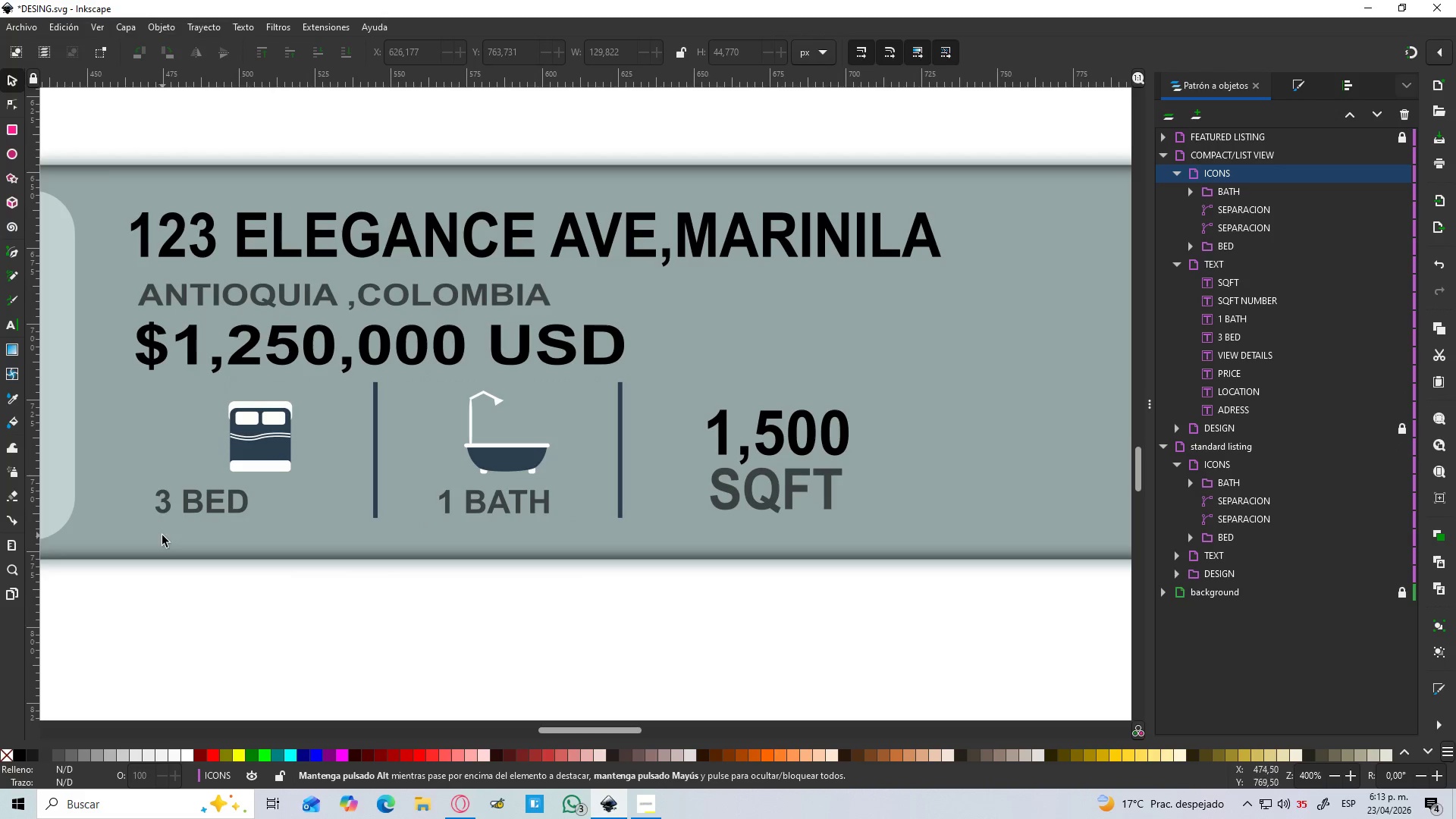 
left_click([192, 516])
 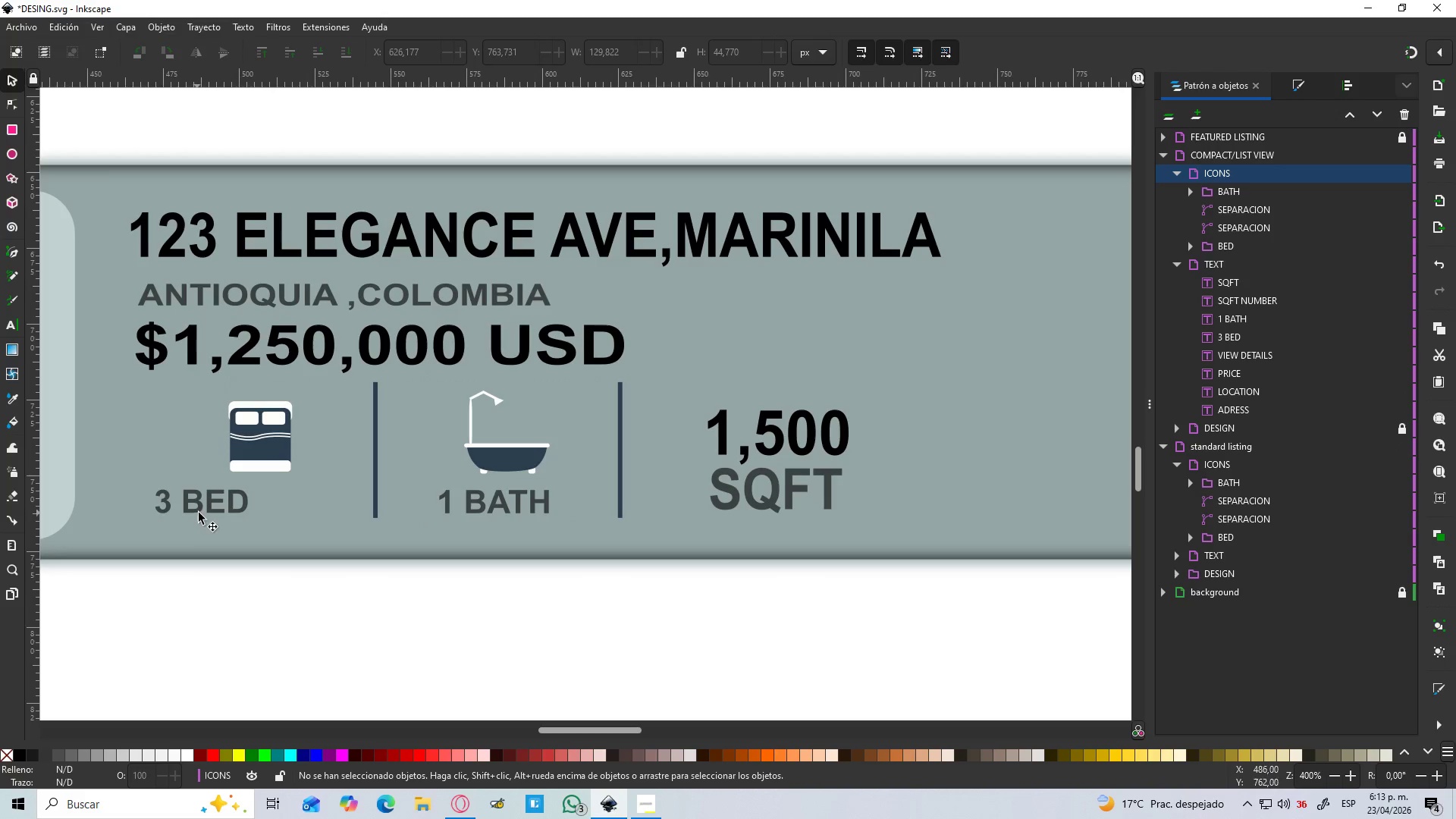 
left_click([201, 510])
 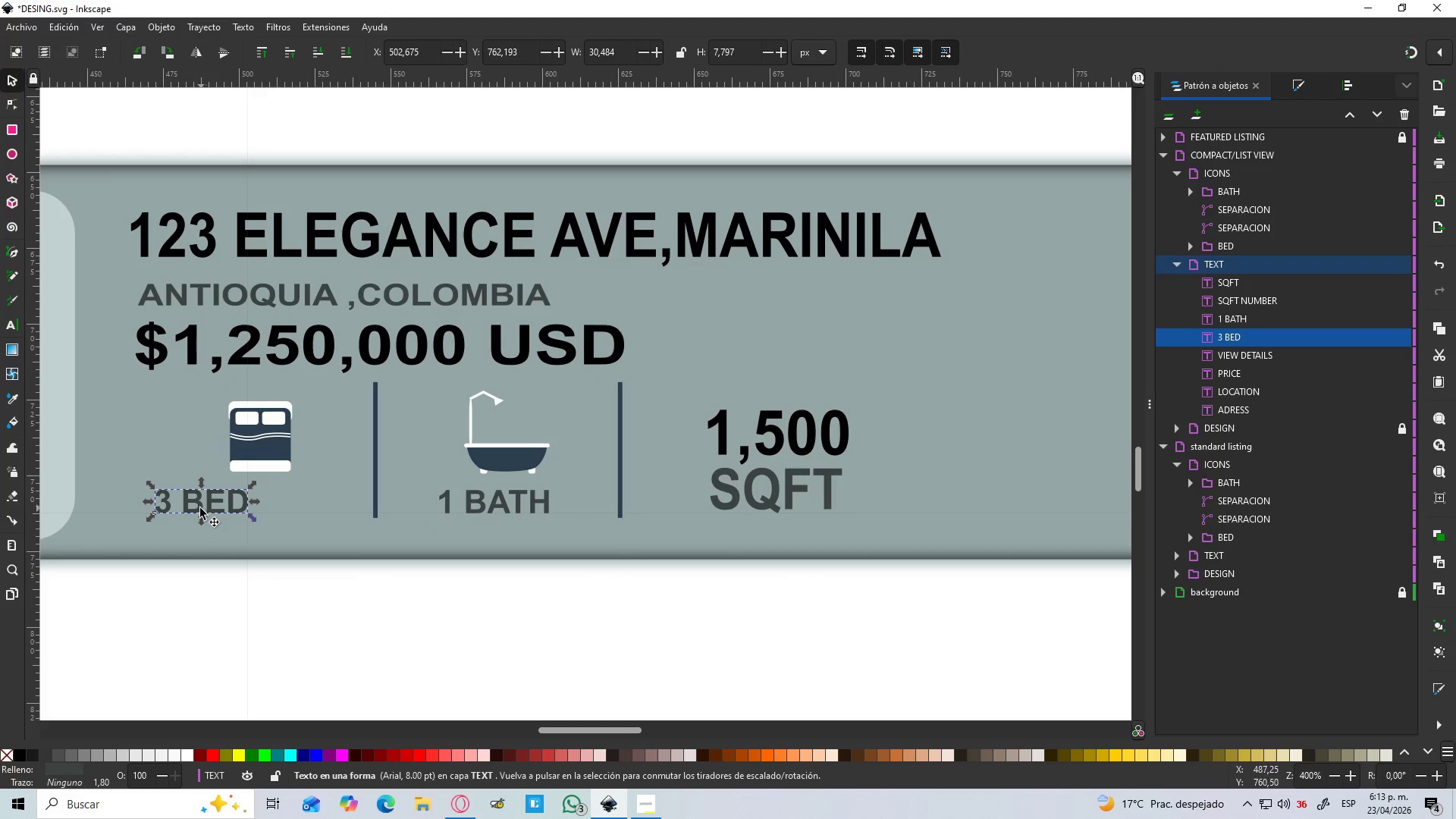 
left_click_drag(start_coordinate=[200, 508], to_coordinate=[268, 460])
 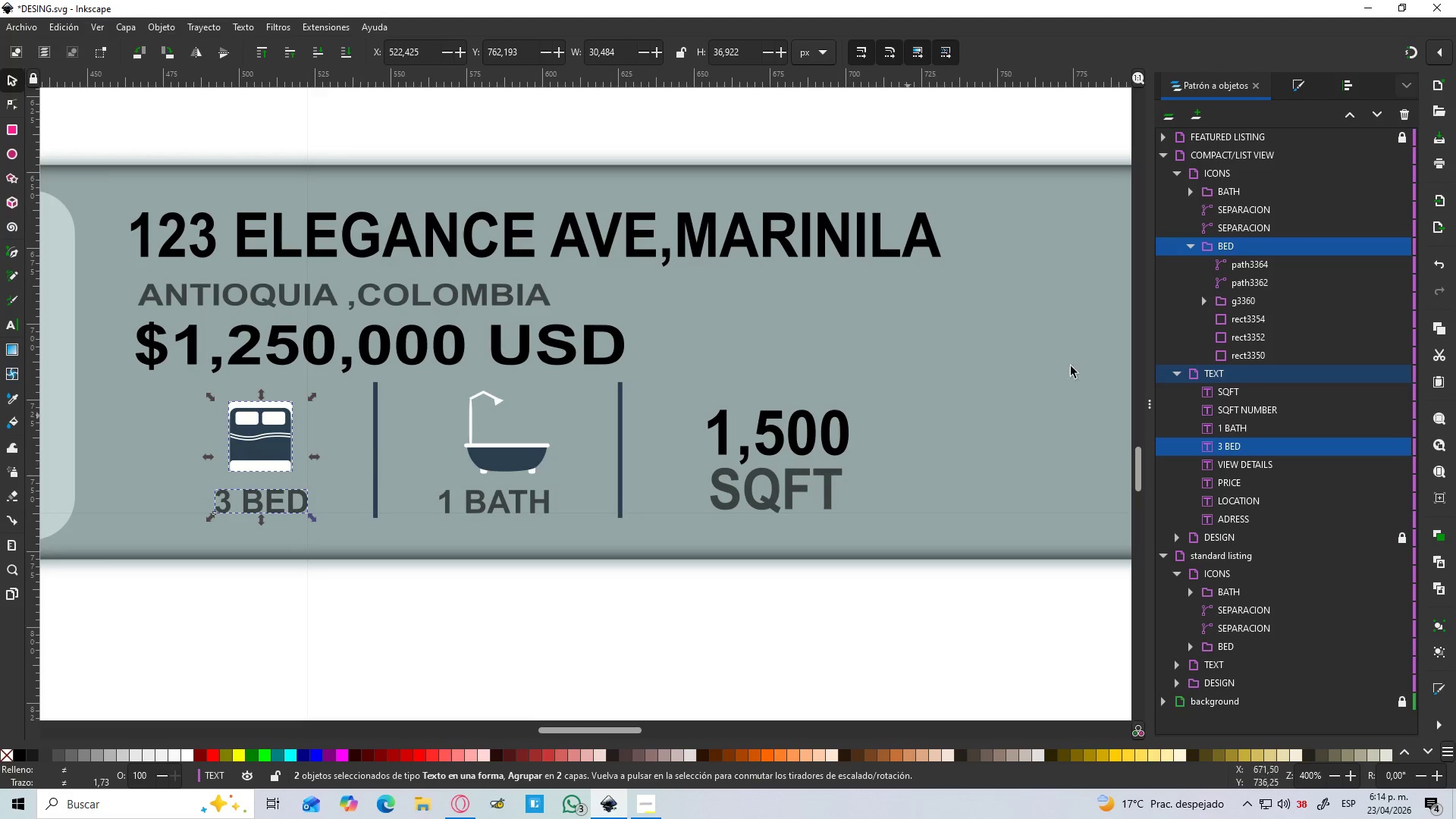 
hold_key(key=ControlLeft, duration=1.5)
 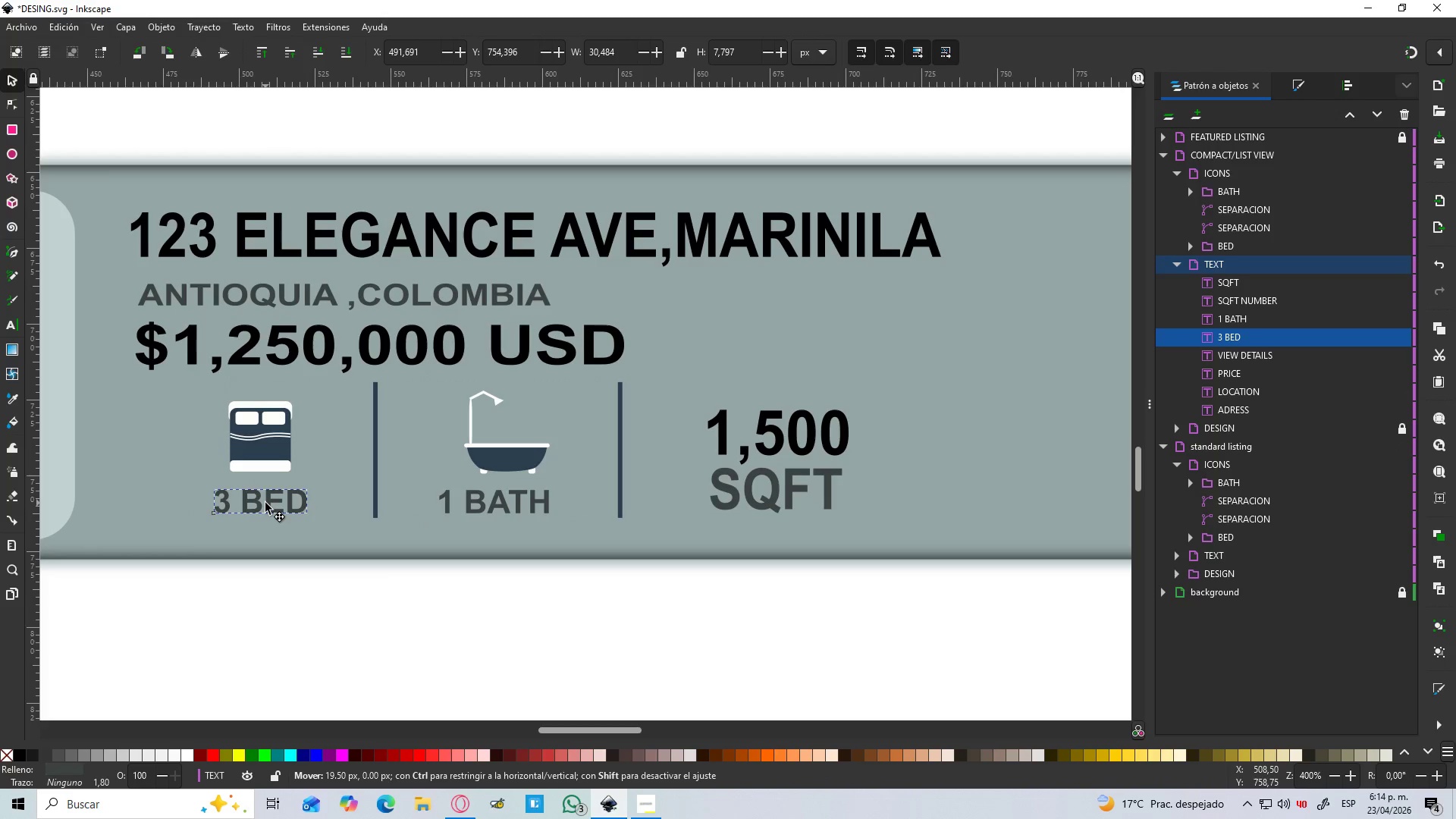 
hold_key(key=ControlLeft, duration=1.12)
 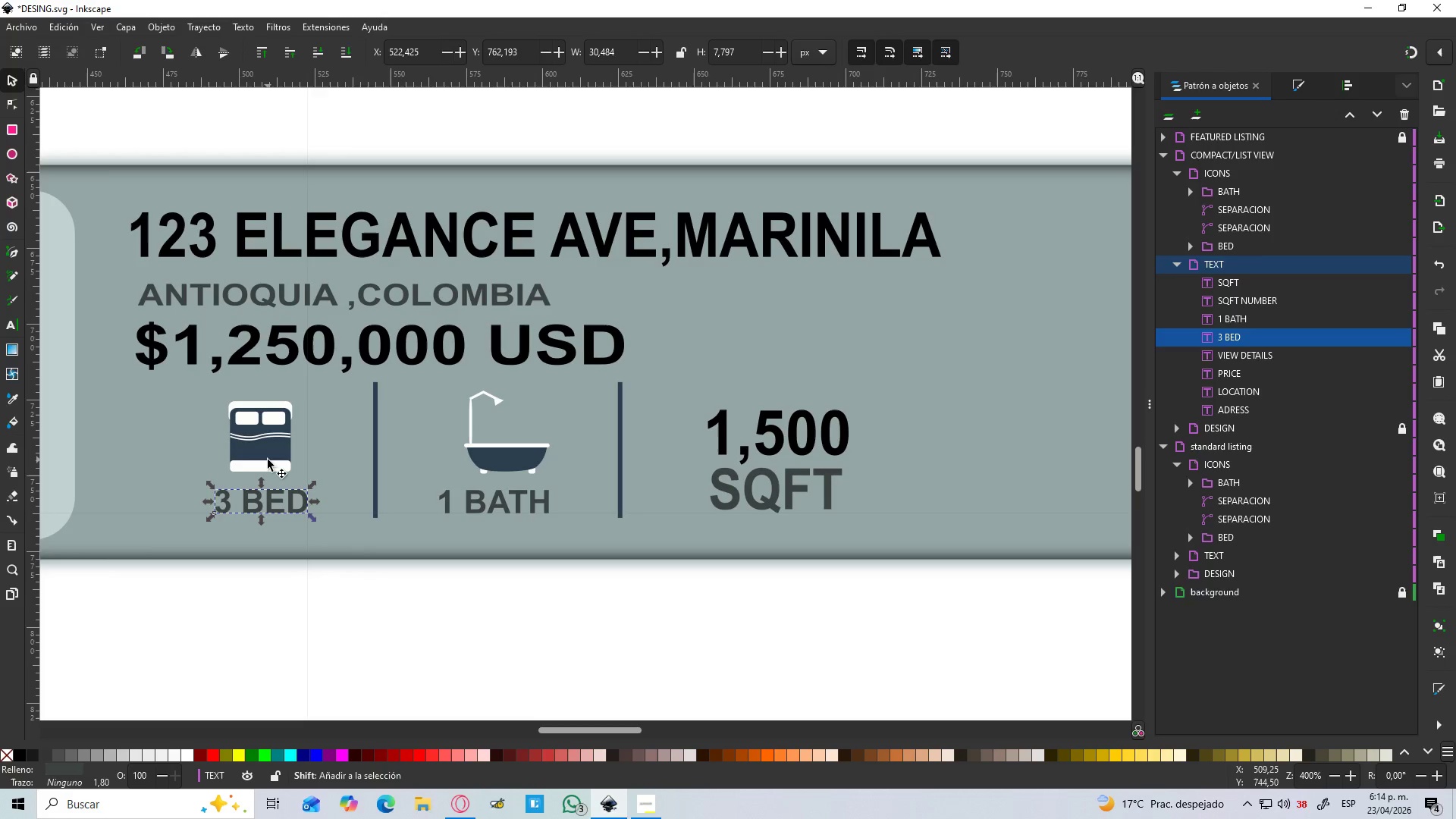 
hold_key(key=ControlLeft, duration=9.86)
hold_key(key=ShiftLeft, duration=0.55)
left_click([268, 460])
 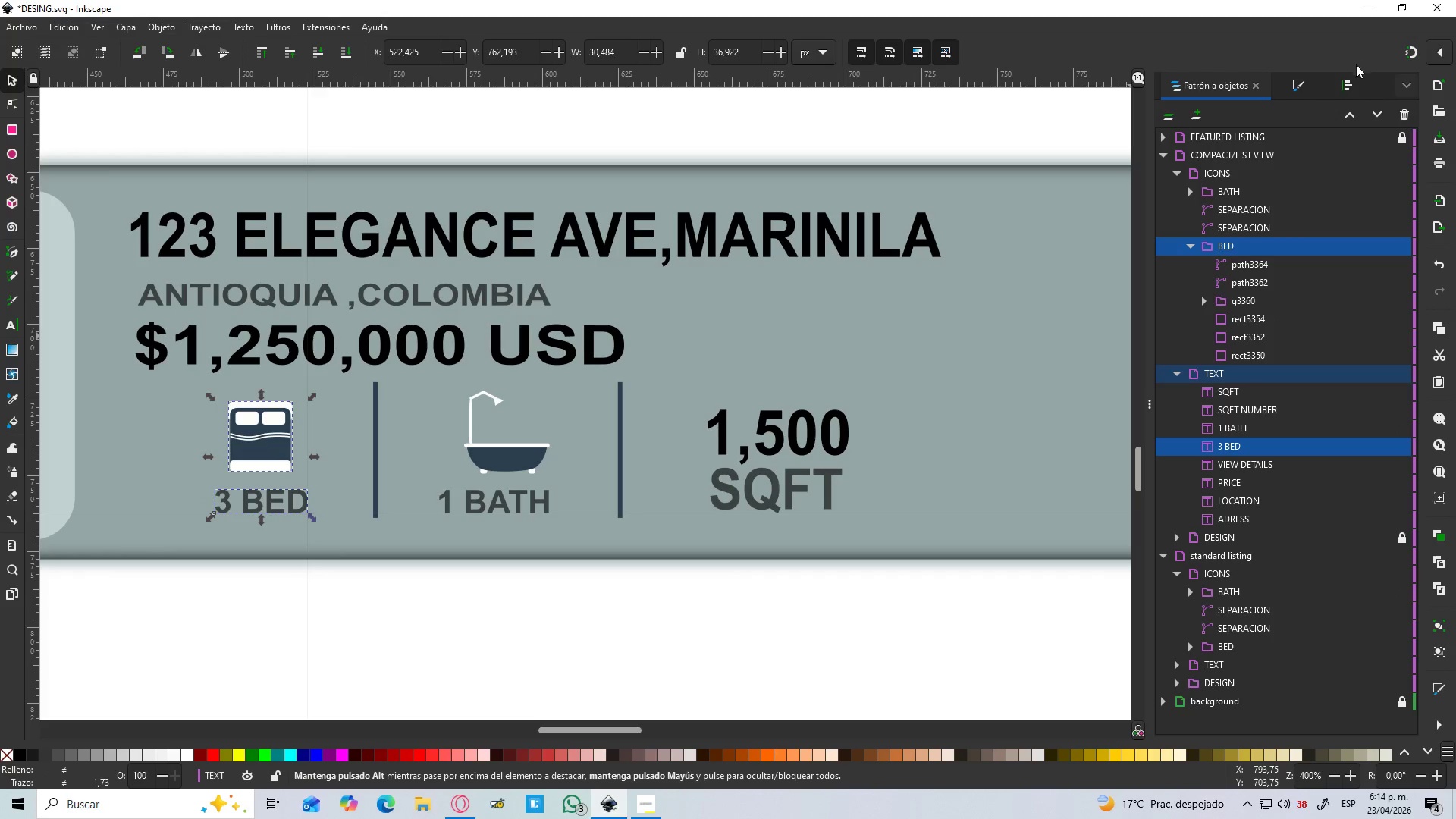 
left_click([1351, 80])
 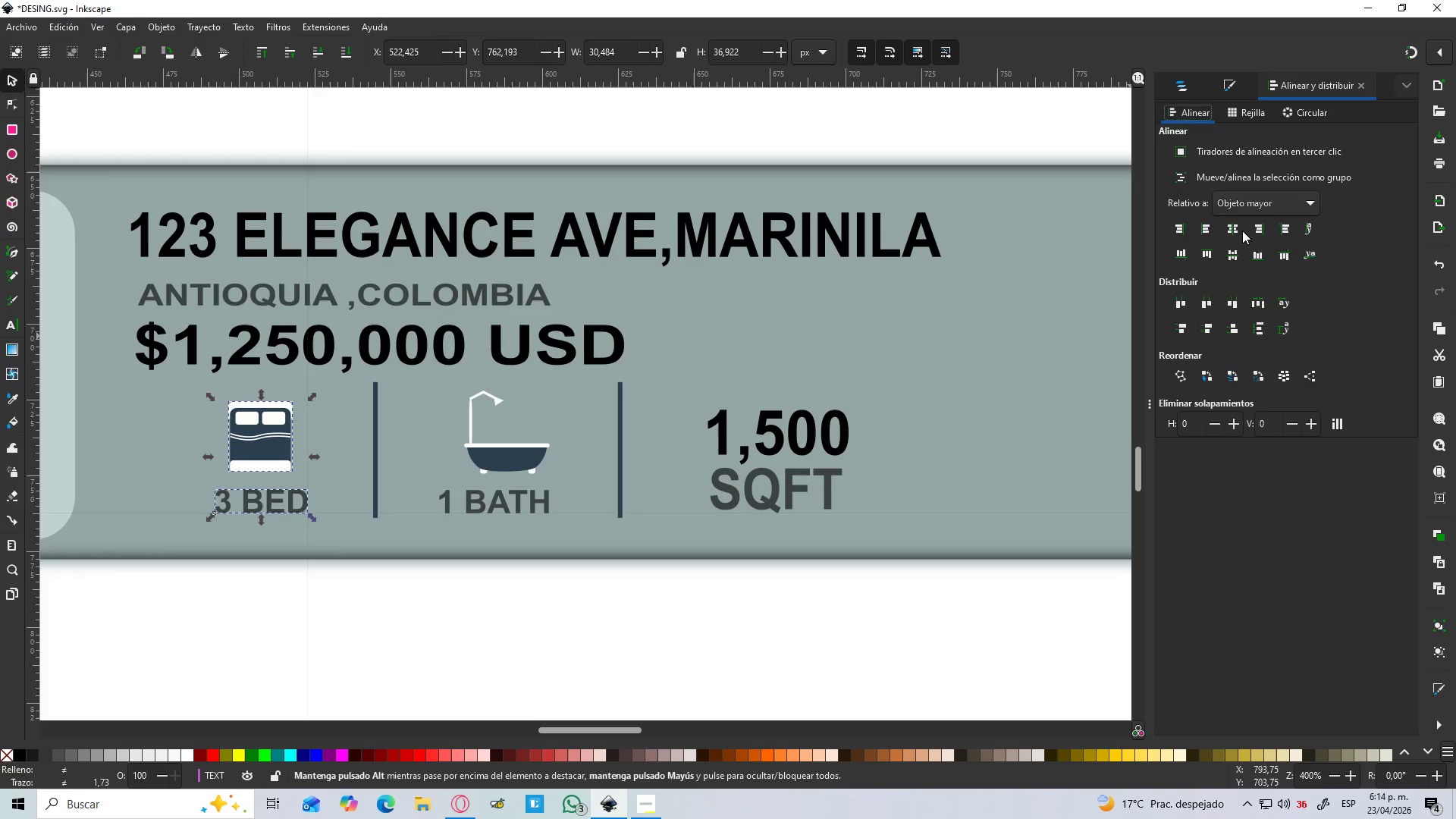 
left_click([1241, 231])
 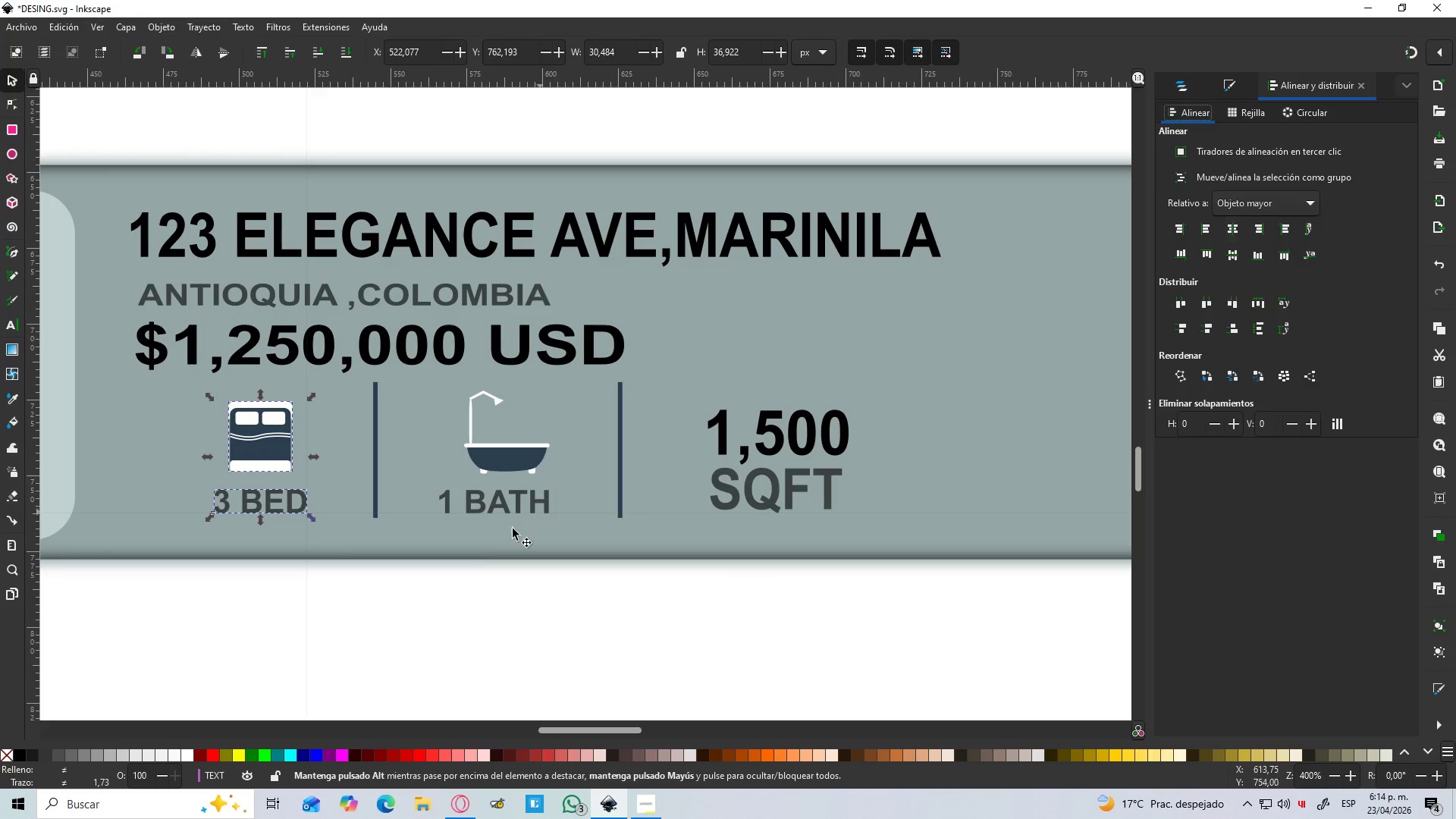 
left_click([475, 579])
 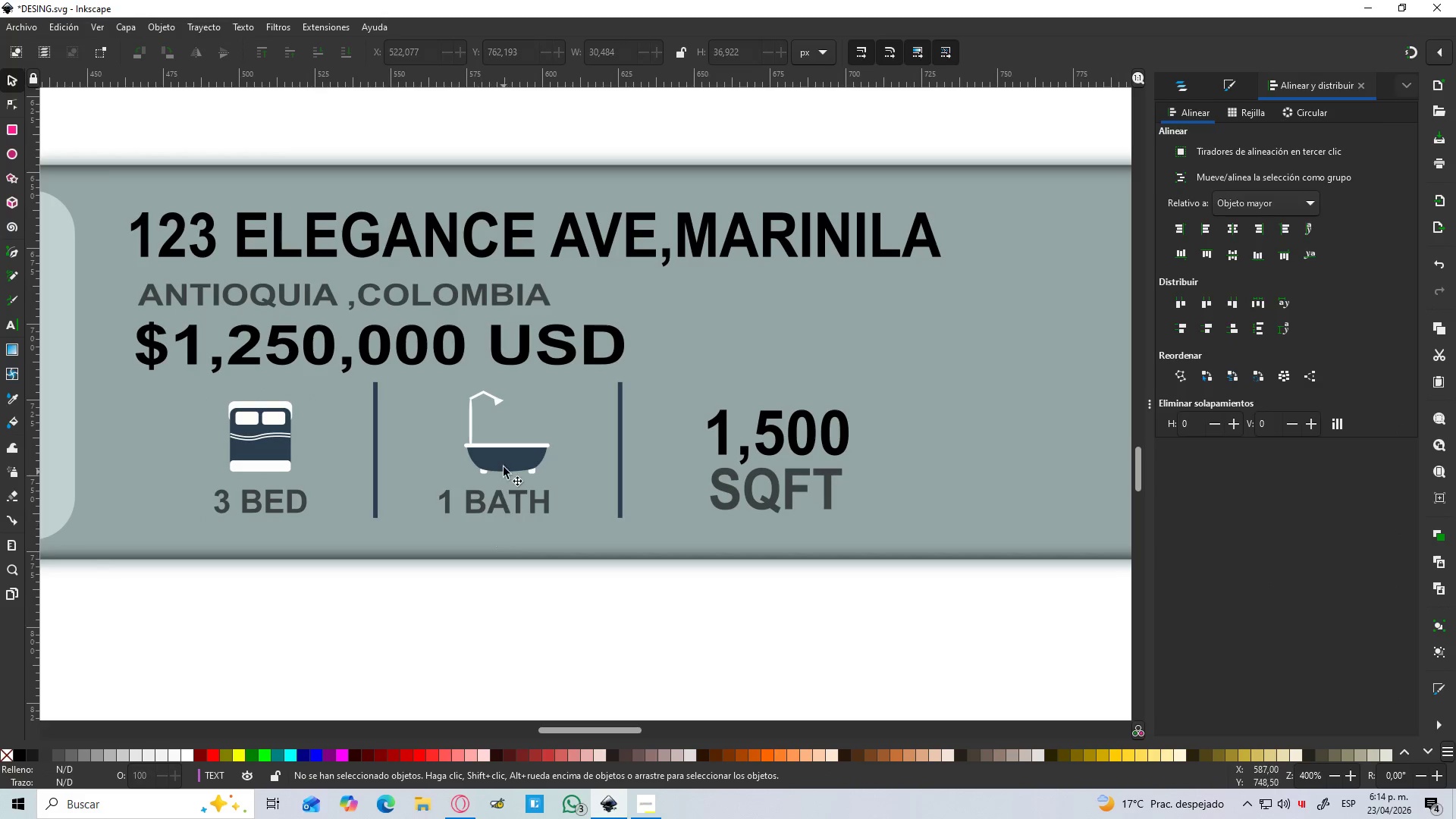 
left_click([506, 453])
 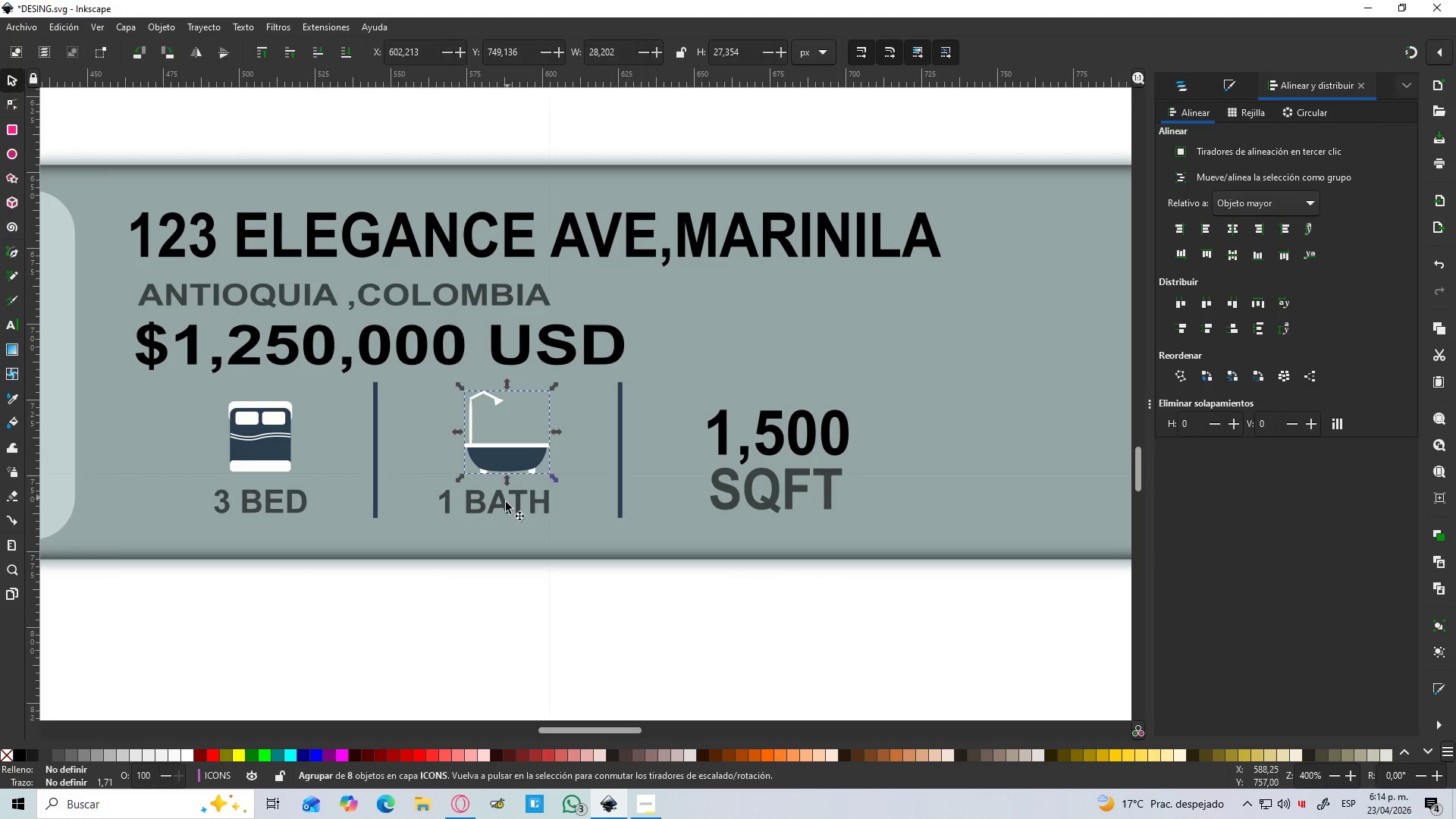 
hold_key(key=ShiftLeft, duration=0.53)
double_click([500, 504])
 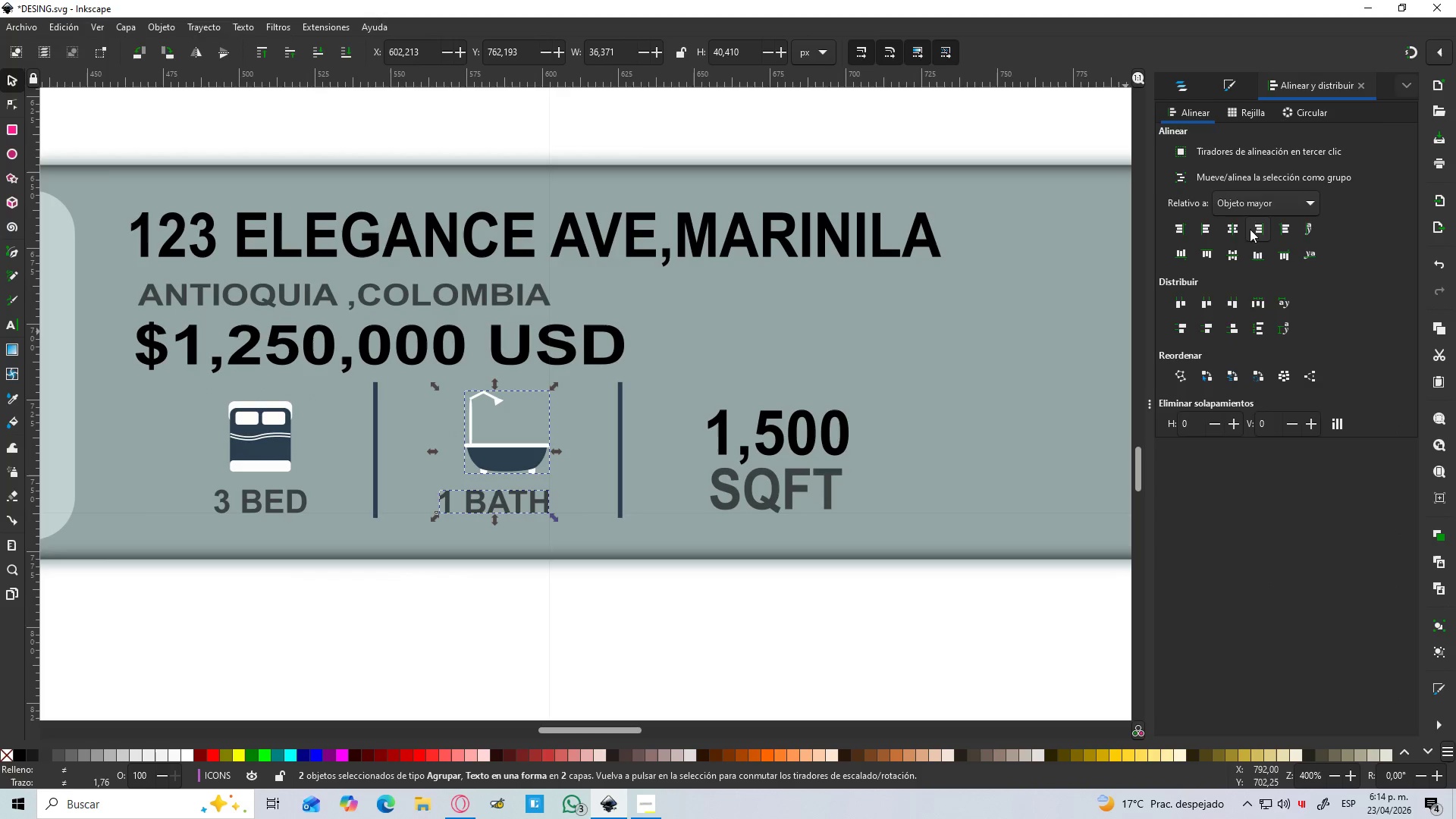 
left_click([1234, 229])
 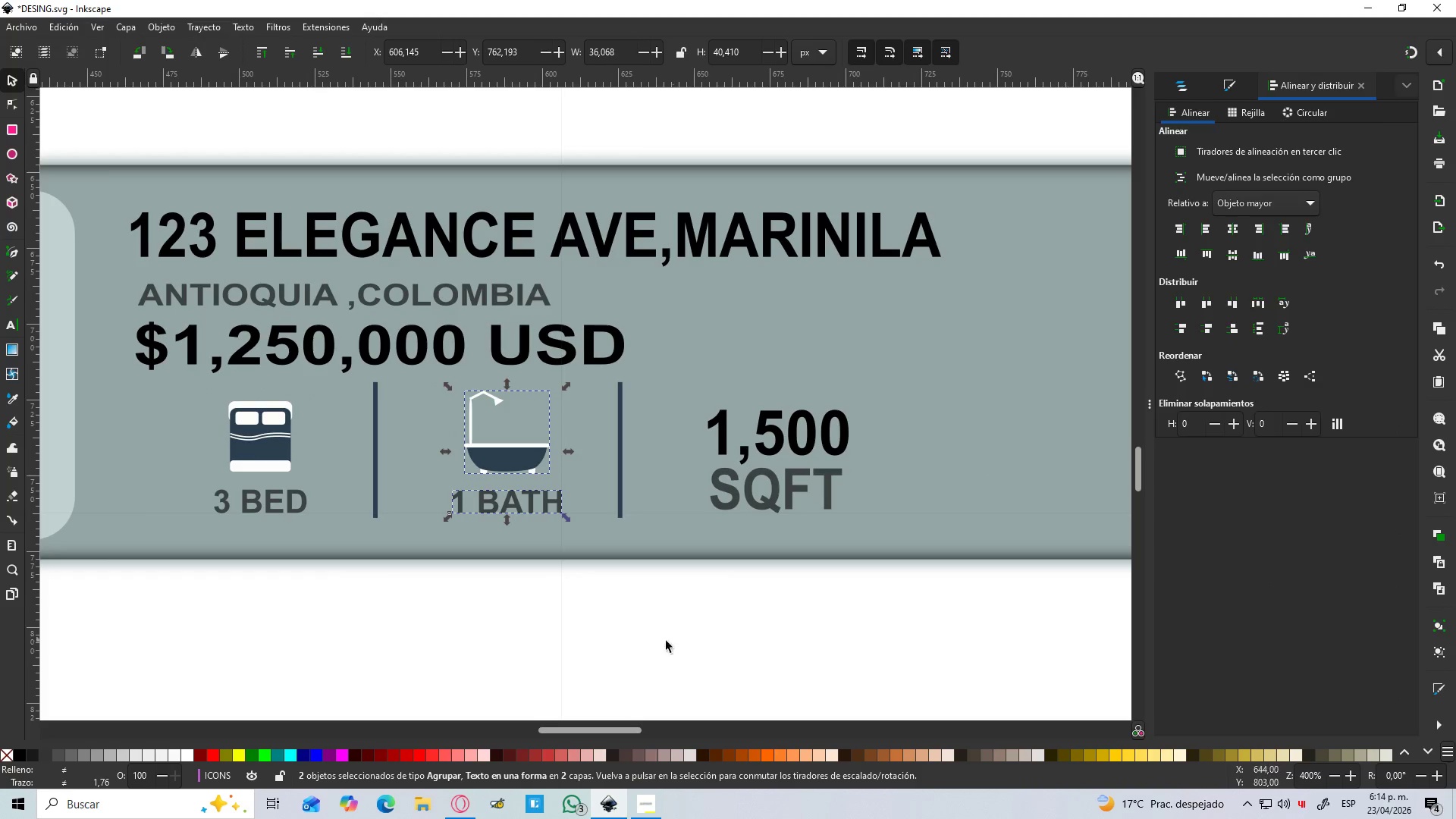 
left_click([653, 651])
 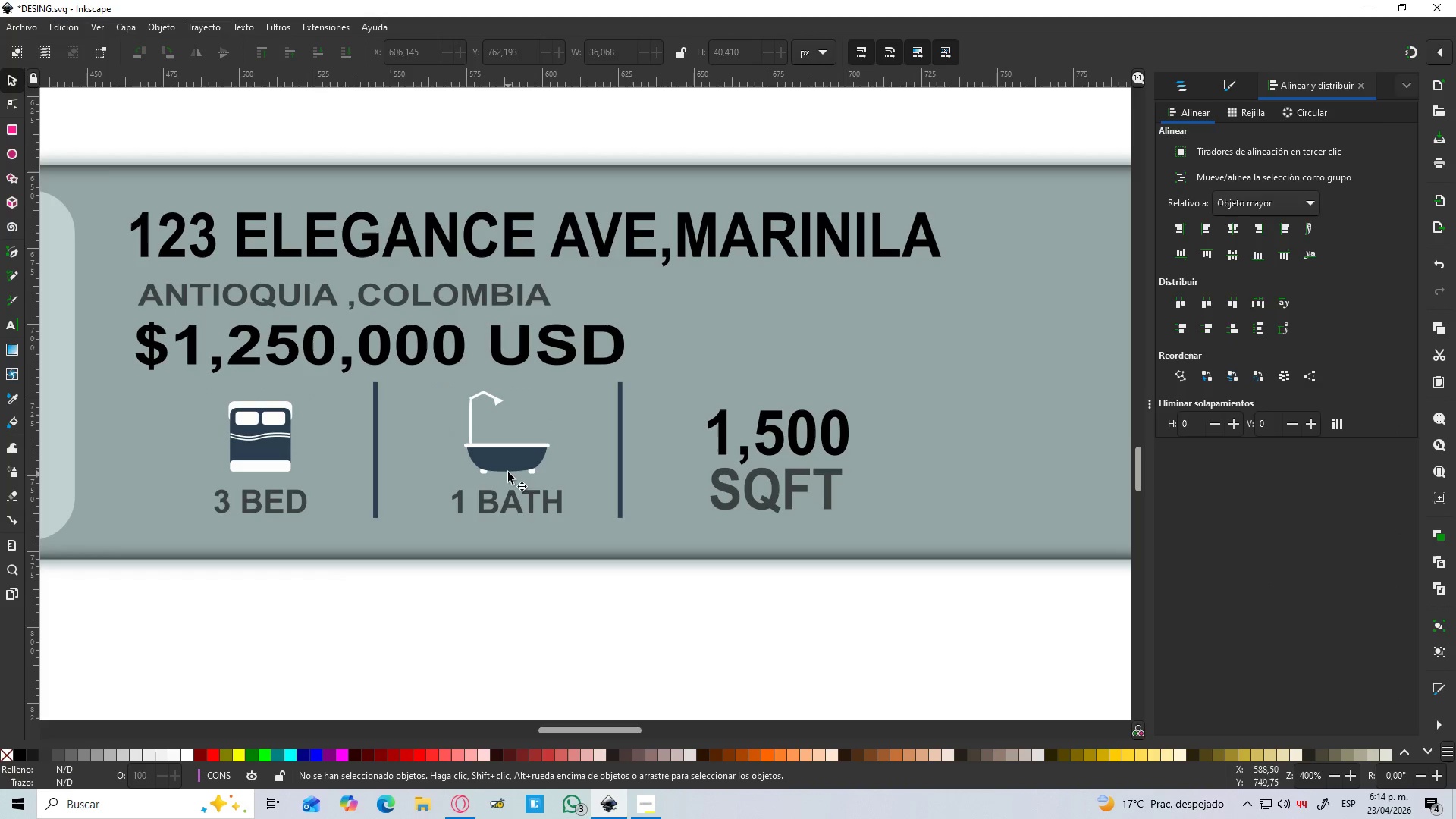 
left_click([502, 455])
 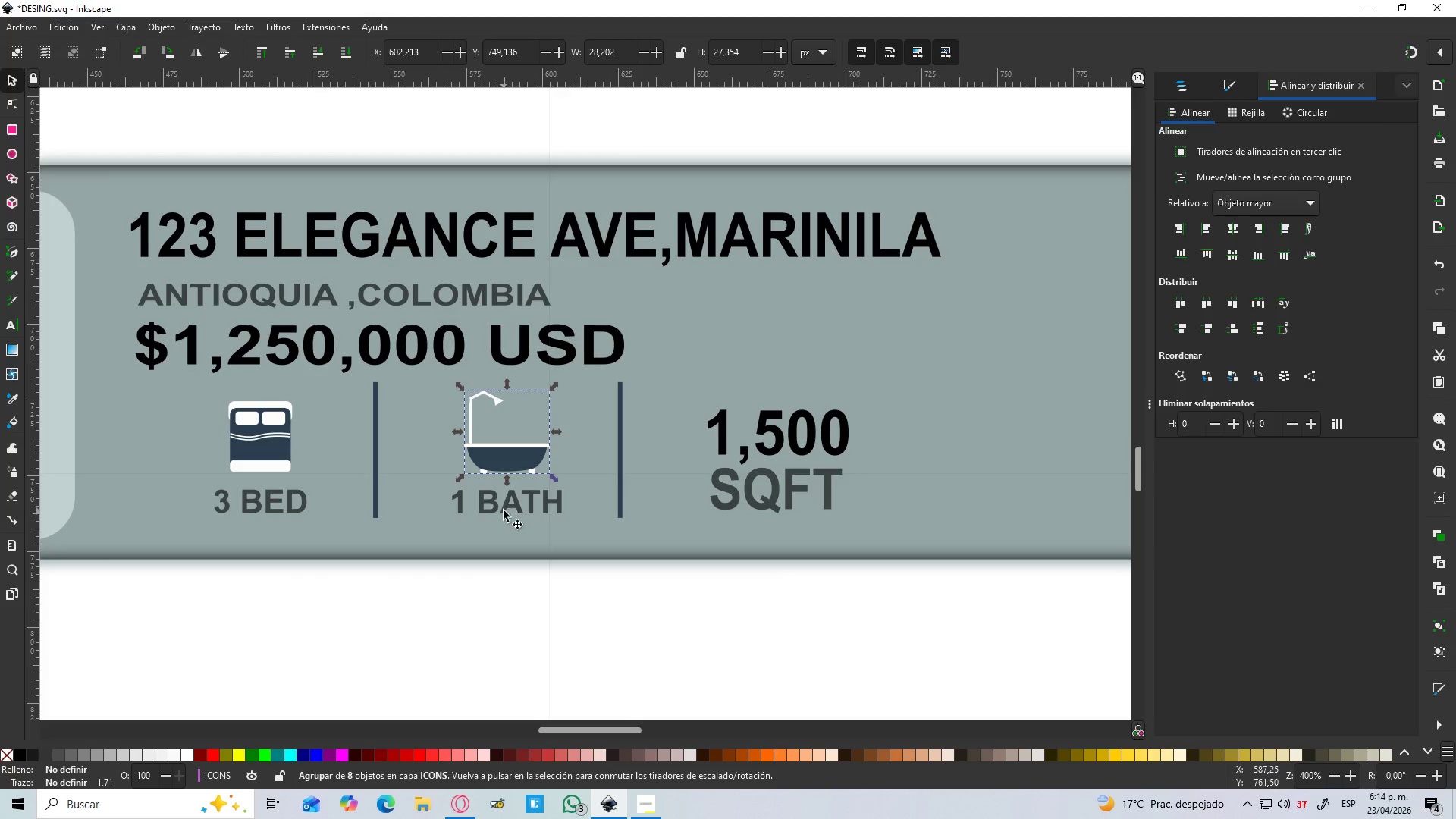 
hold_key(key=ShiftLeft, duration=0.38)
left_click([503, 508])
 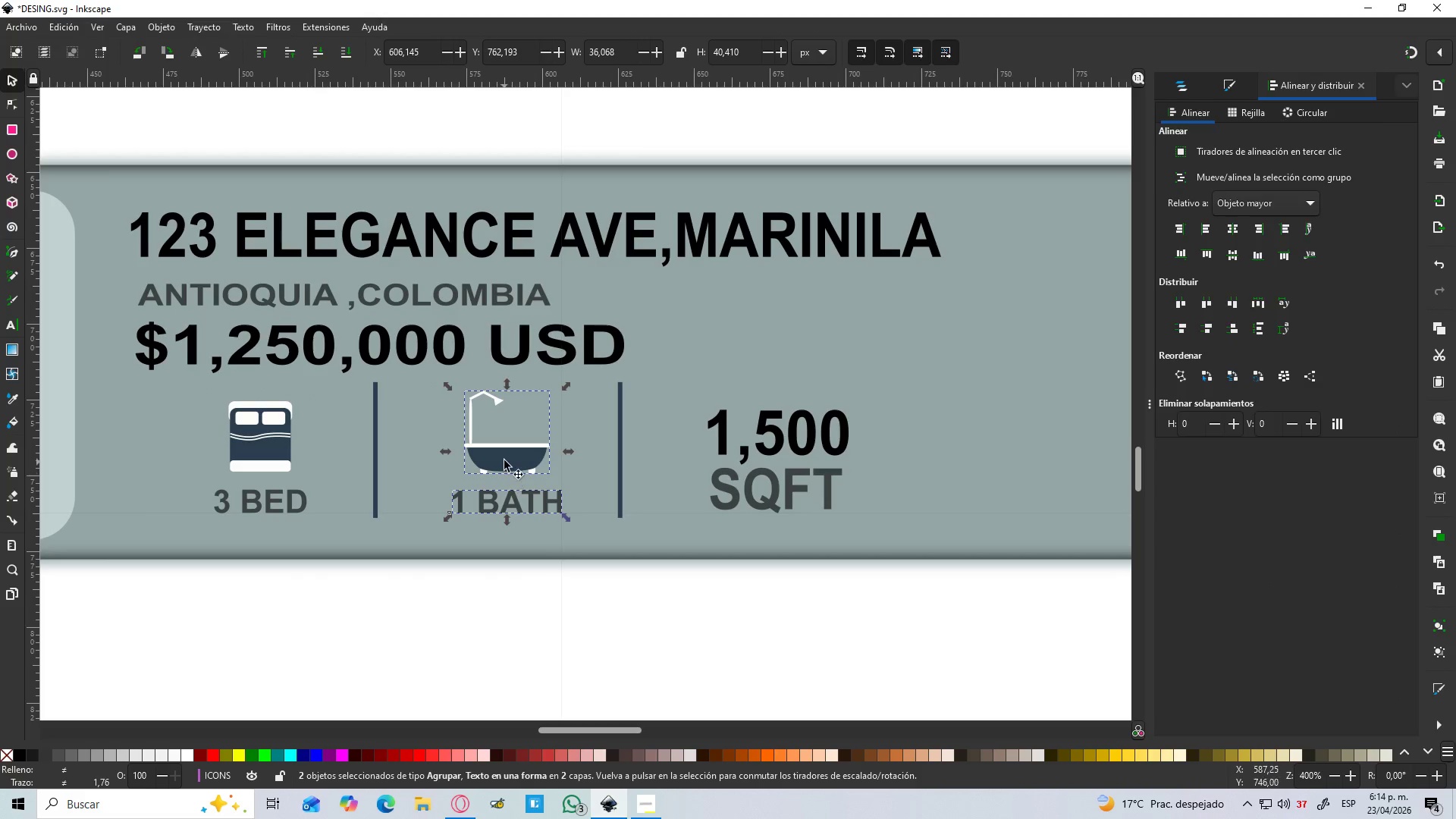 
left_click_drag(start_coordinate=[504, 458], to_coordinate=[491, 458])
 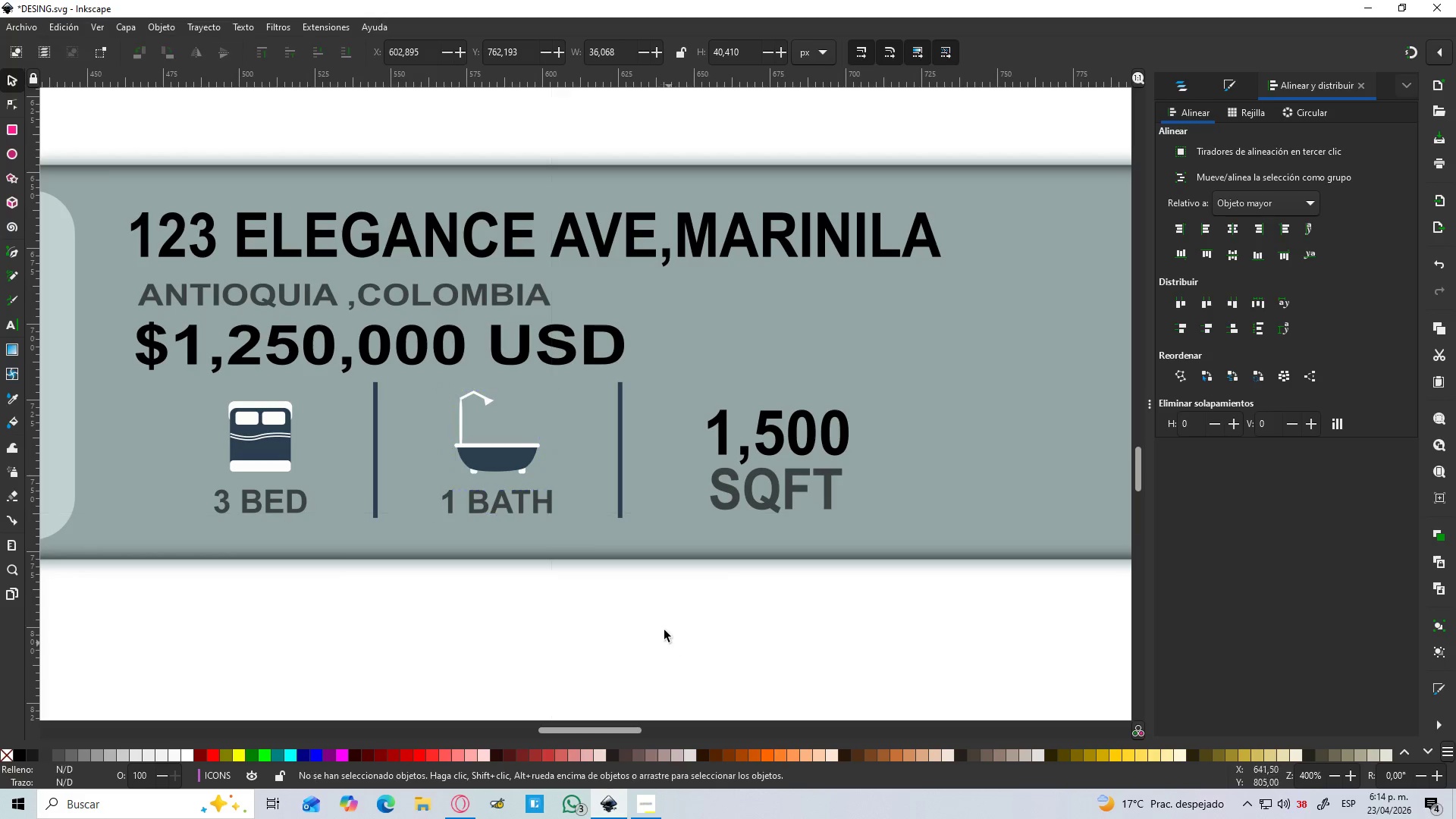 
hold_key(key=ControlLeft, duration=1.5)
 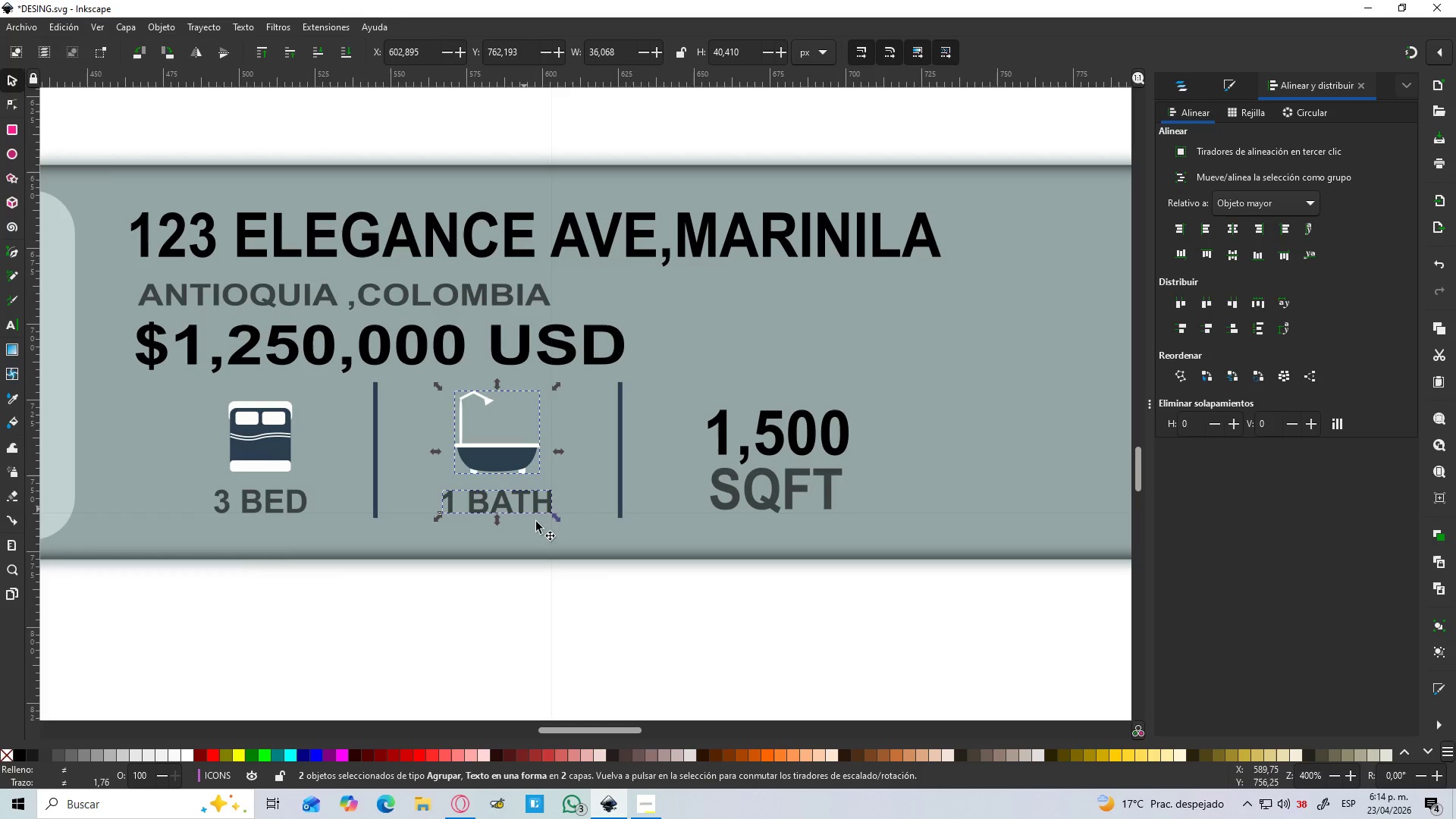 
hold_key(key=ControlLeft, duration=0.44)
 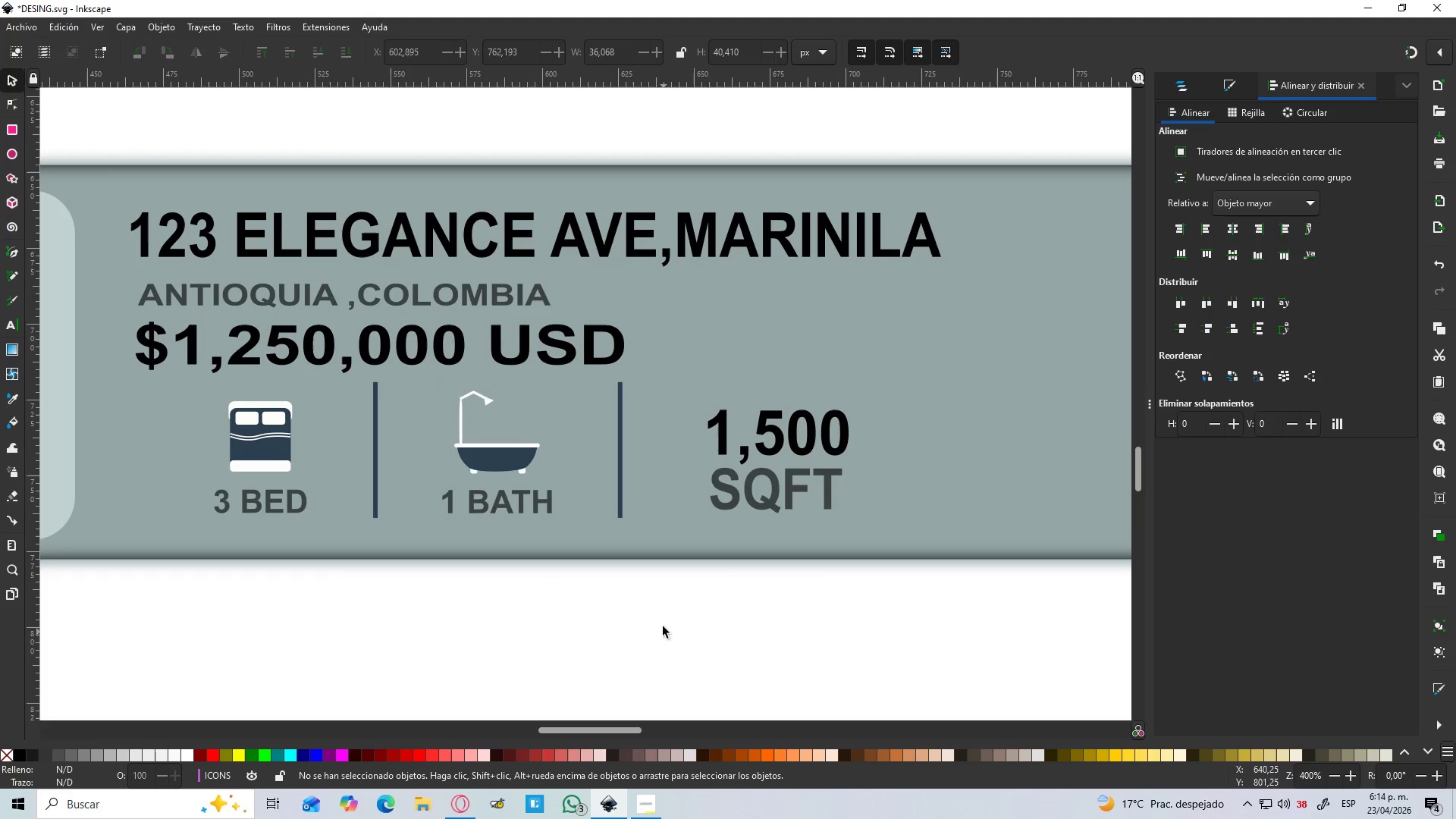 
hold_key(key=ControlLeft, duration=0.64)
scroll: coordinate [650, 590], scroll_direction: down, amount: 2.0
 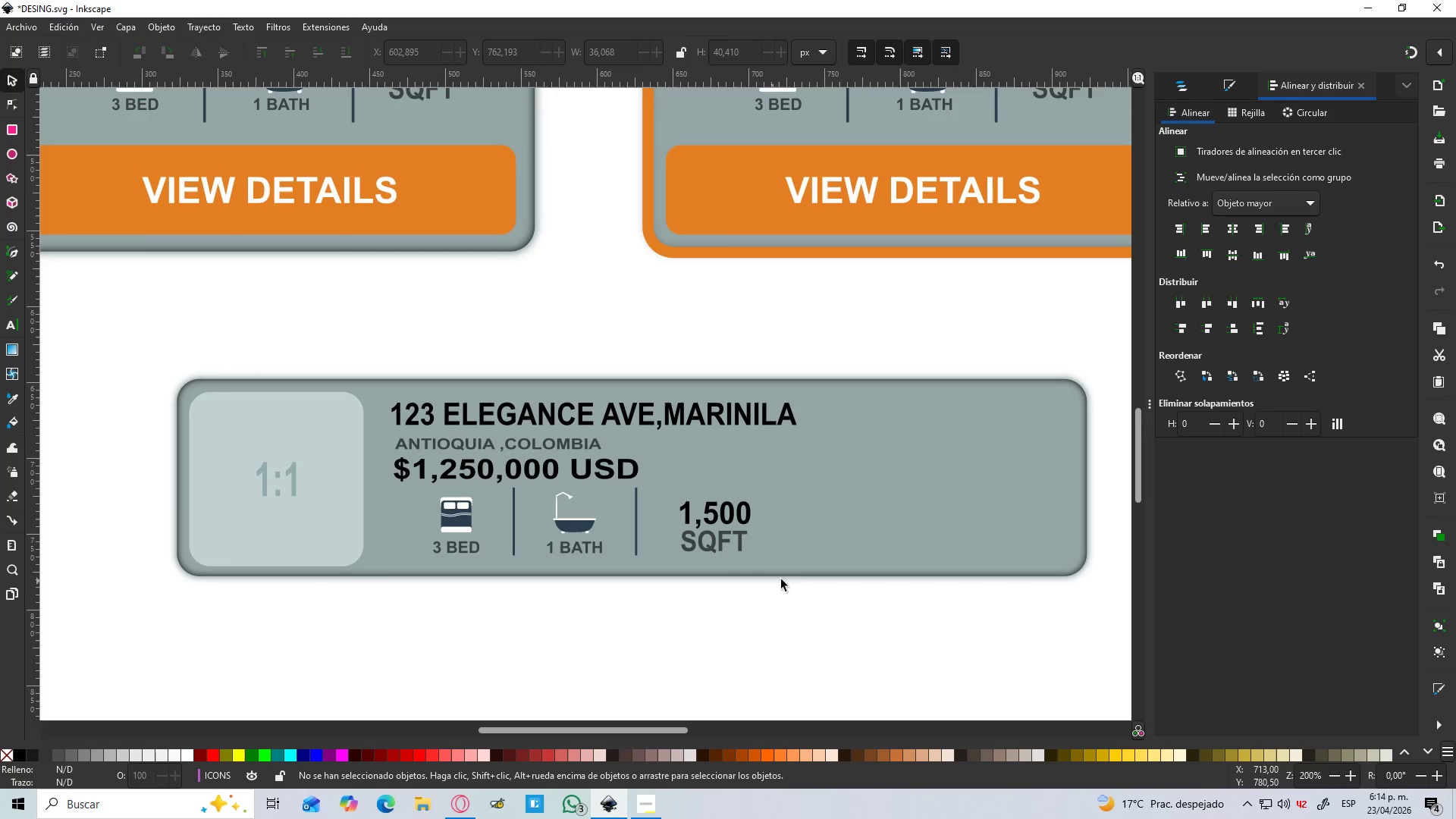 
hold_key(key=Space, duration=1.5)
 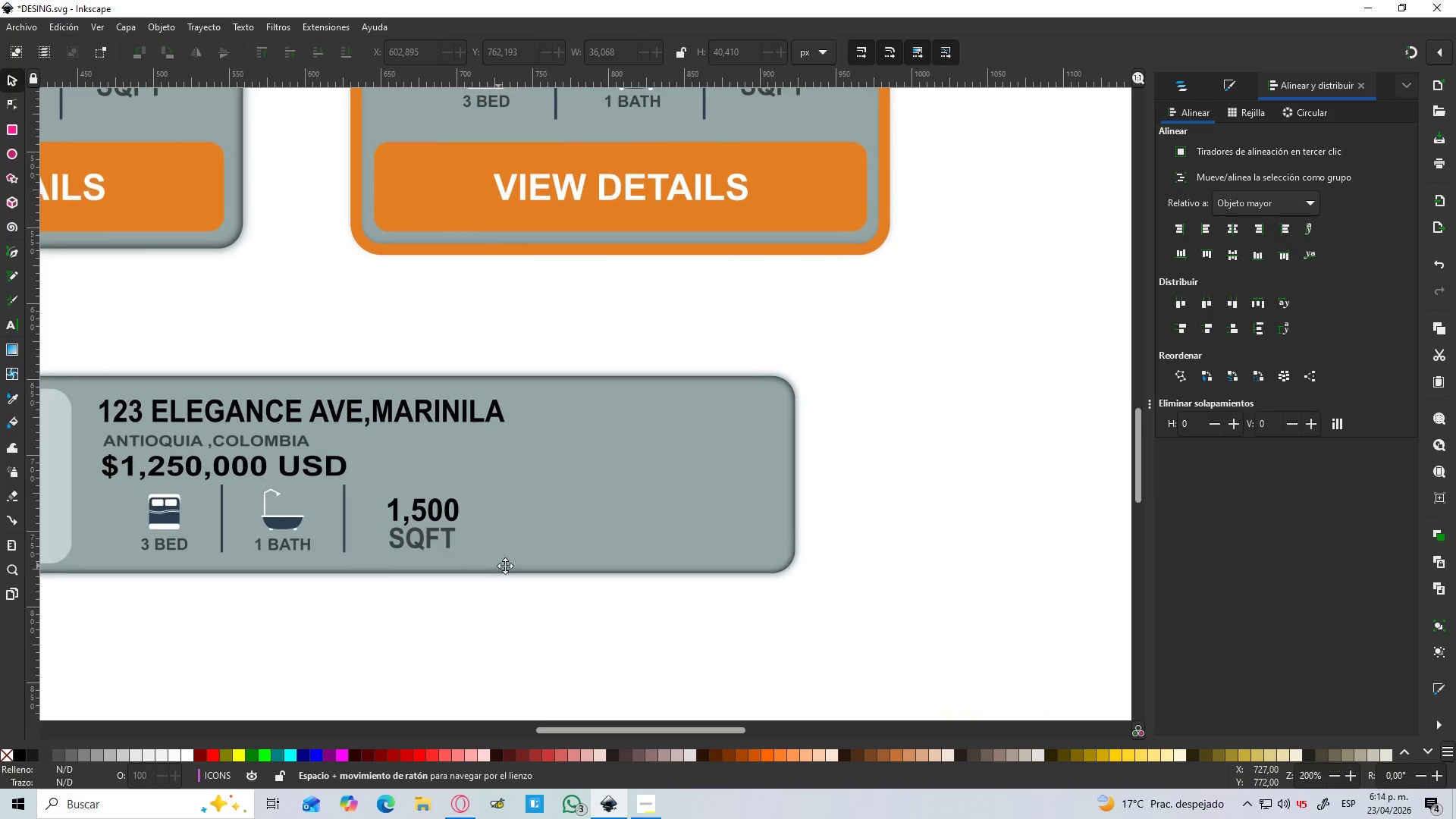 
hold_key(key=Space, duration=0.95)
 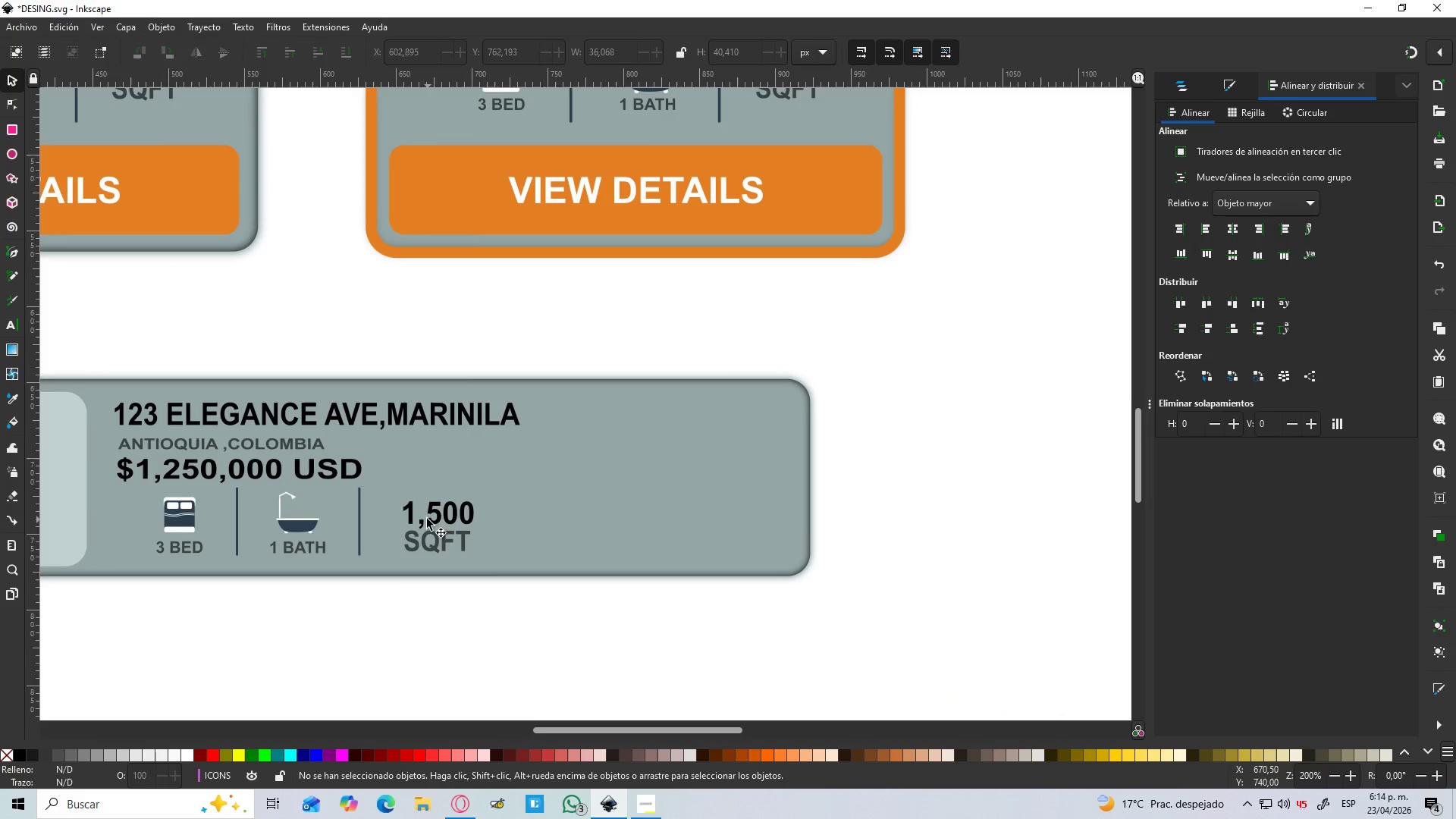 
hold_key(key=ShiftLeft, duration=0.36)
 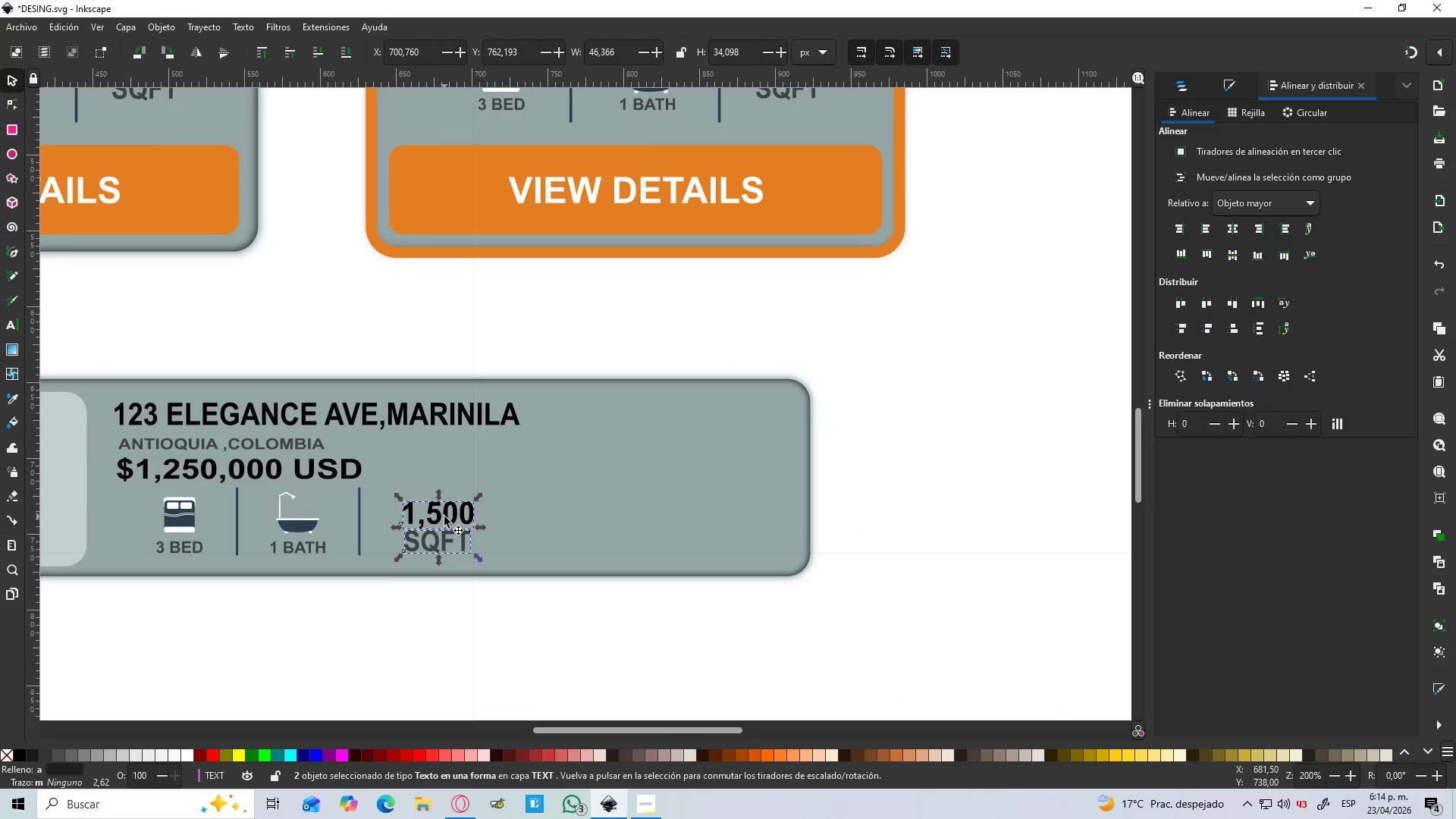 
left_click_drag(start_coordinate=[444, 516], to_coordinate=[428, 516])
 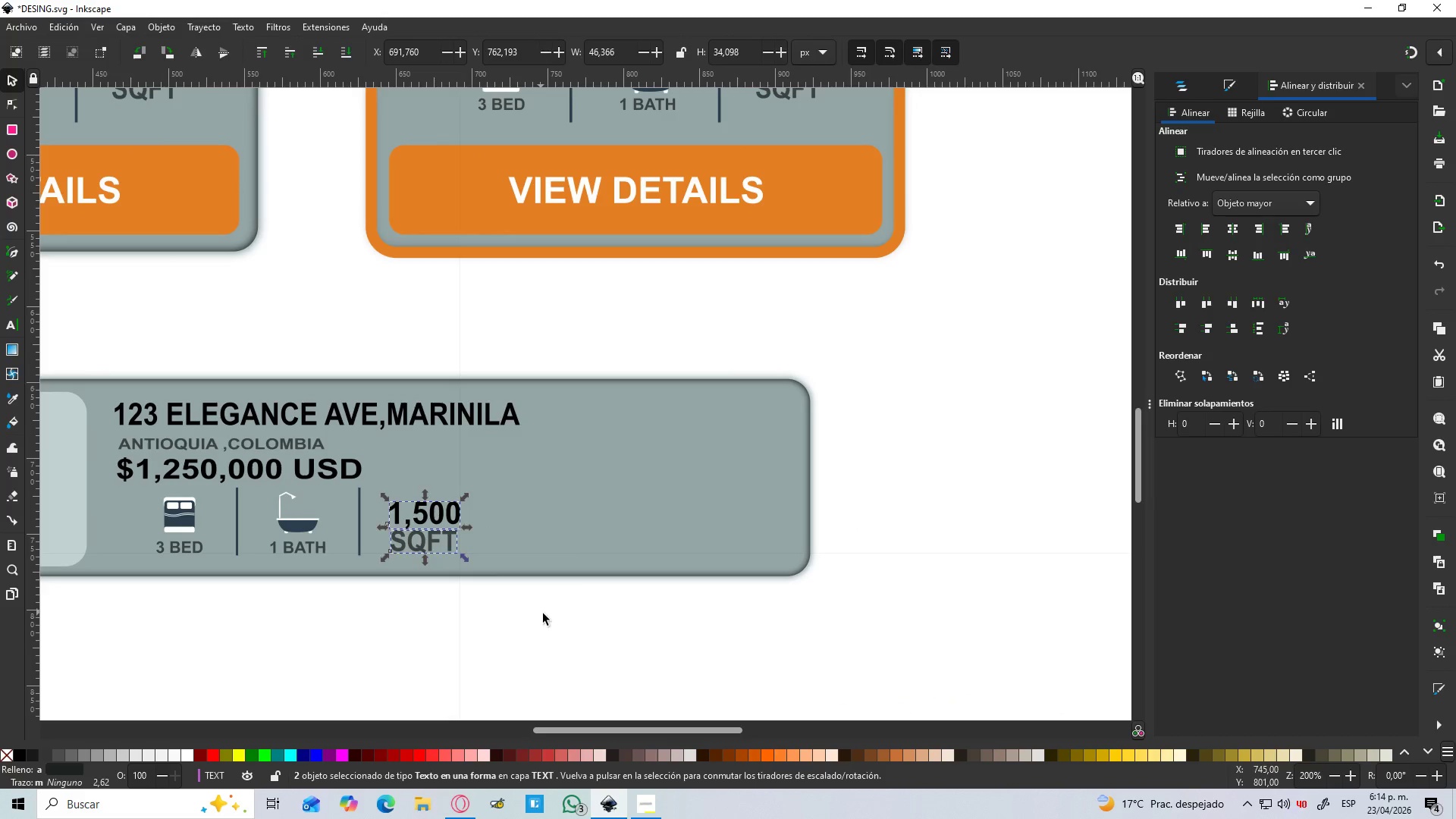 
hold_key(key=ControlLeft, duration=1.28)
 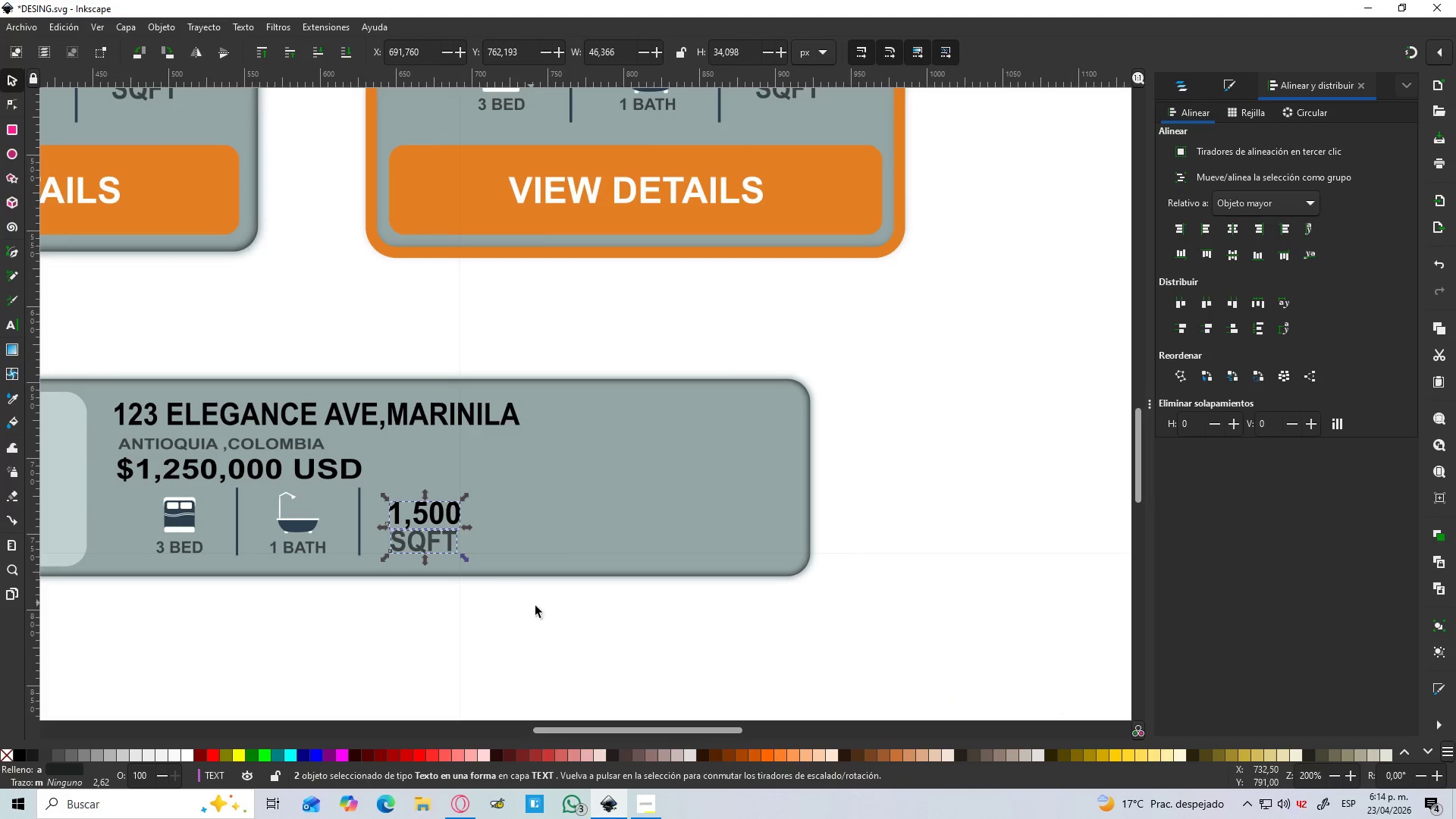 
left_click([541, 612])
 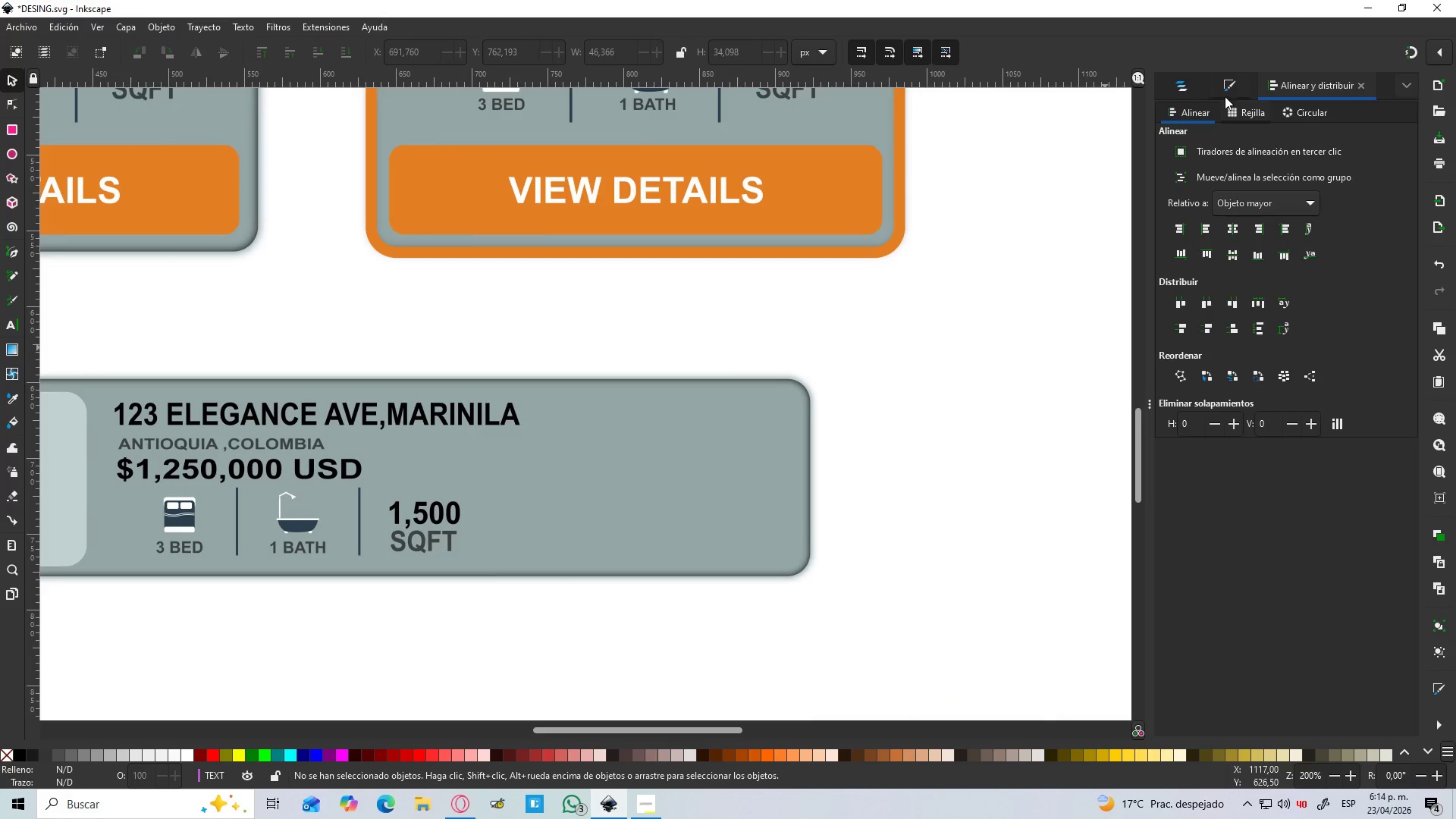 
left_click([1200, 76])
 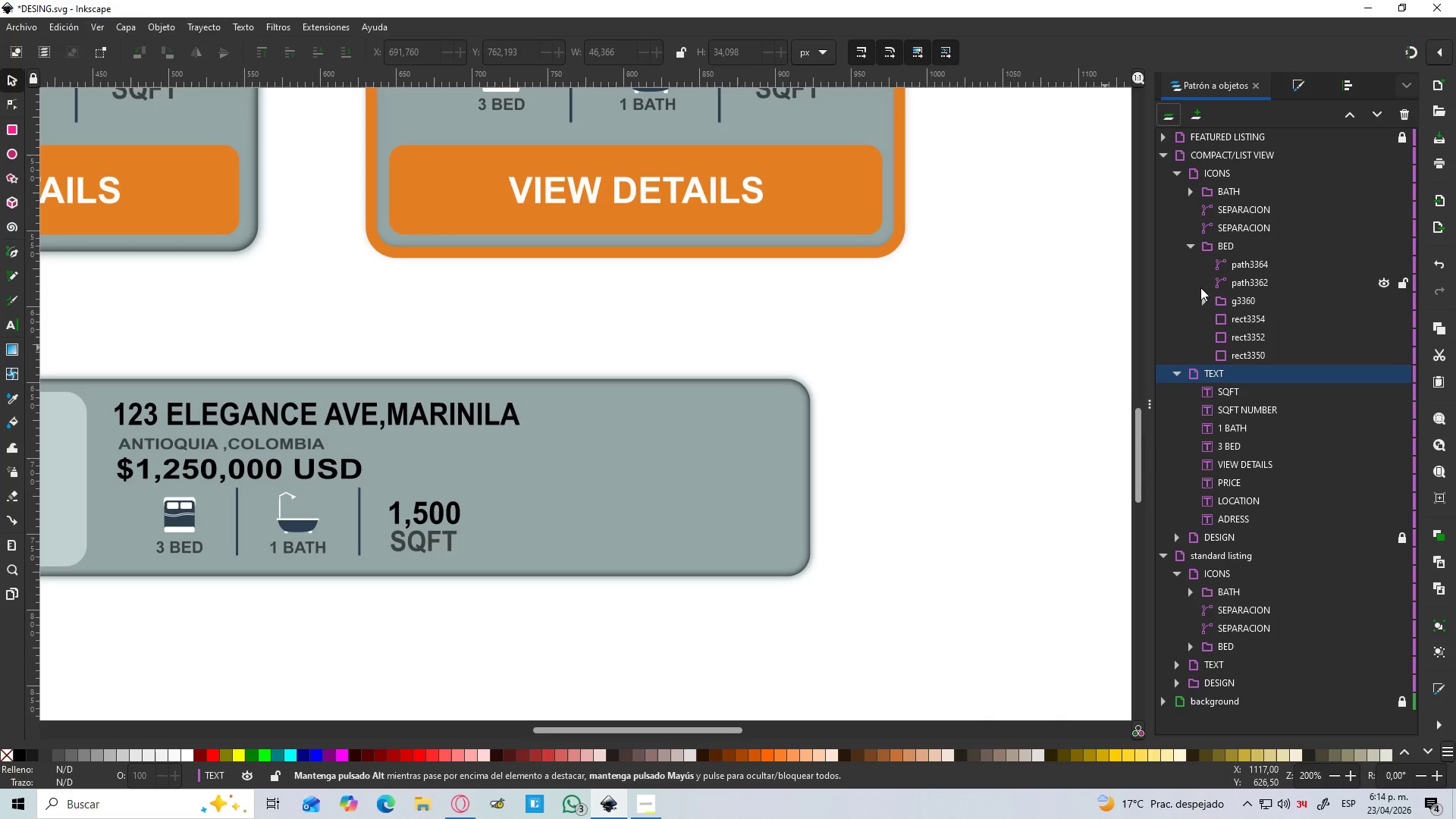 
wait(5.77)
 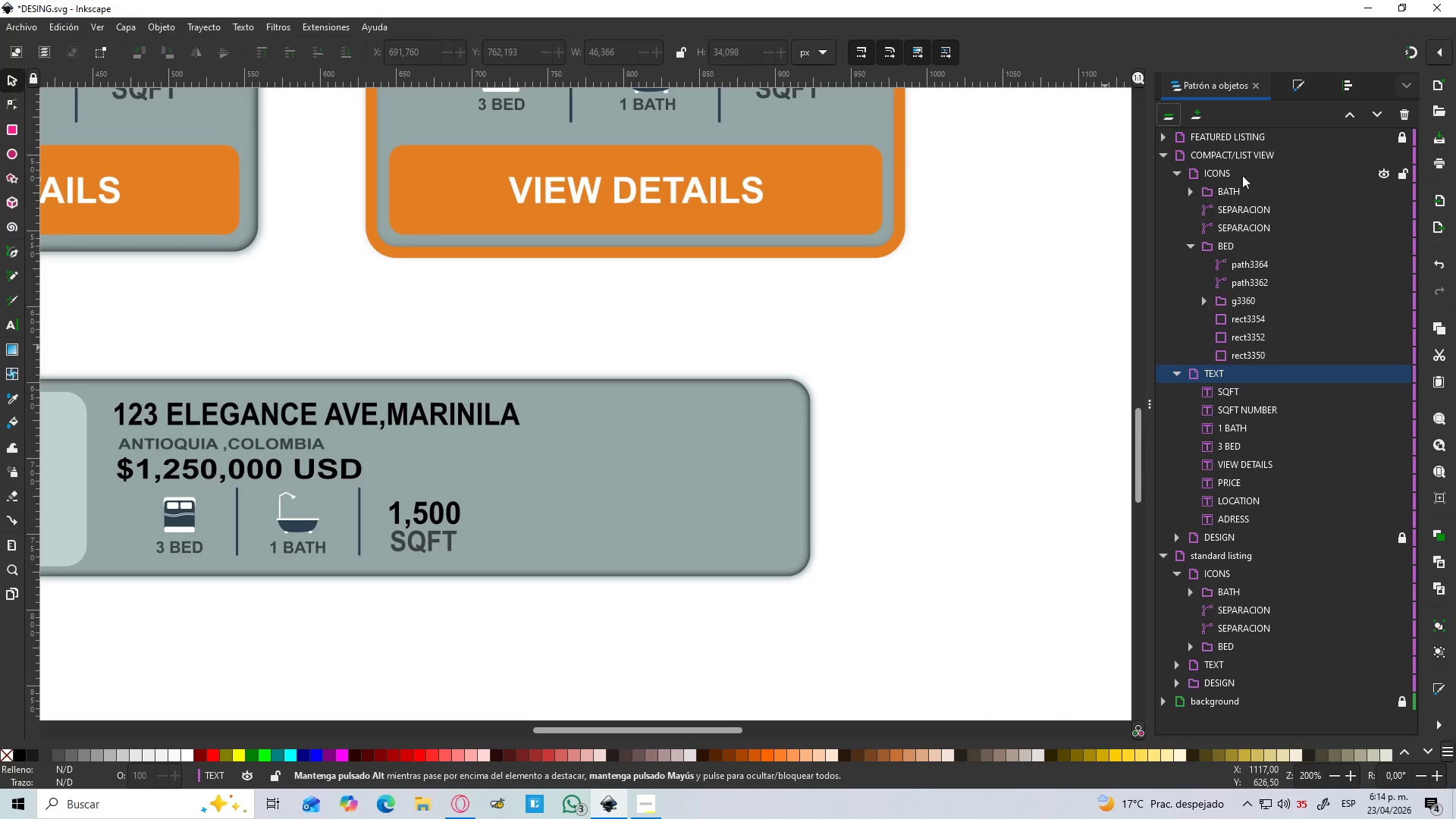 
left_click([1407, 170])
 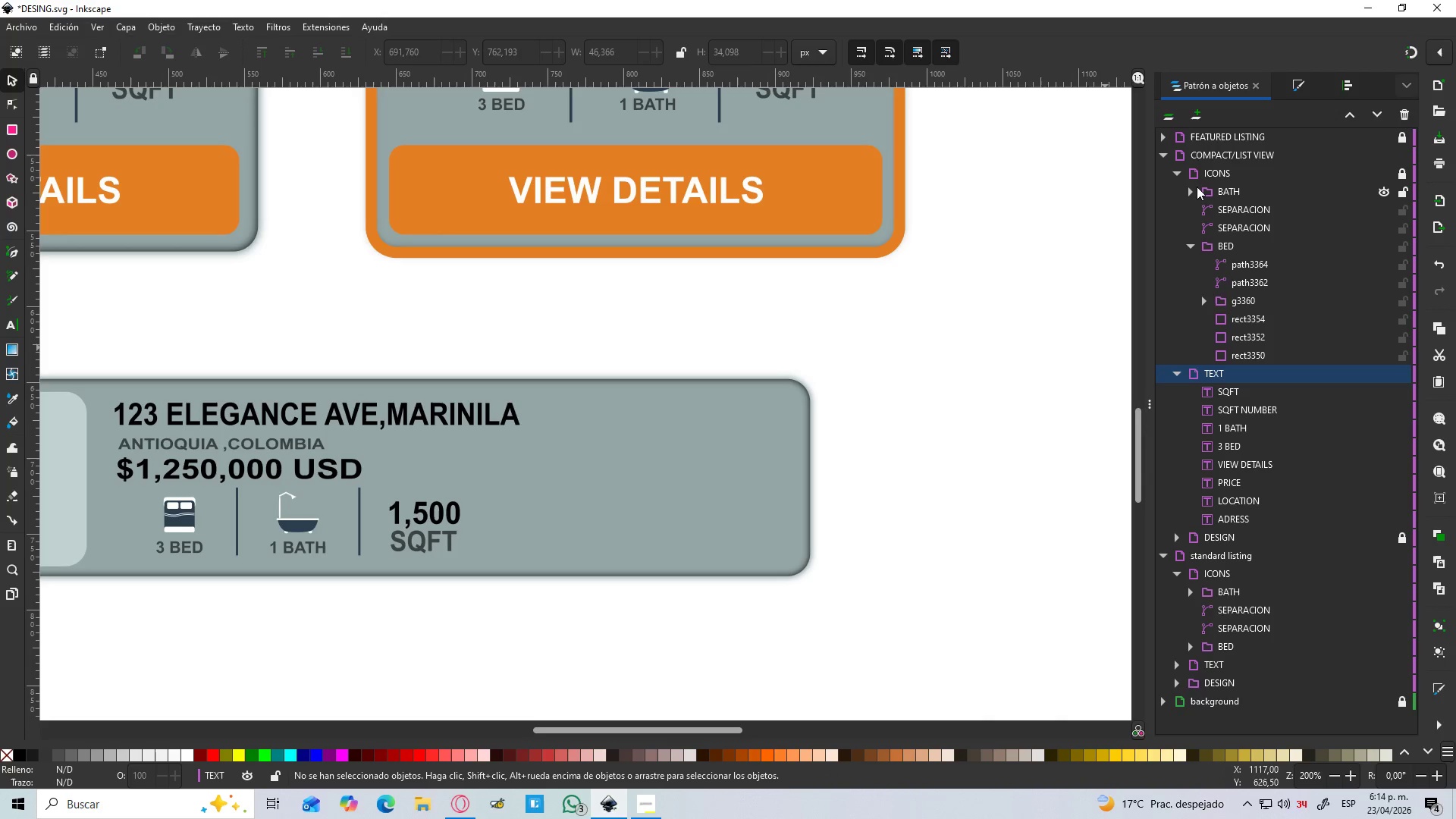 
left_click([1181, 176])
 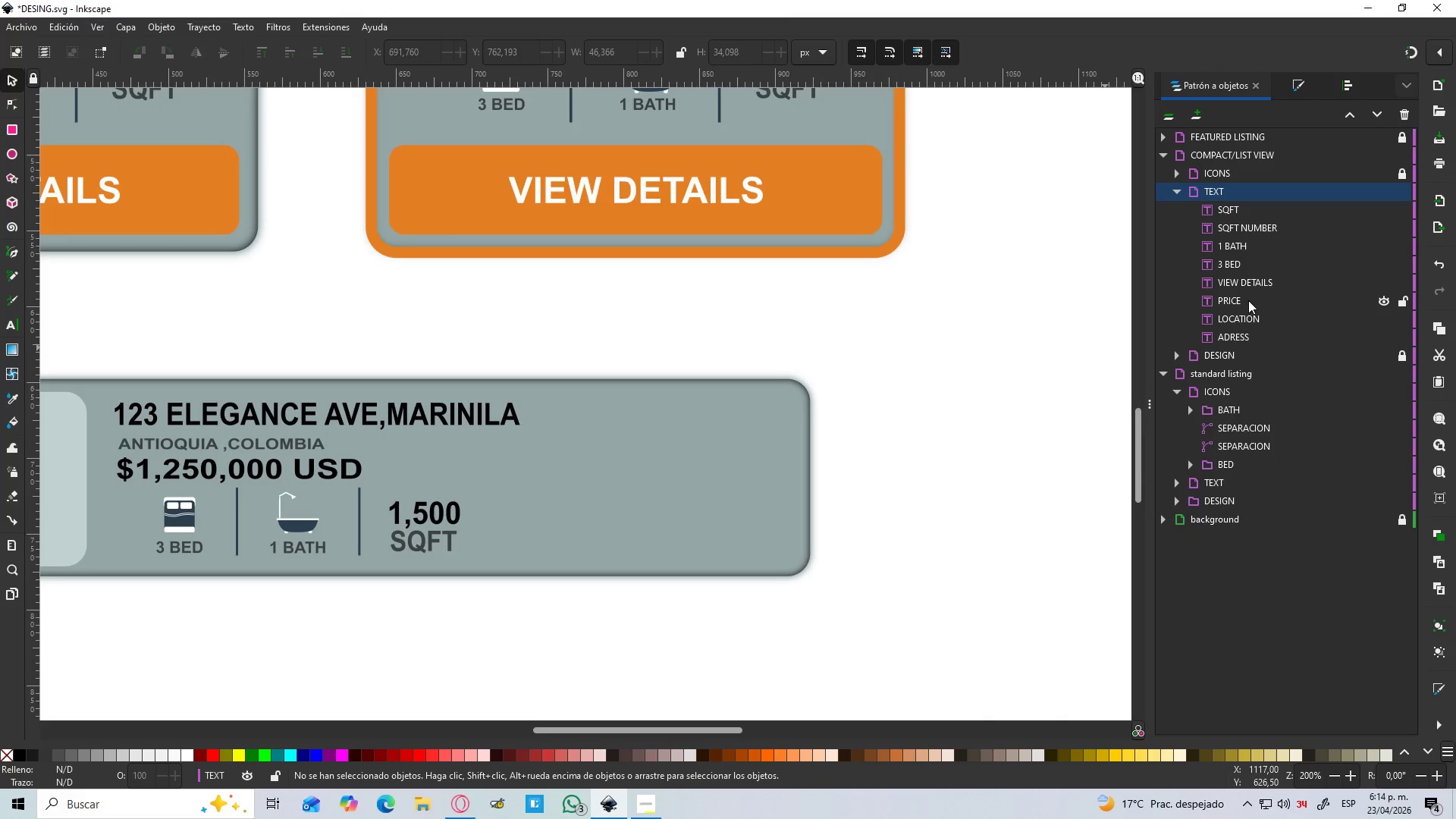 
wait(5.42)
 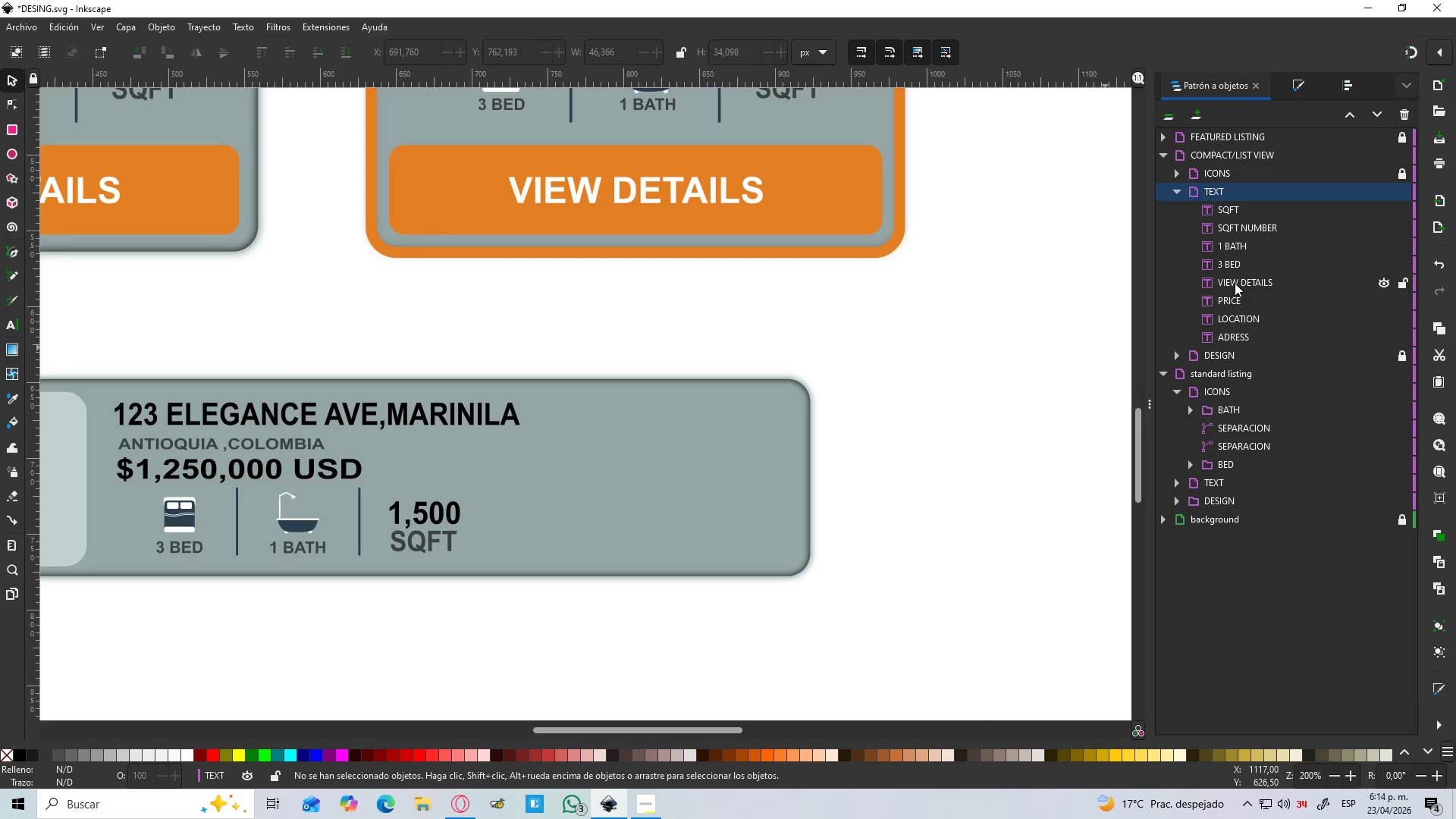 
left_click([1244, 276])
 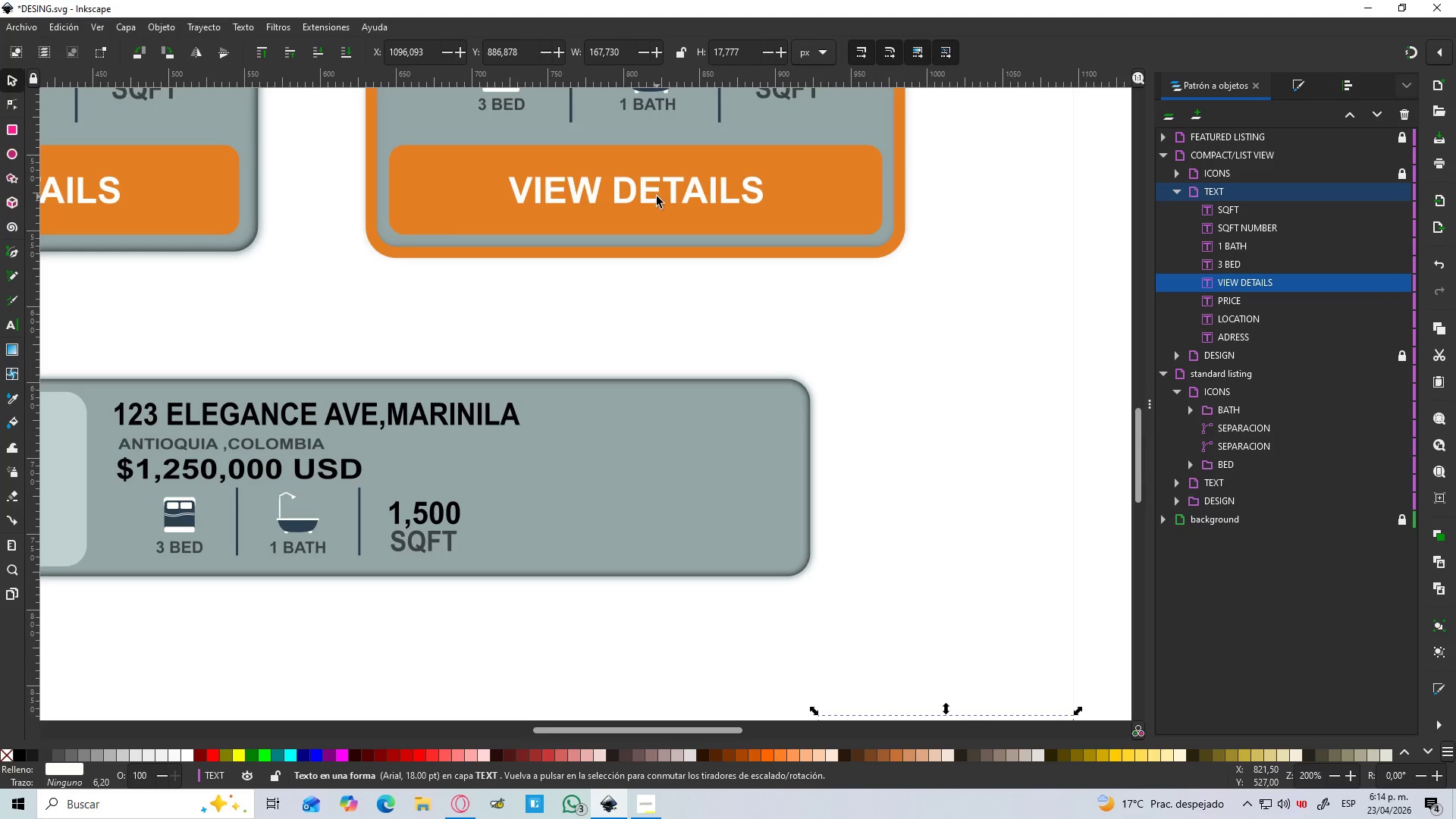 
left_click_drag(start_coordinate=[657, 196], to_coordinate=[655, 216])
 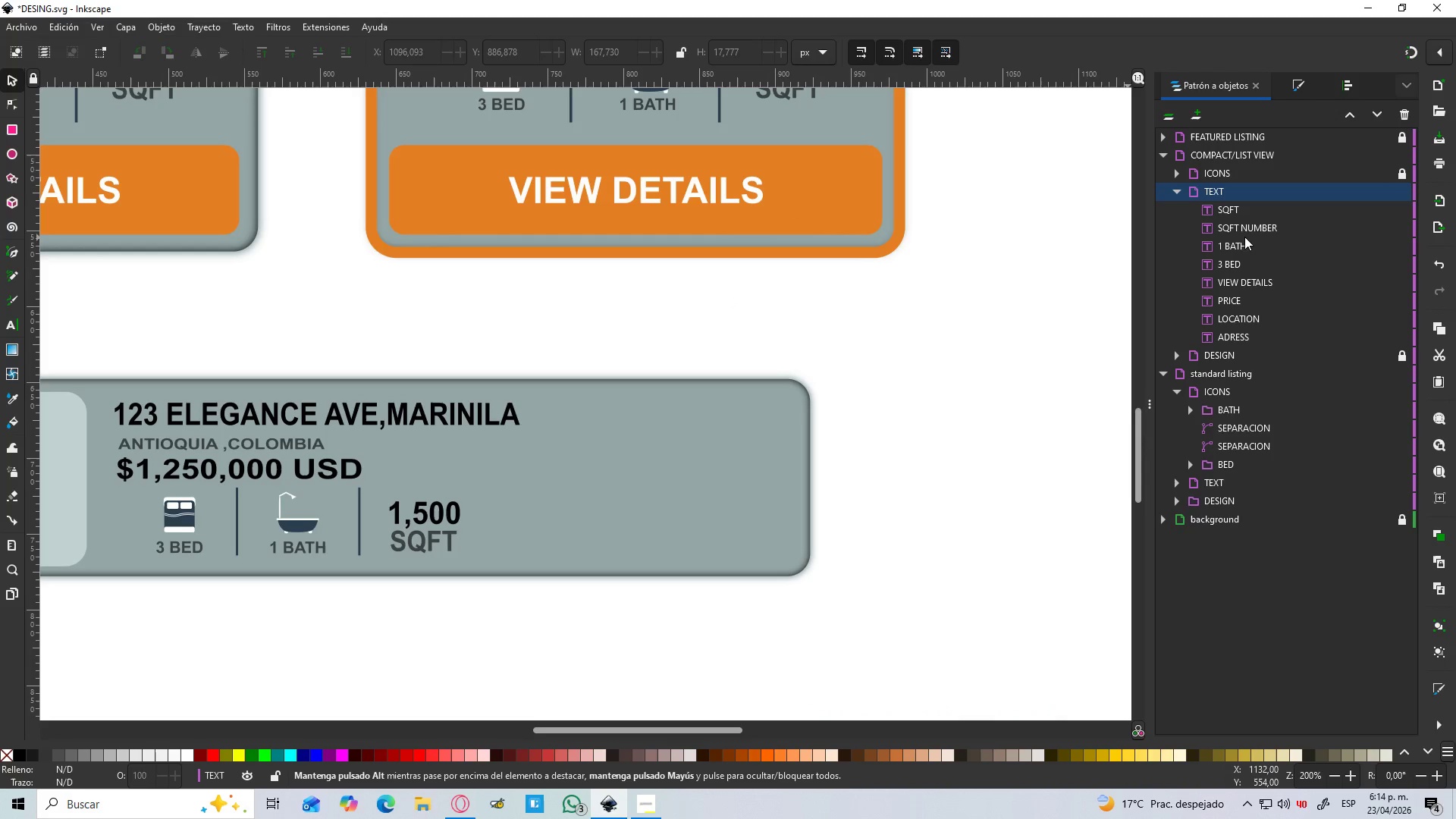 
hold_key(key=ControlLeft, duration=0.8)
scroll: coordinate [733, 322], scroll_direction: down, amount: 1.0
 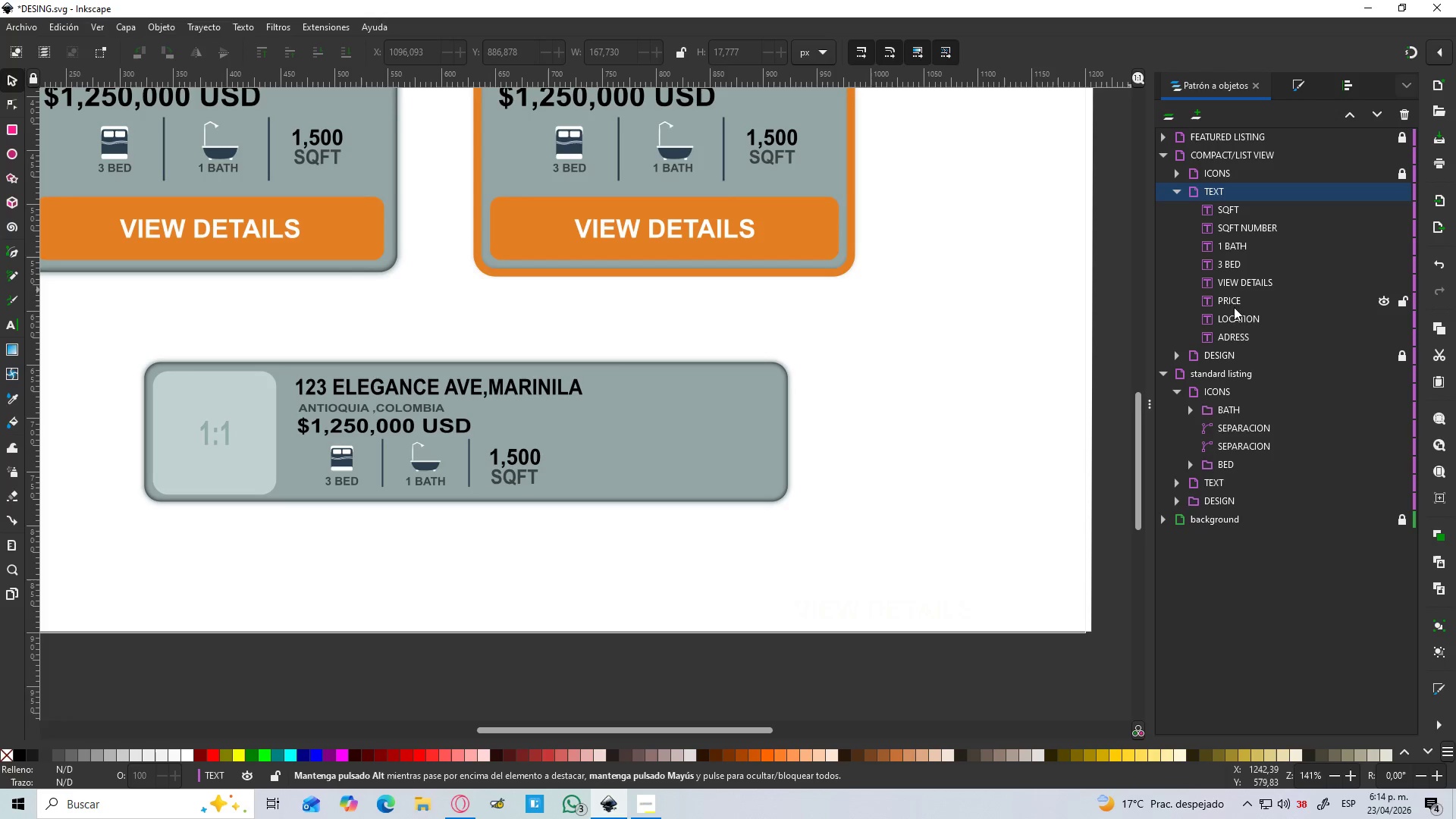 
left_click([1241, 284])
 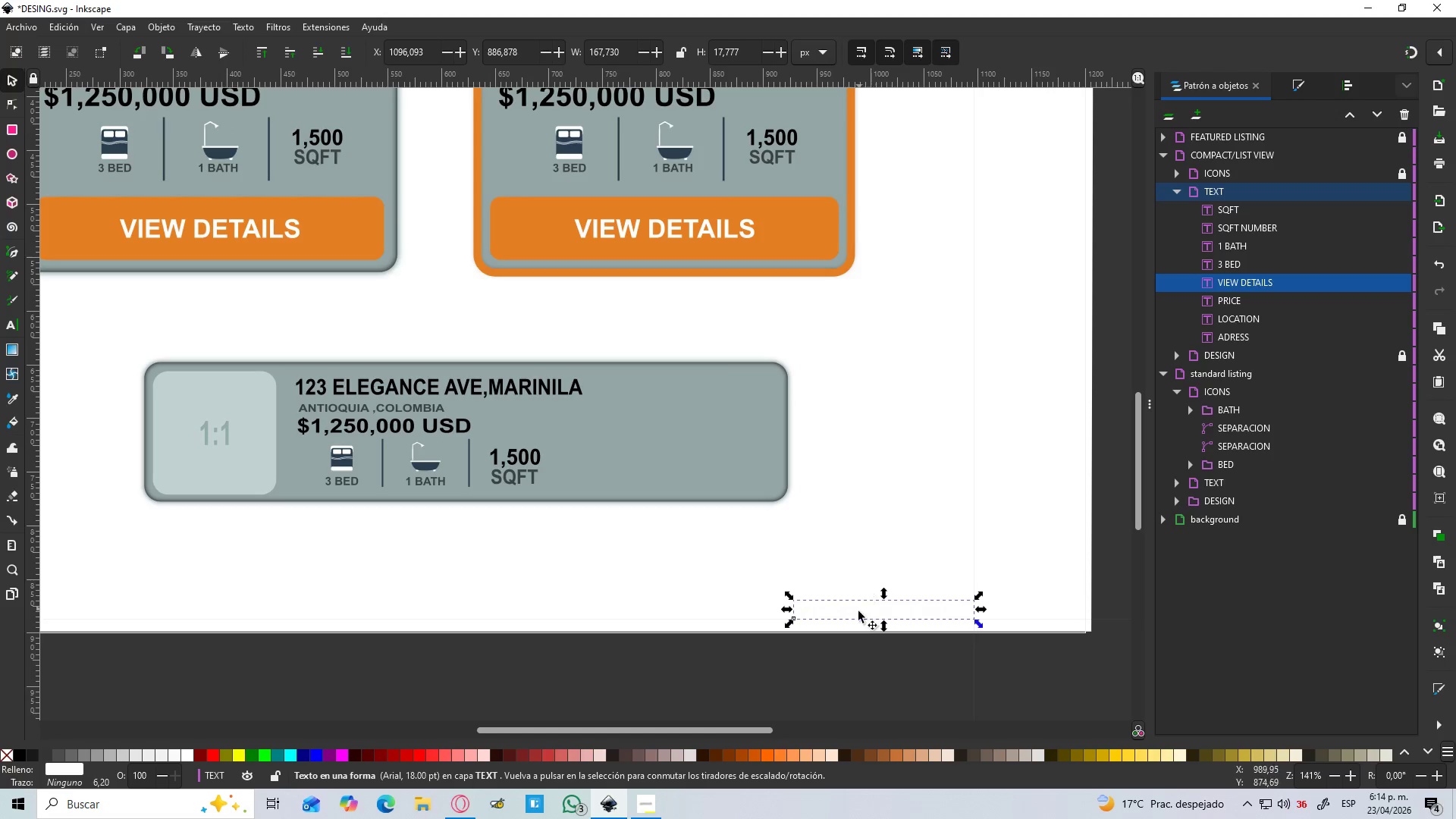 
left_click_drag(start_coordinate=[857, 610], to_coordinate=[642, 436])
 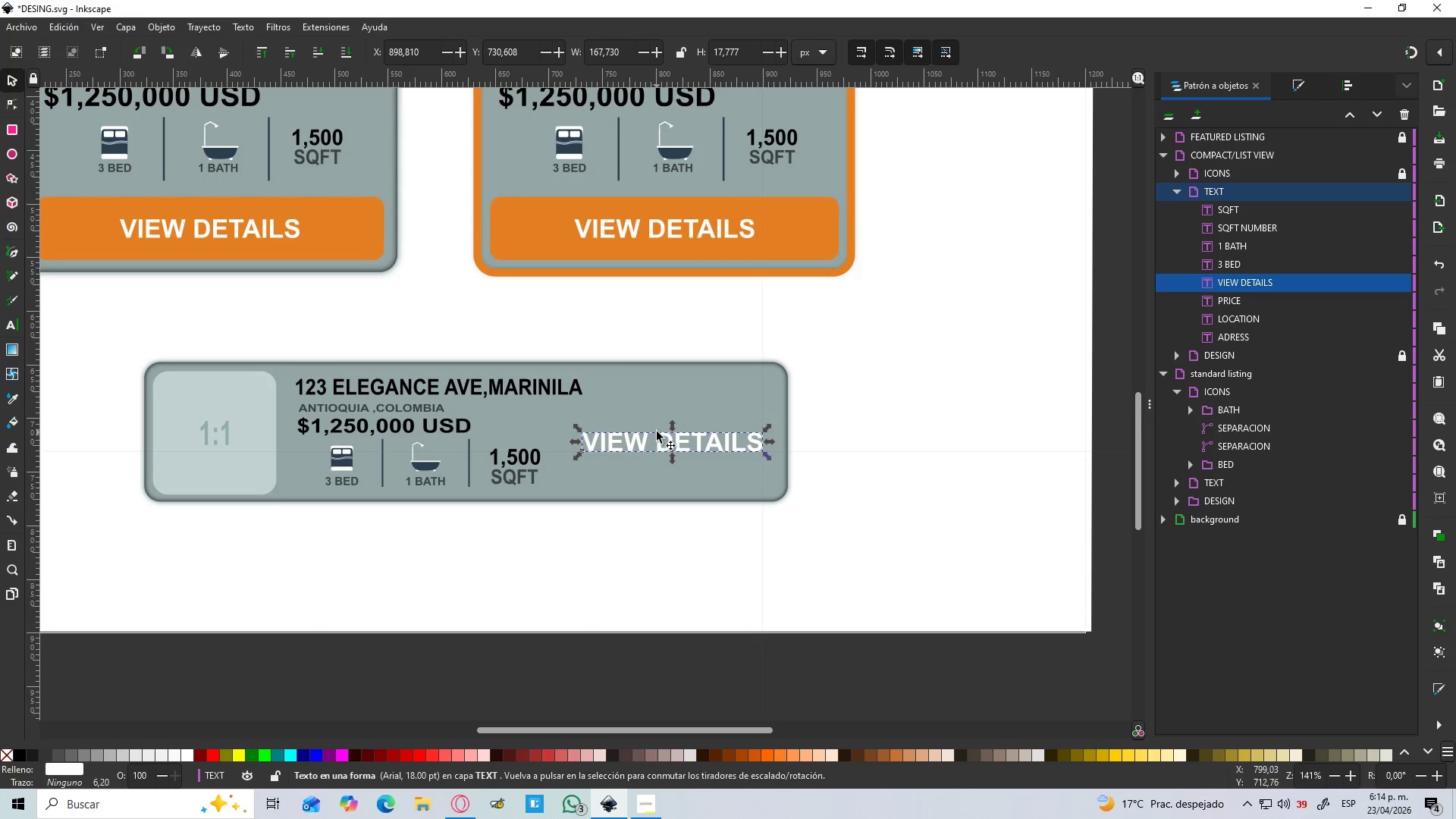 
hold_key(key=ControlLeft, duration=1.12)
scroll: coordinate [679, 439], scroll_direction: up, amount: 2.0
 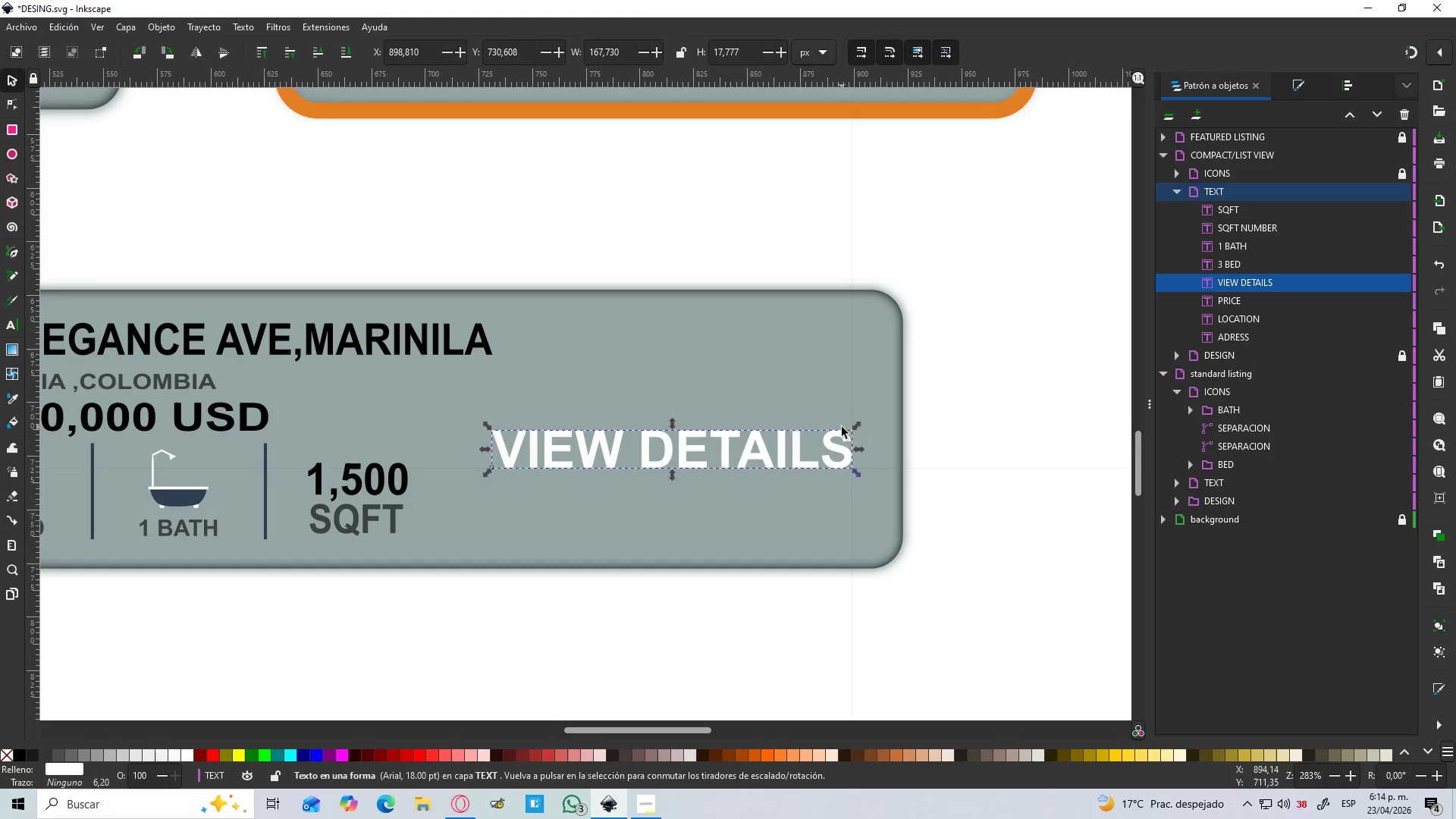 
hold_key(key=ShiftLeft, duration=1.5)
left_click_drag(start_coordinate=[860, 427], to_coordinate=[773, 438])
 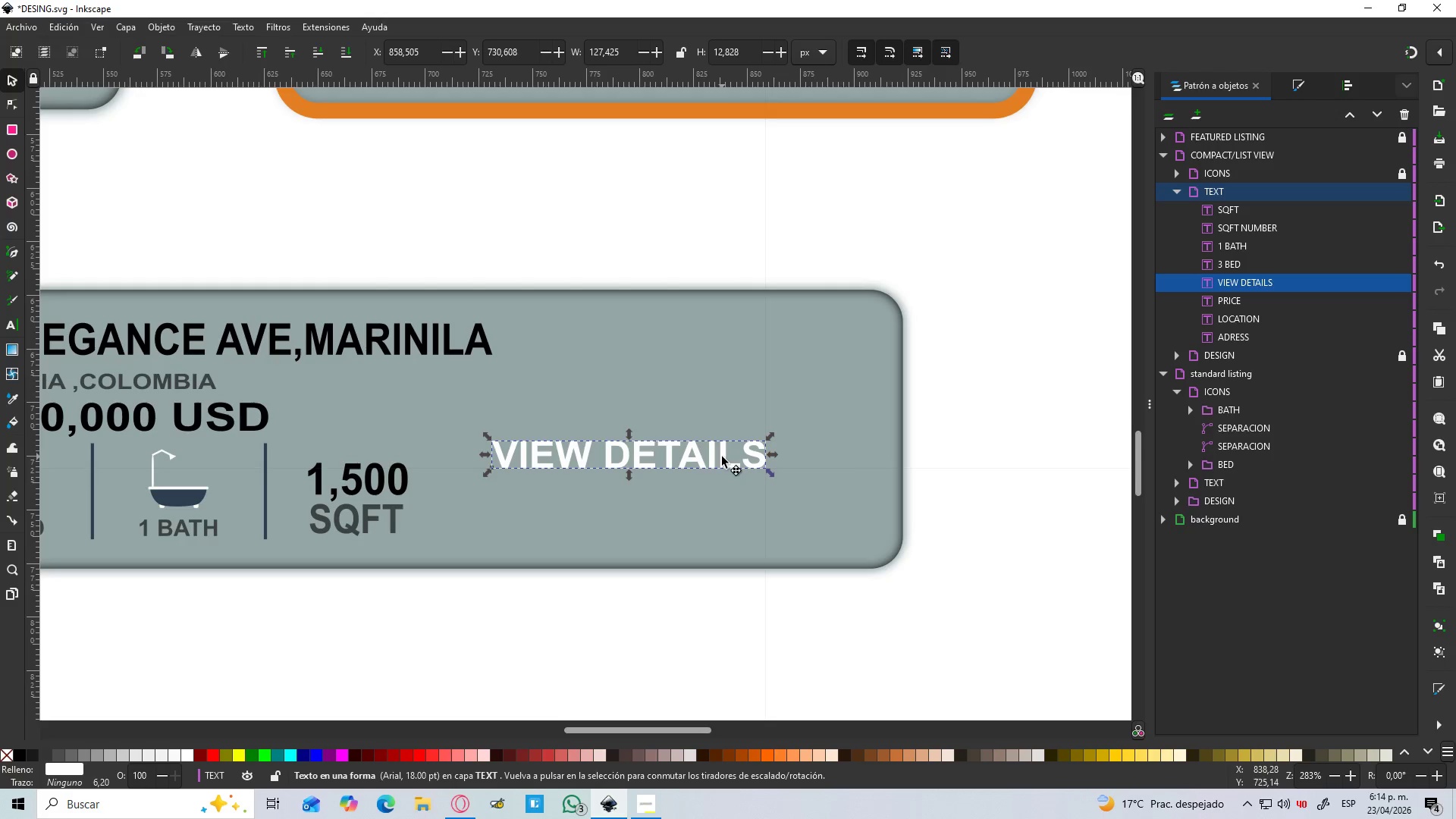 
key(Shift+ShiftLeft)
 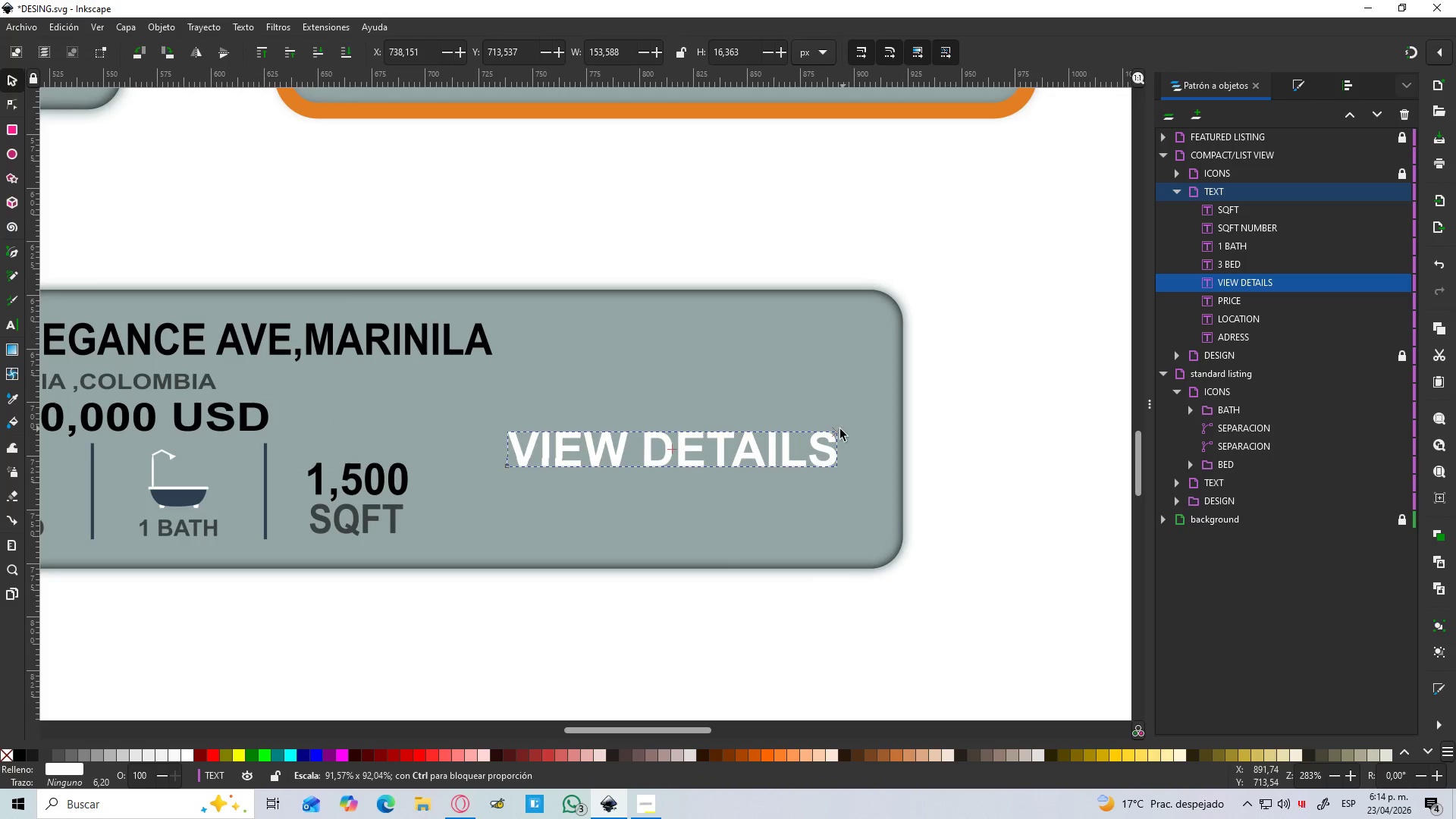 
key(Shift+ShiftLeft)
 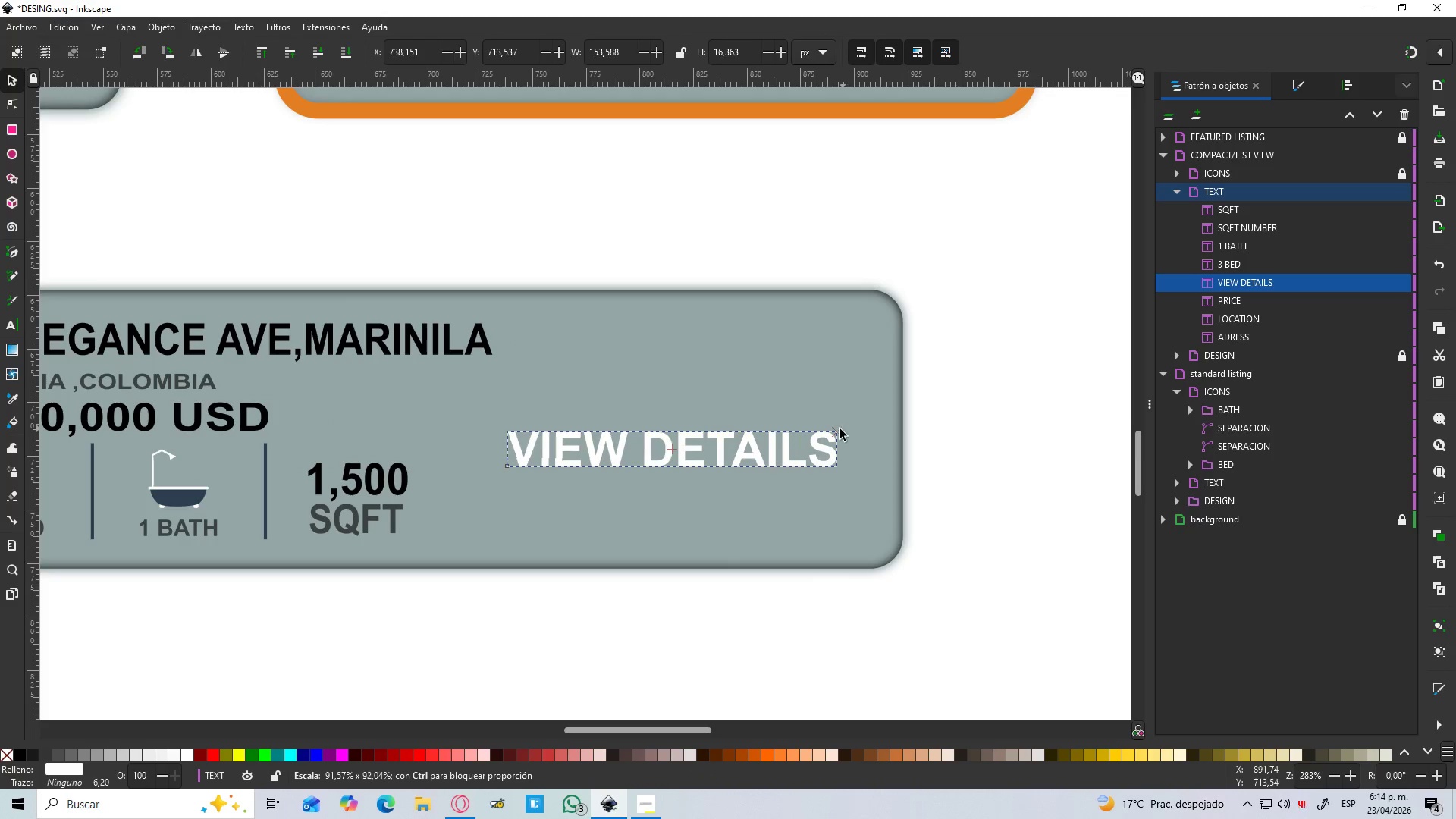 
key(Shift+ShiftLeft)
 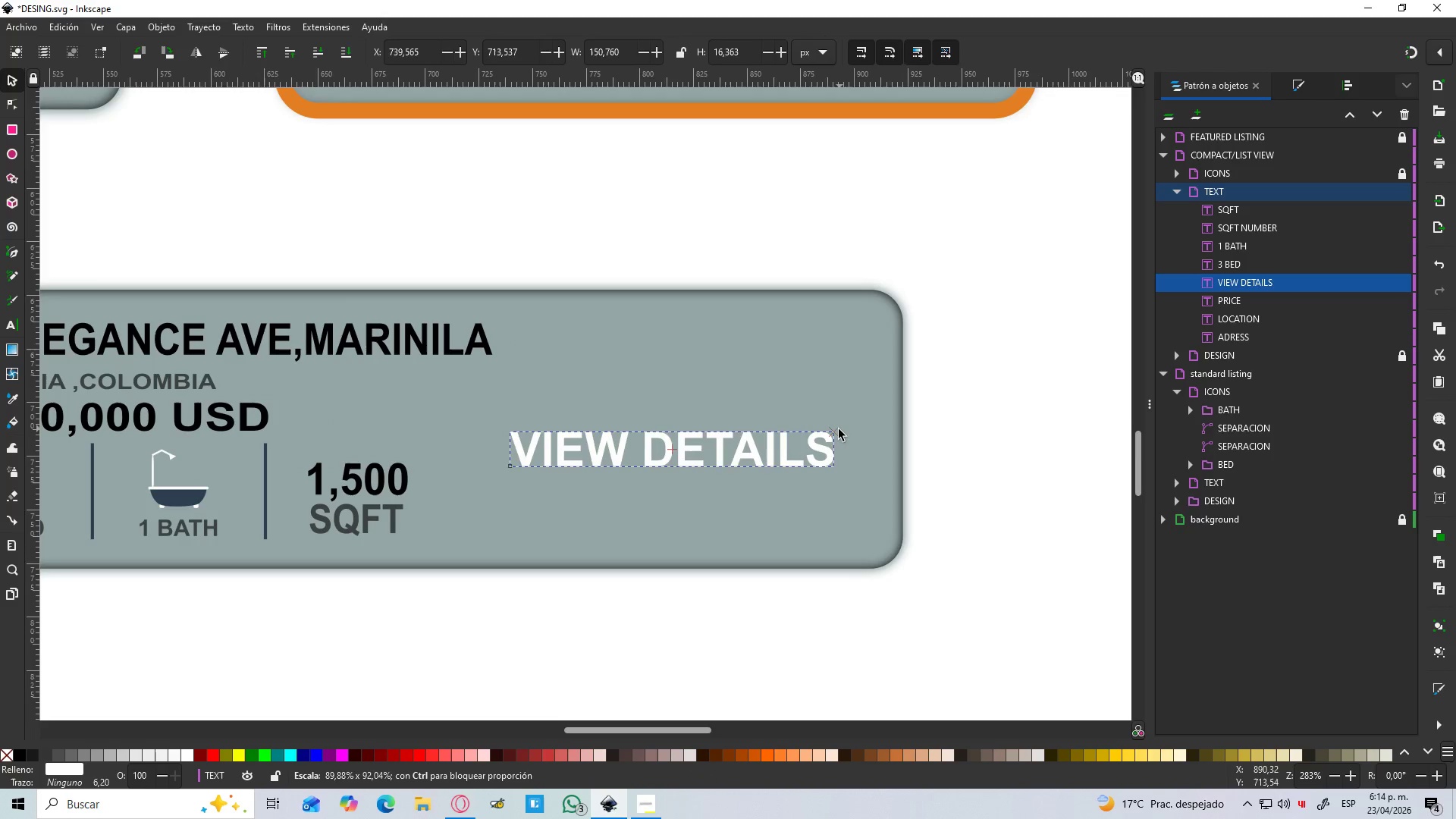 
key(Shift+ShiftLeft)
 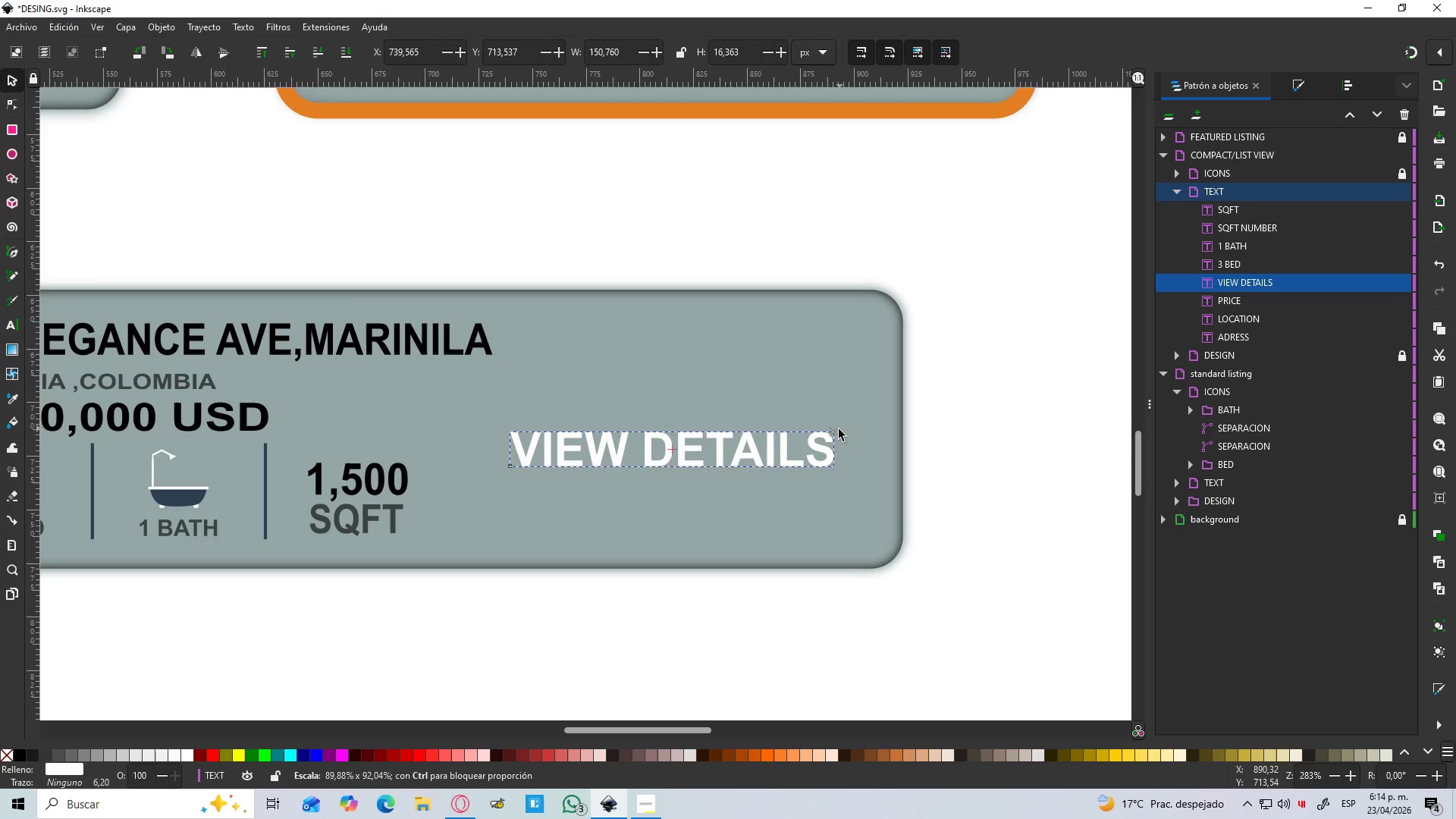 
key(Shift+ShiftLeft)
 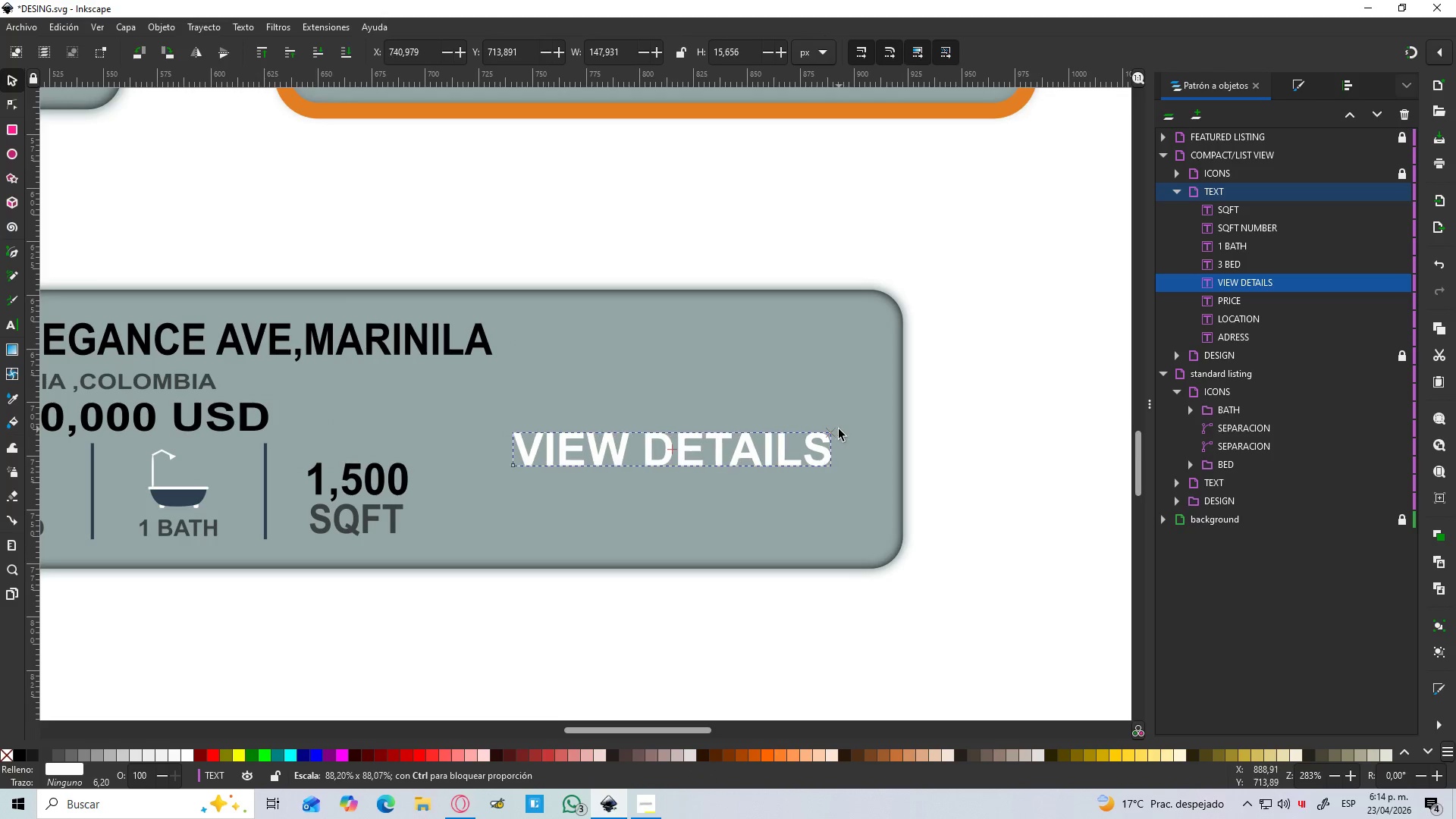 
key(Shift+ShiftLeft)
 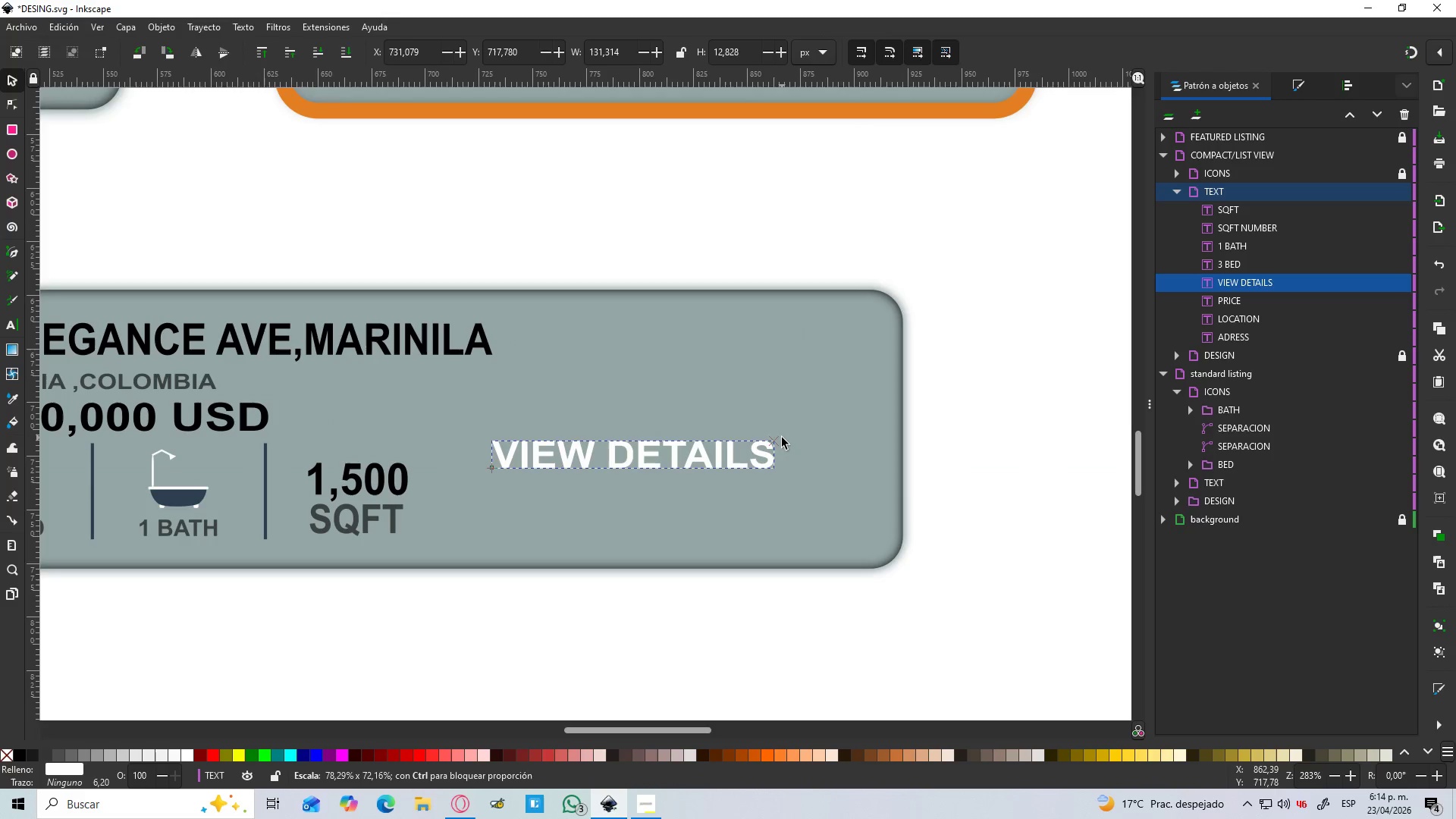 
left_click_drag(start_coordinate=[722, 457], to_coordinate=[763, 485])
 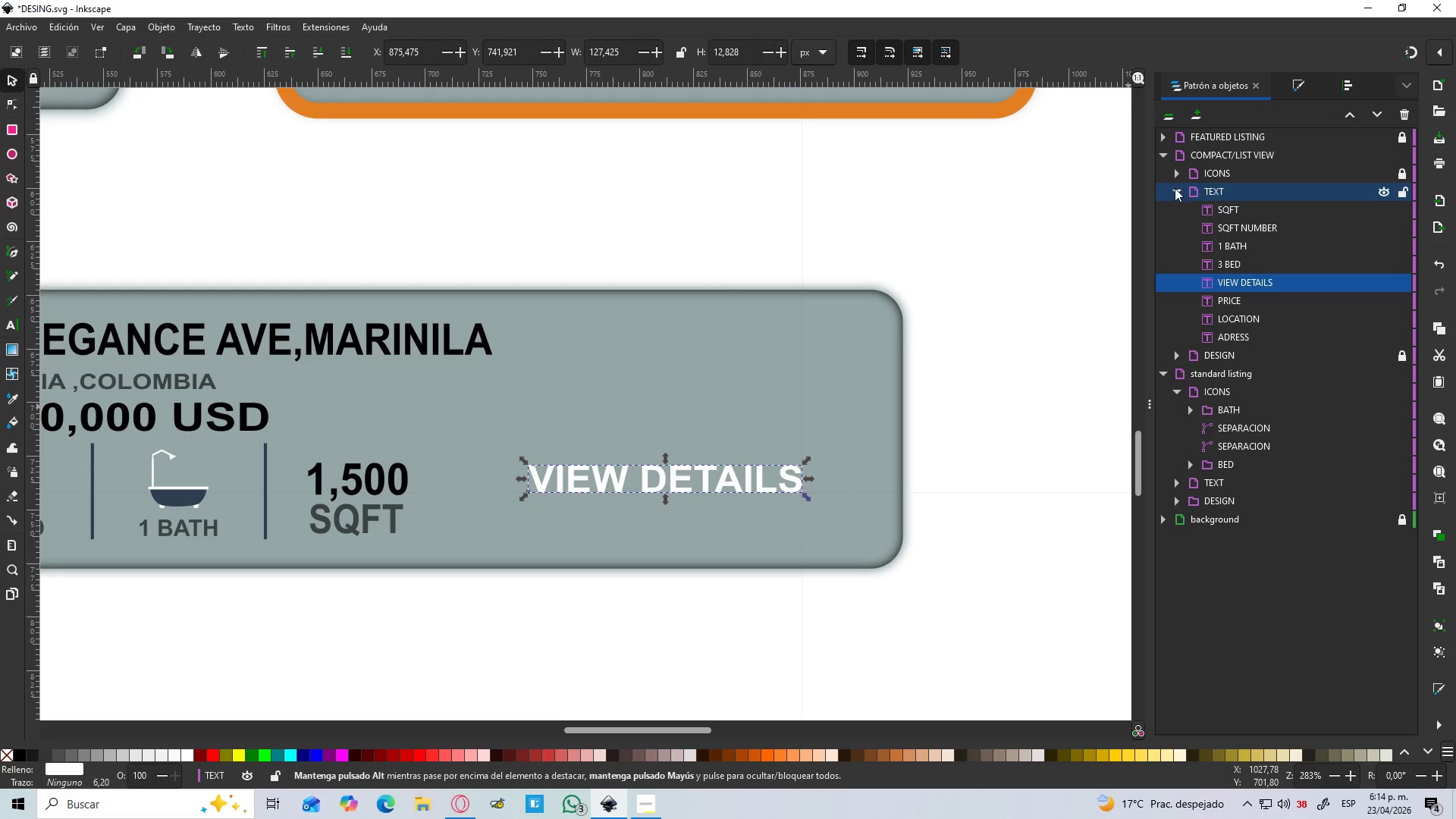 
left_click([1175, 189])
 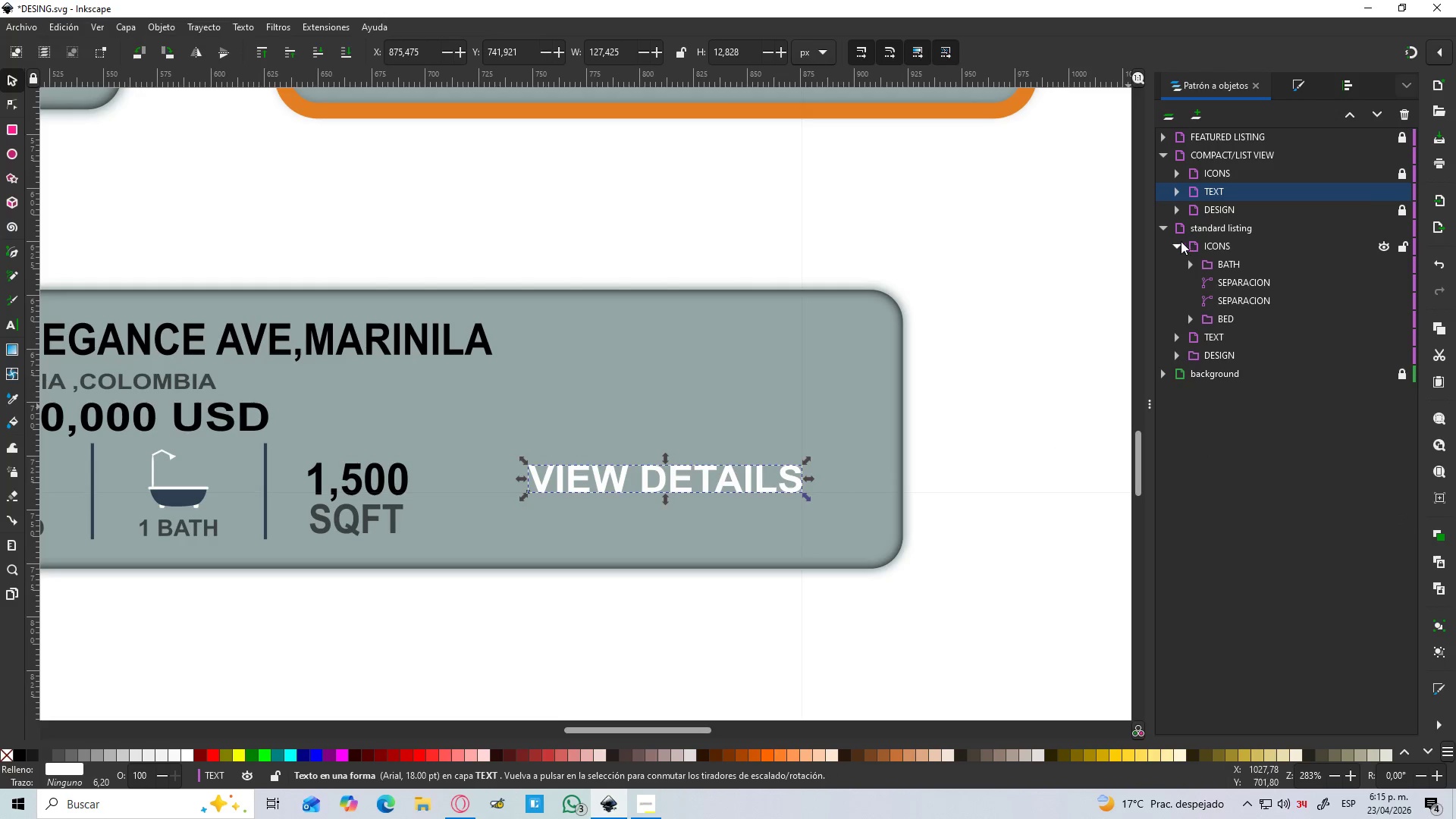 
left_click([1177, 358])
 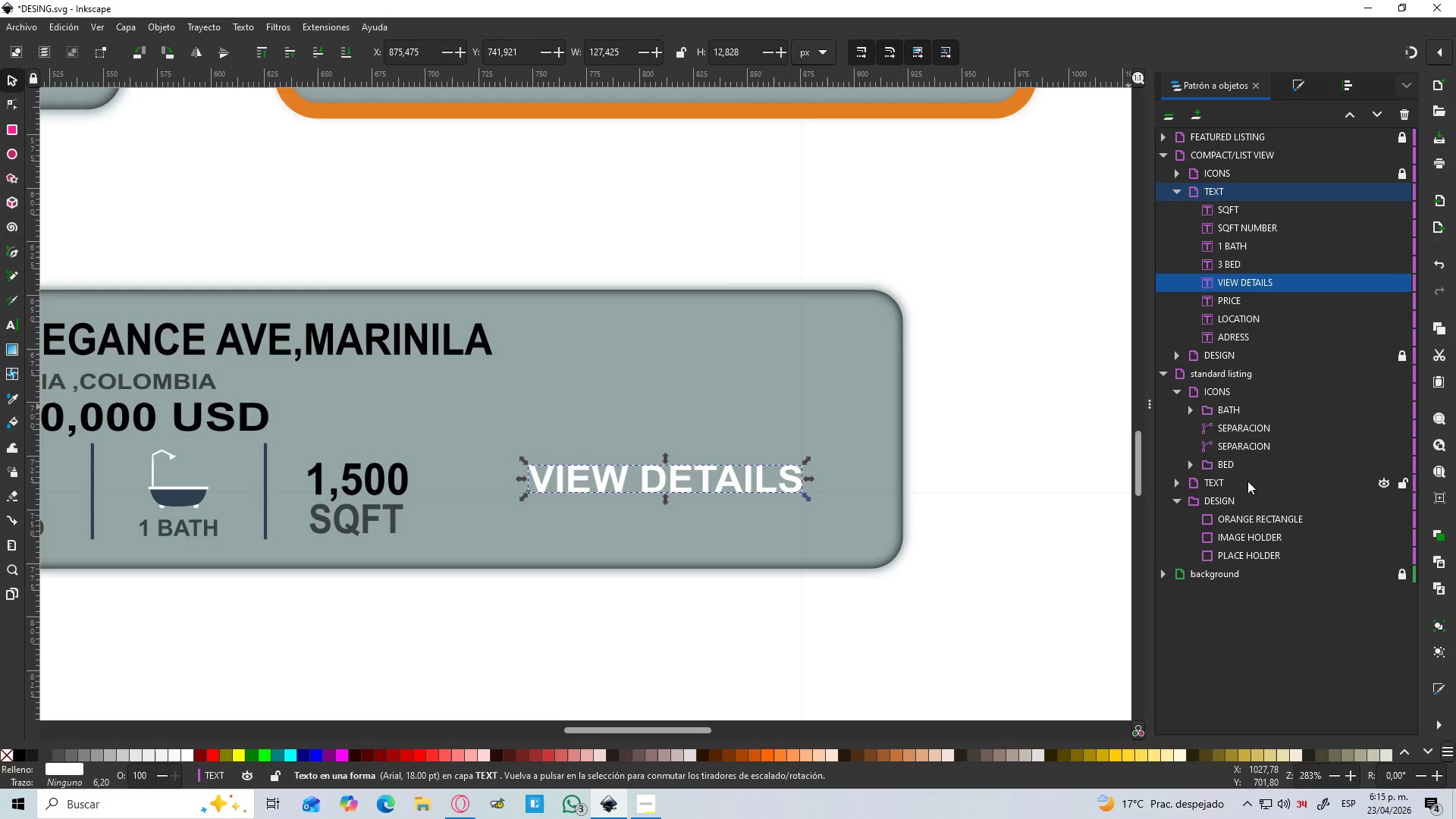 
left_click([1244, 524])
 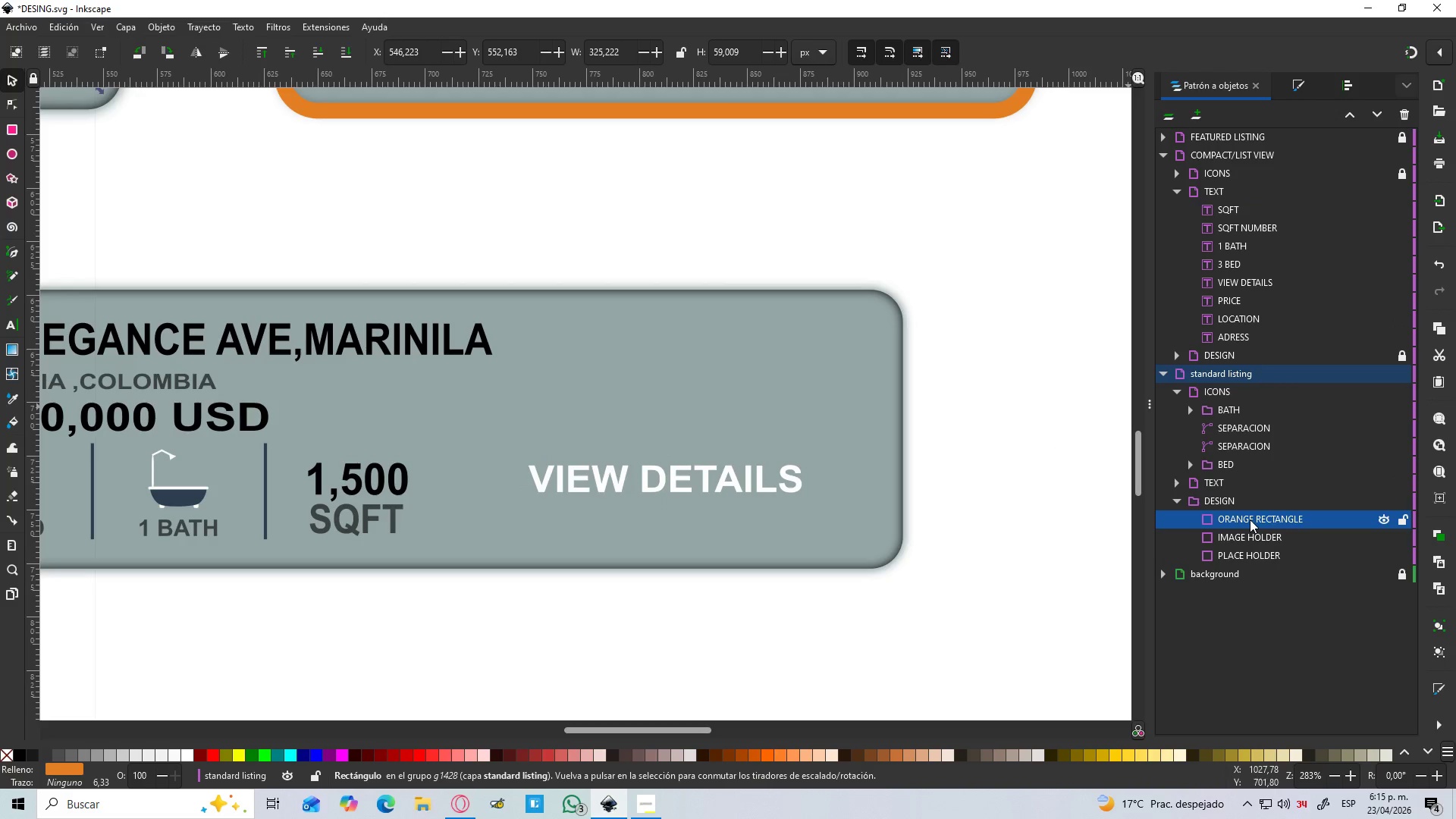 
right_click([1250, 519])
 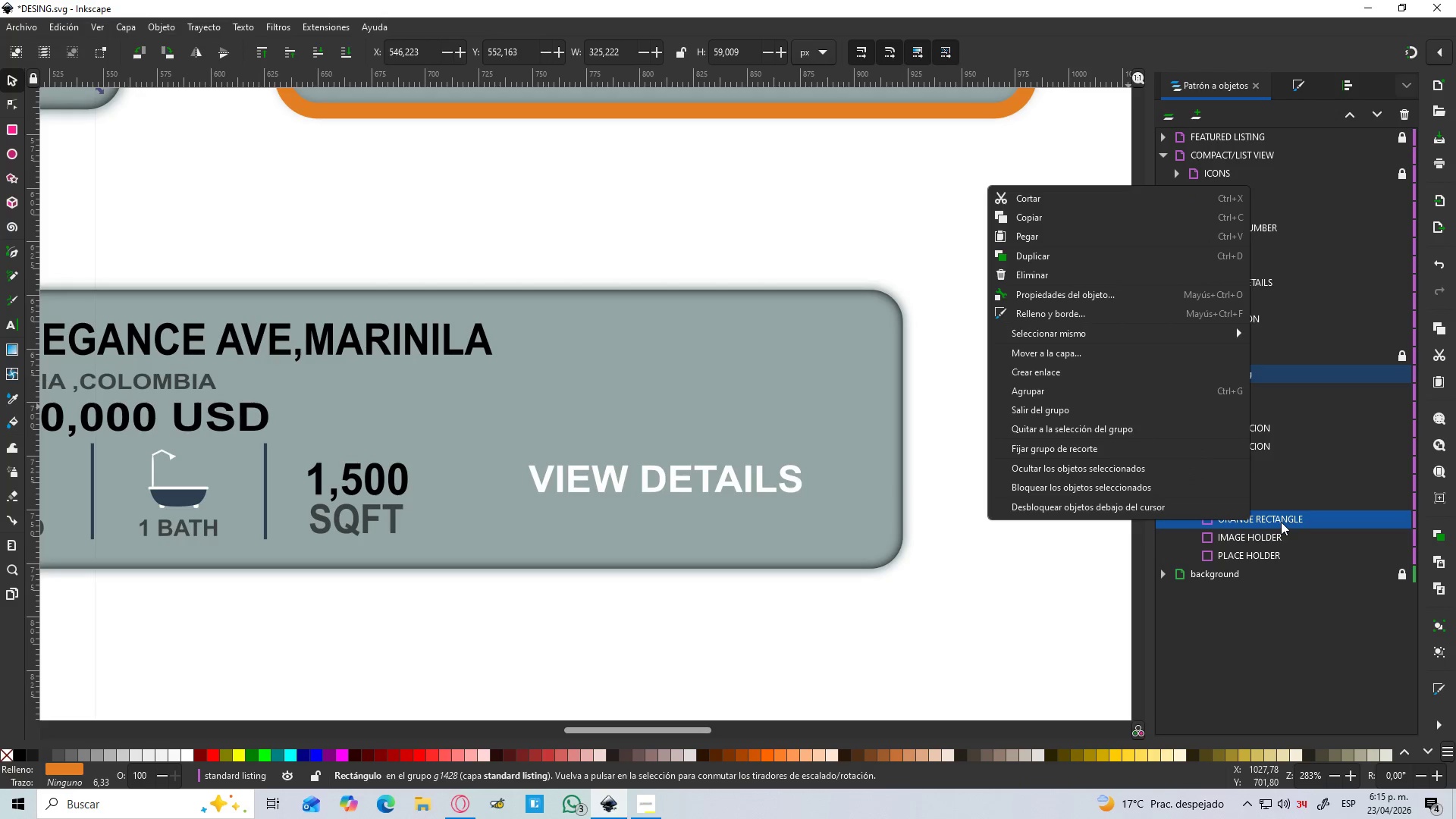 
left_click([1281, 522])
 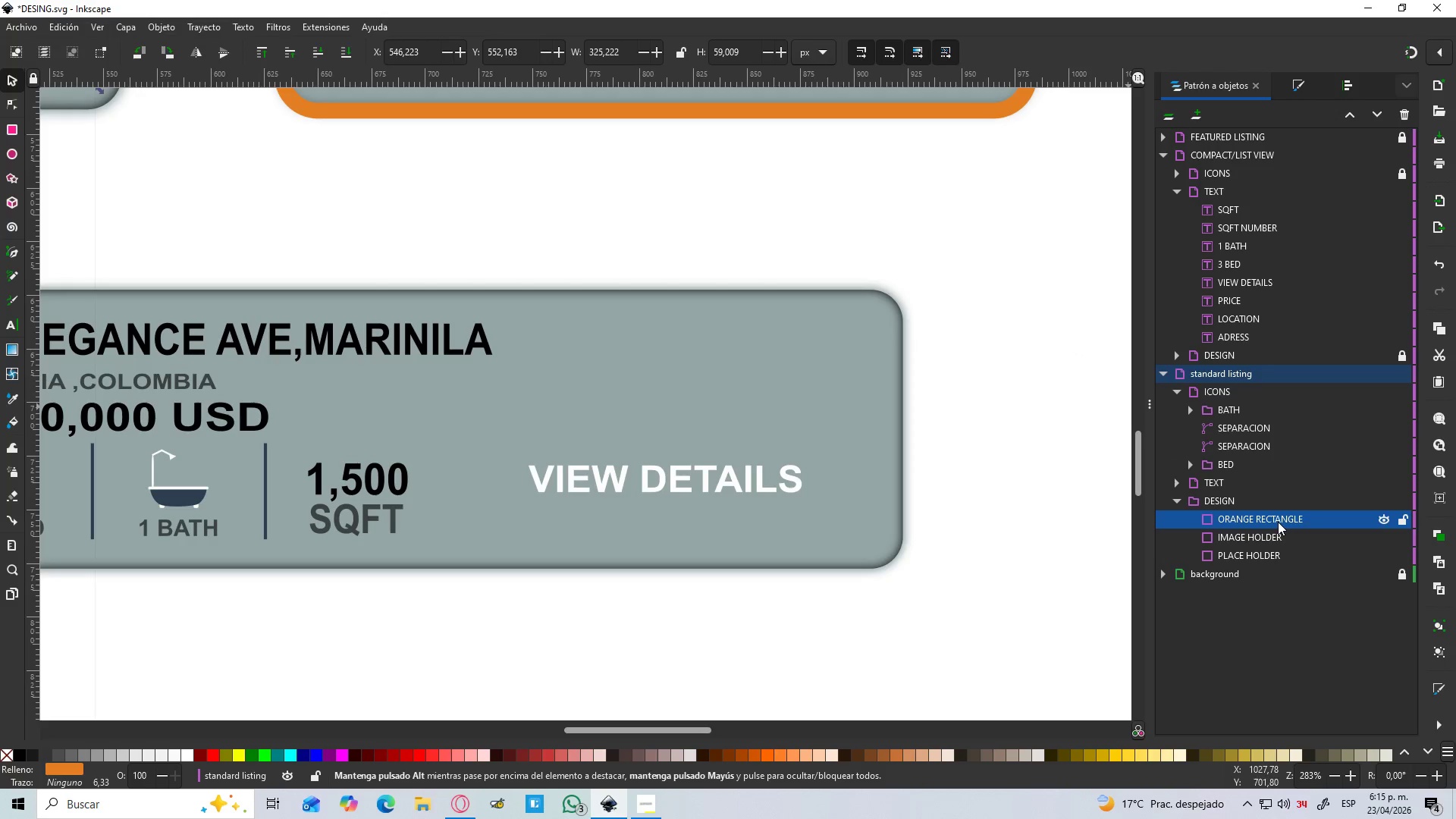 
right_click([1278, 522])
 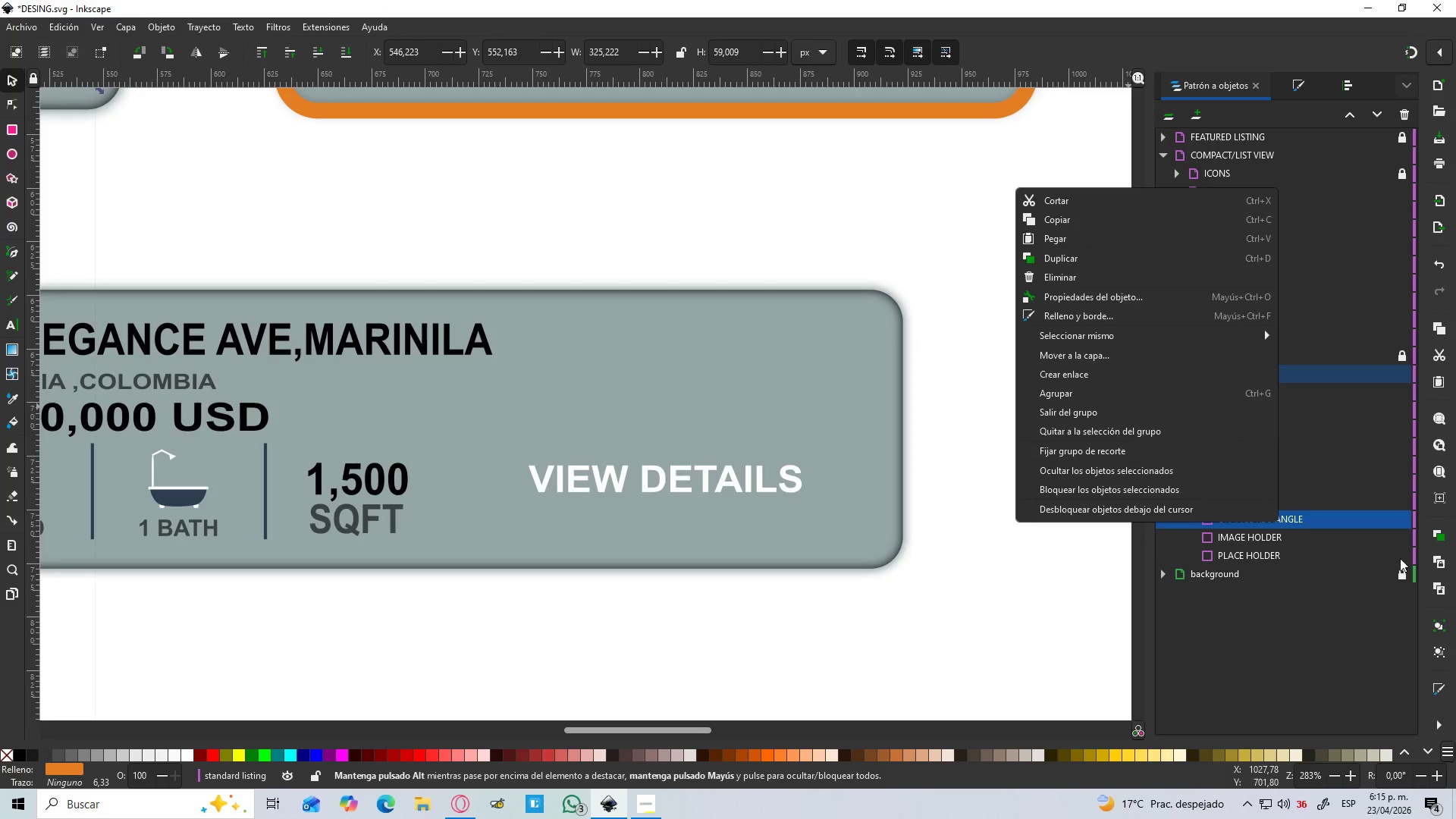 
left_click([1335, 526])
 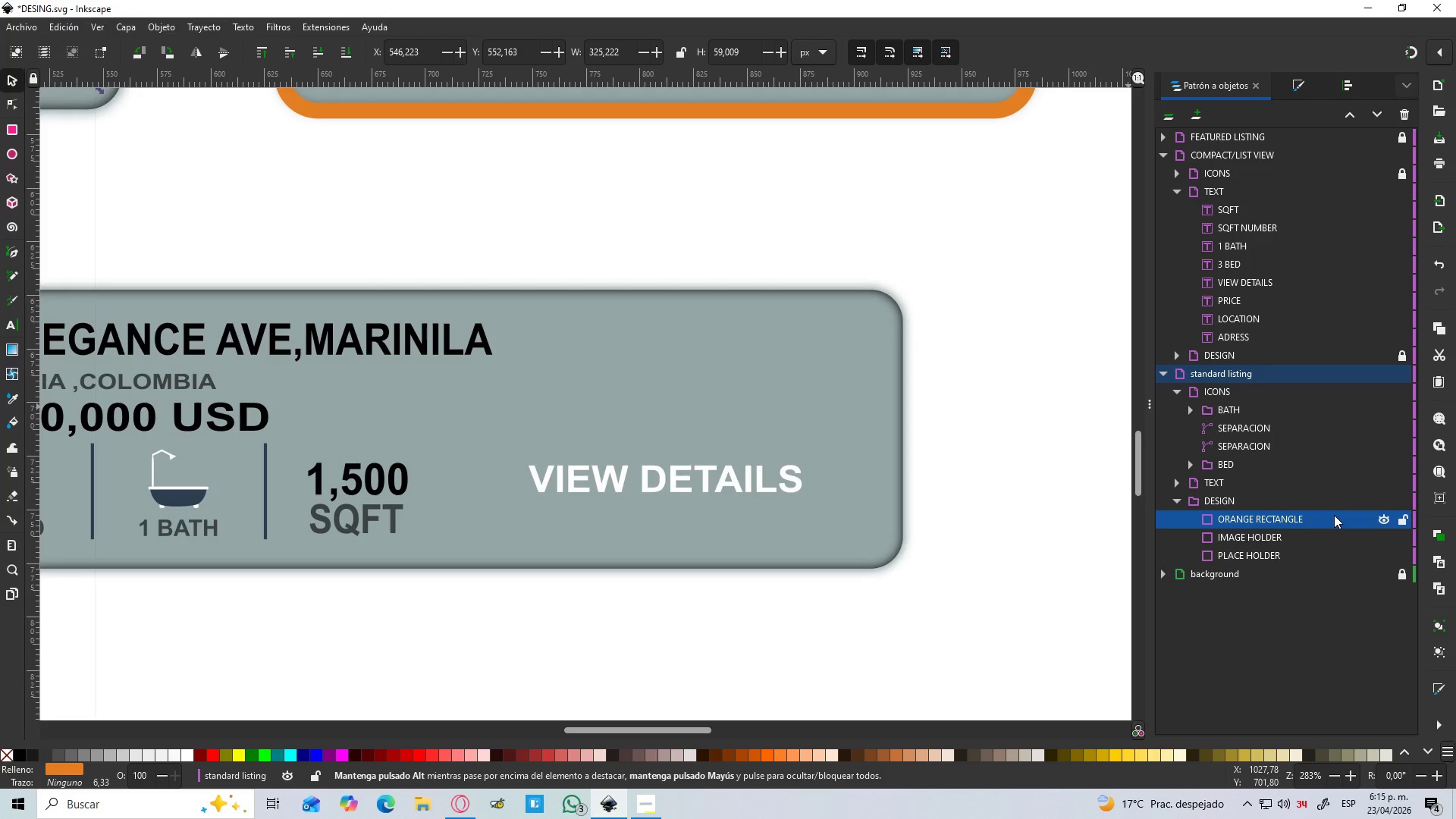 
left_click([1334, 515])
 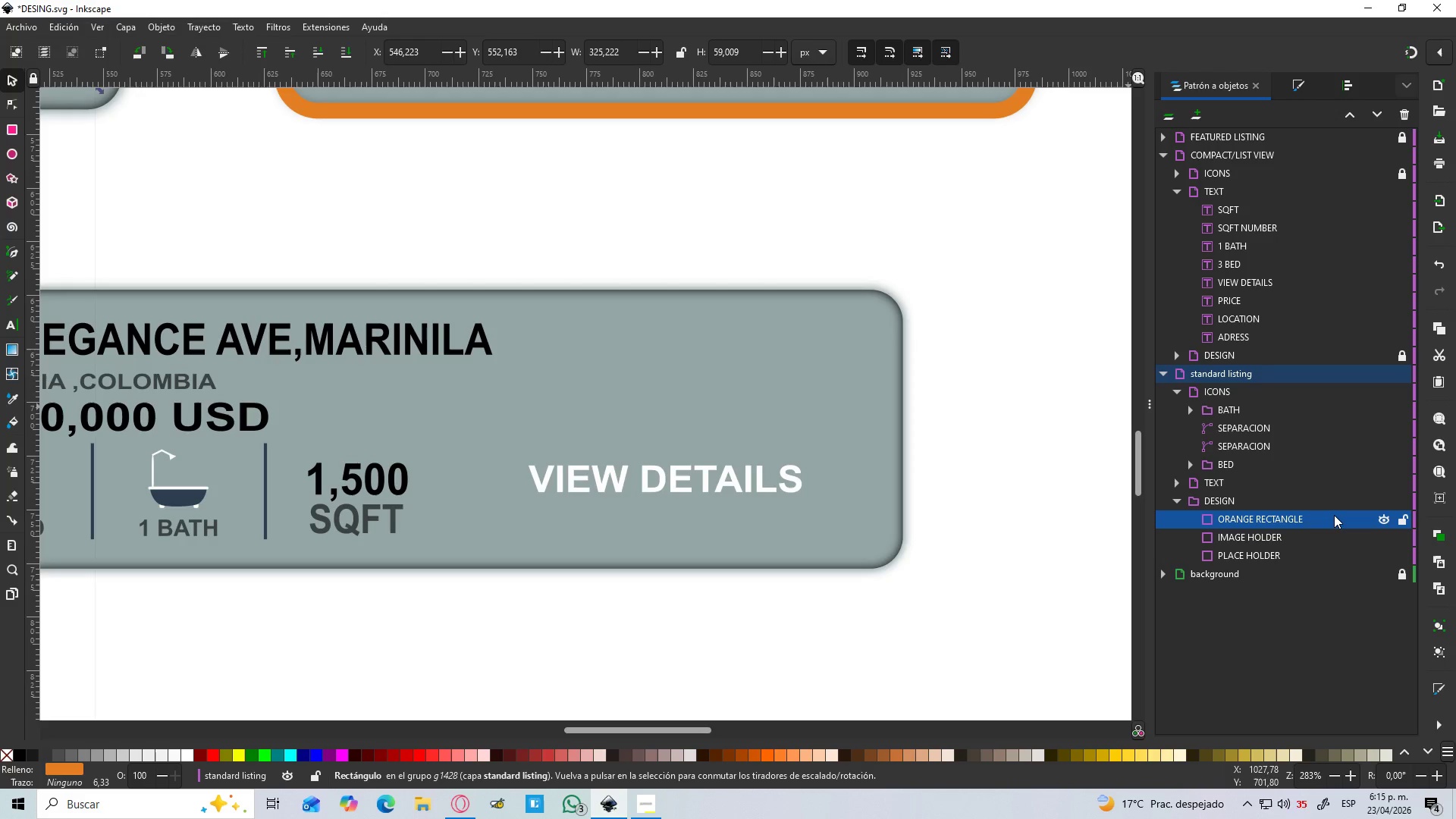 
key(Control+C)
 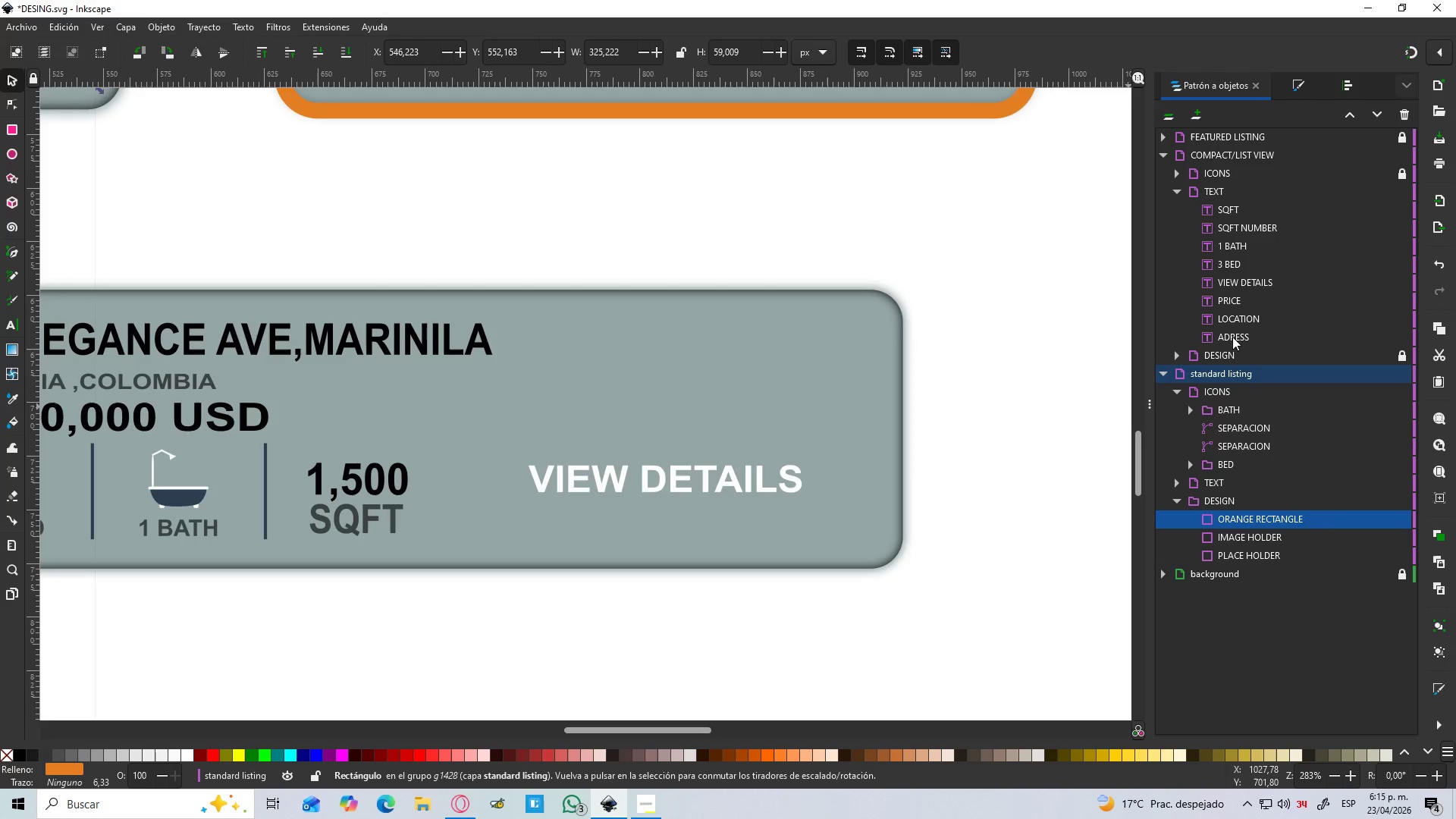 
left_click([1225, 354])
 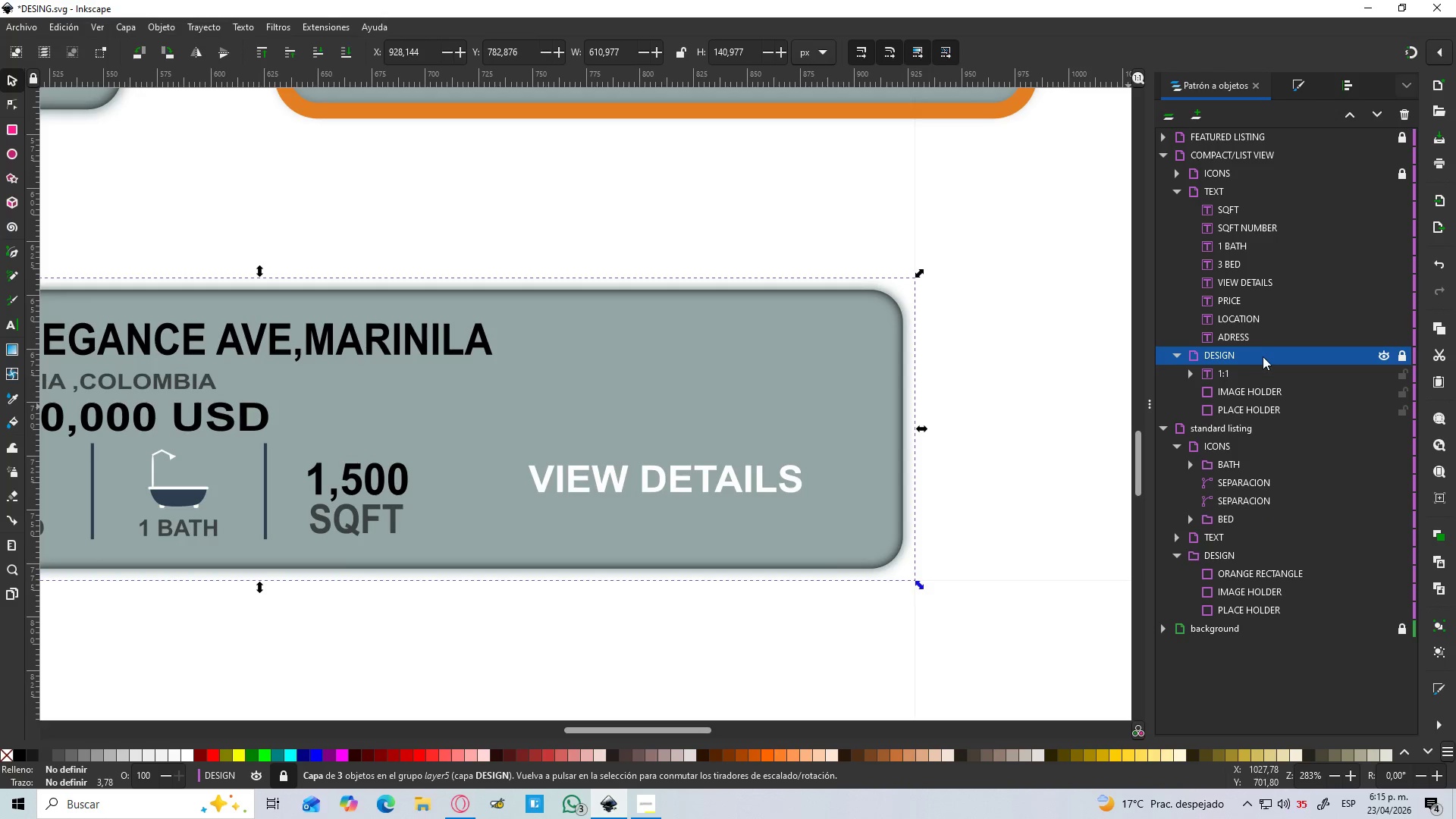 
key(Control+V)
 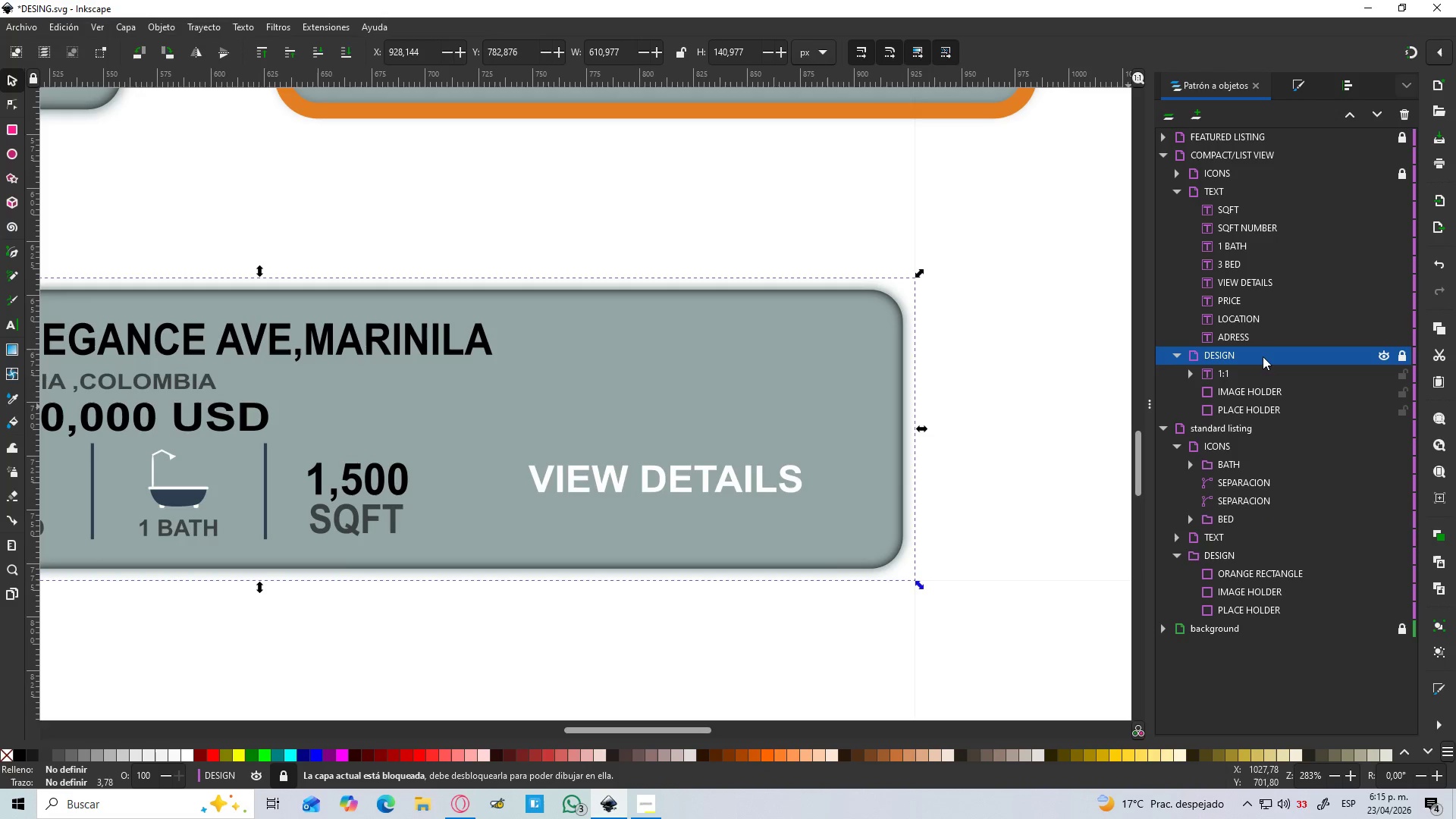 
key(Control+V)
 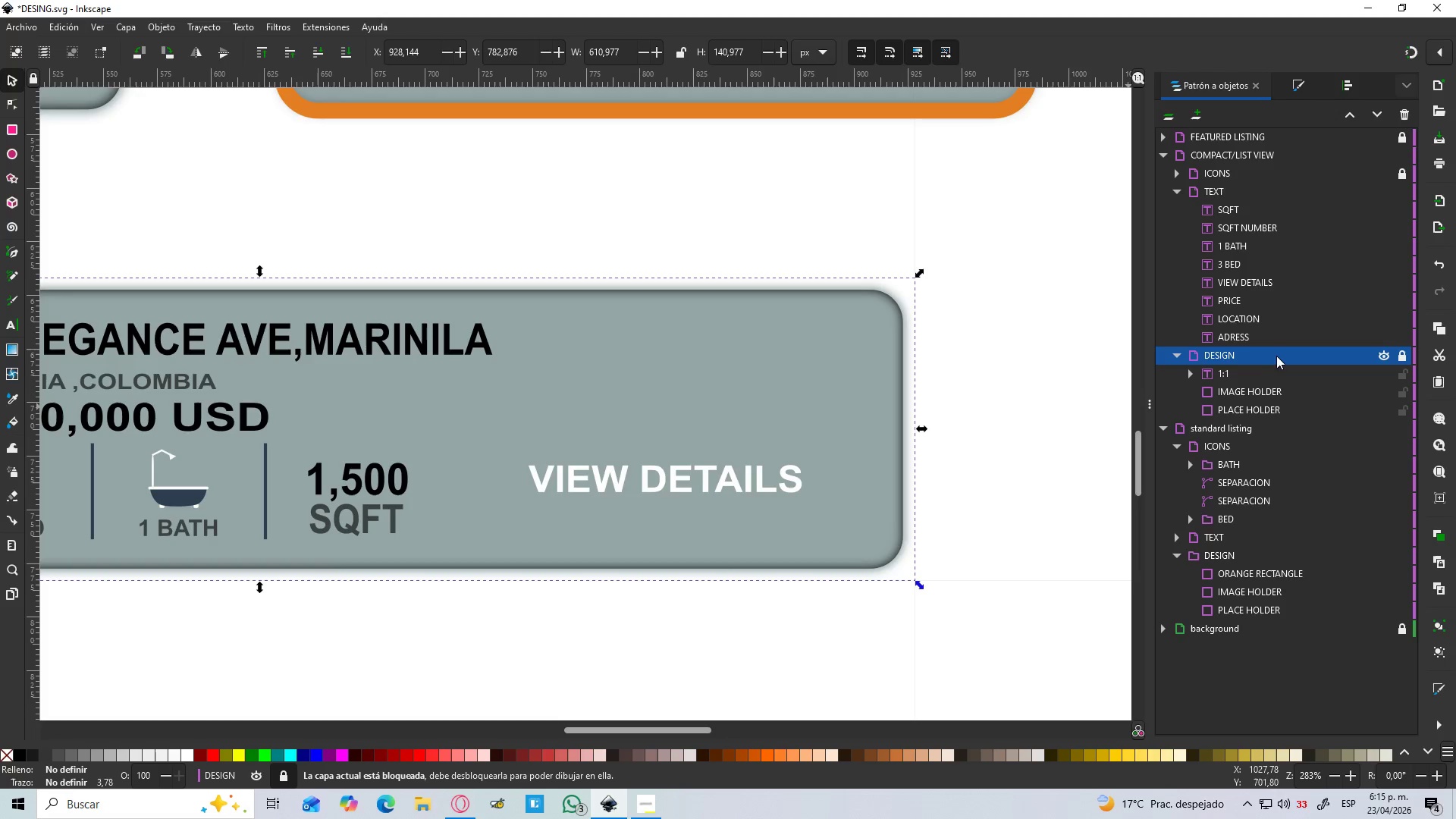 
left_click([1278, 355])
 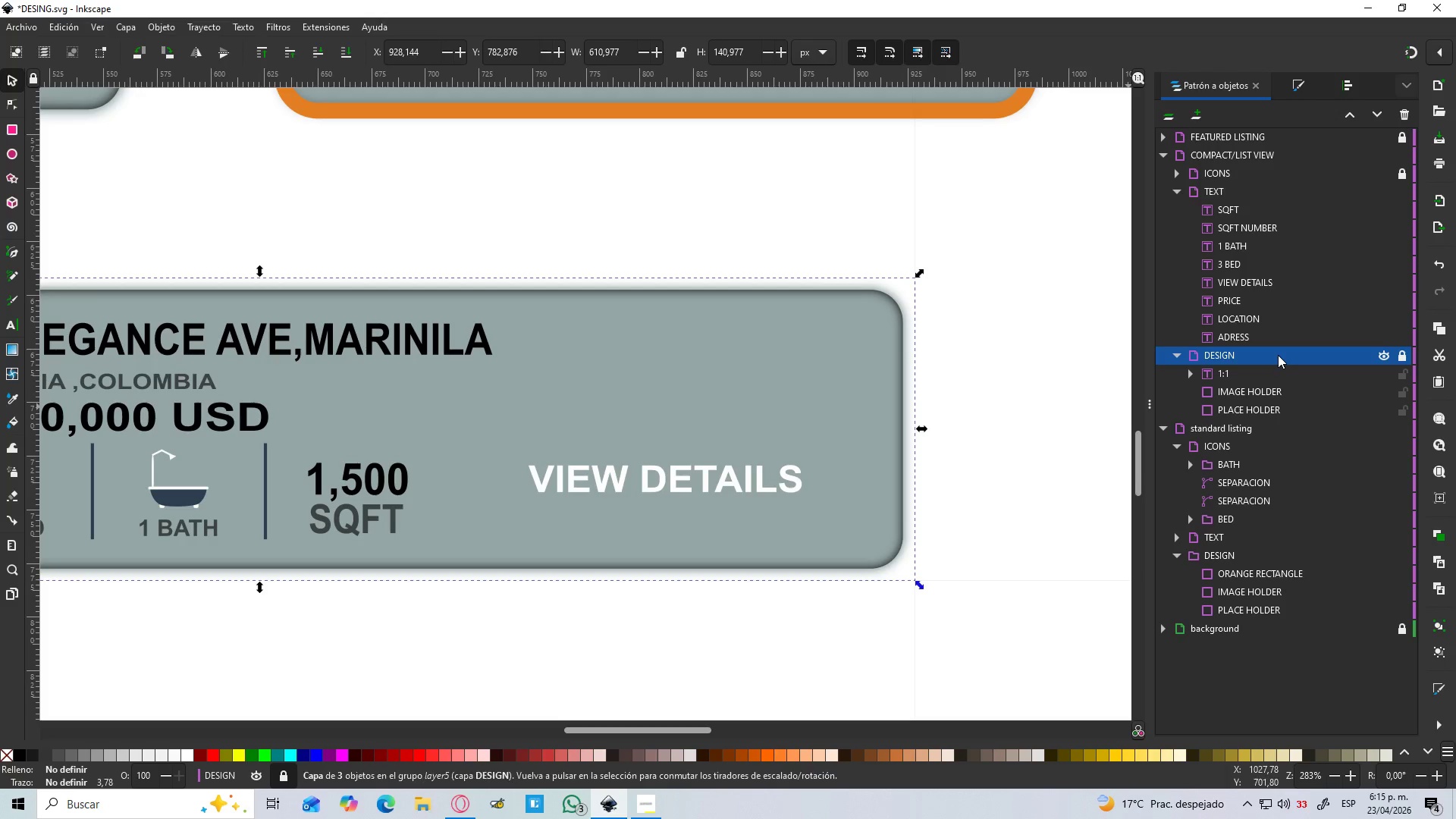 
key(Control+V)
 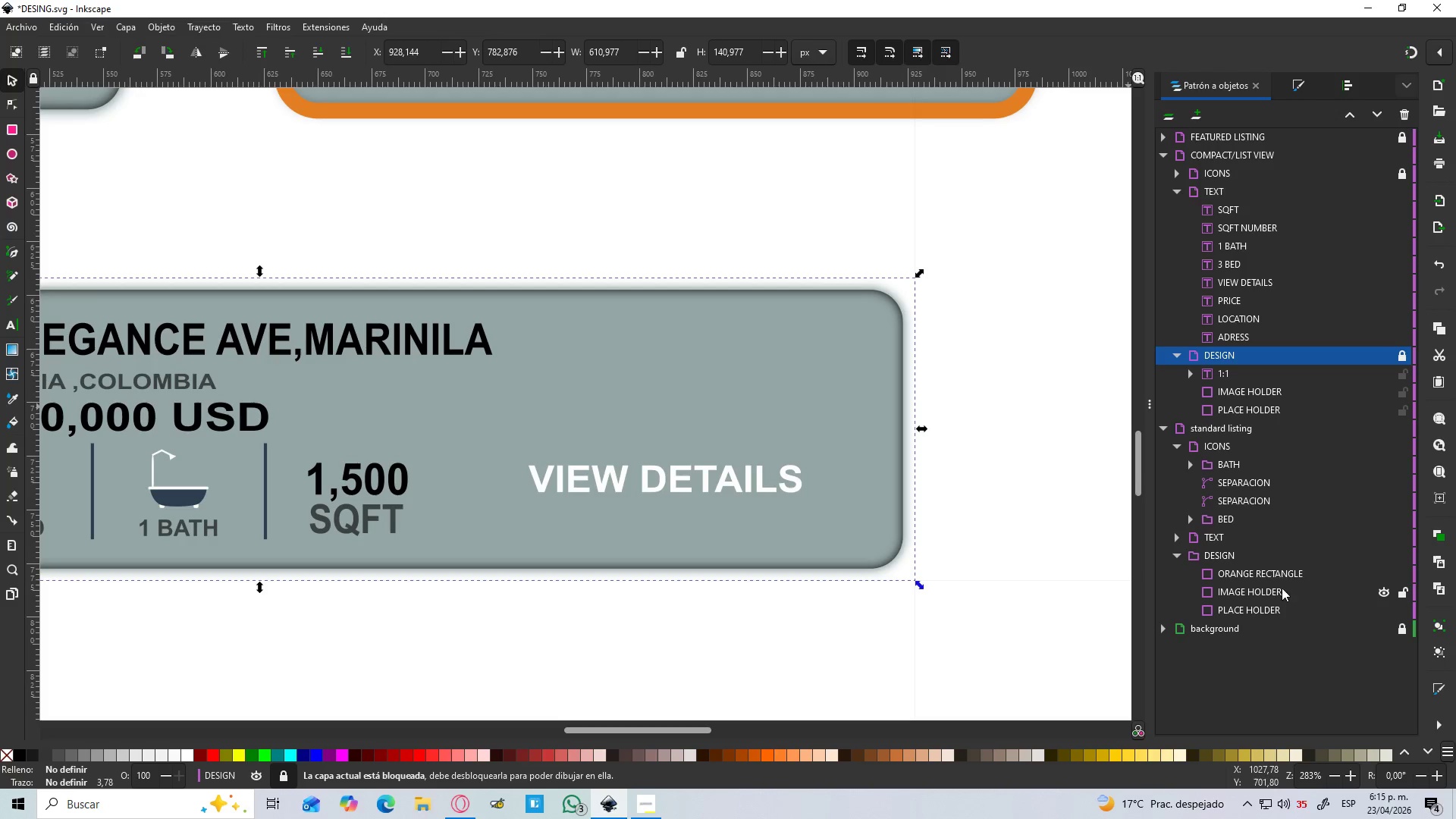 
left_click([1276, 576])
 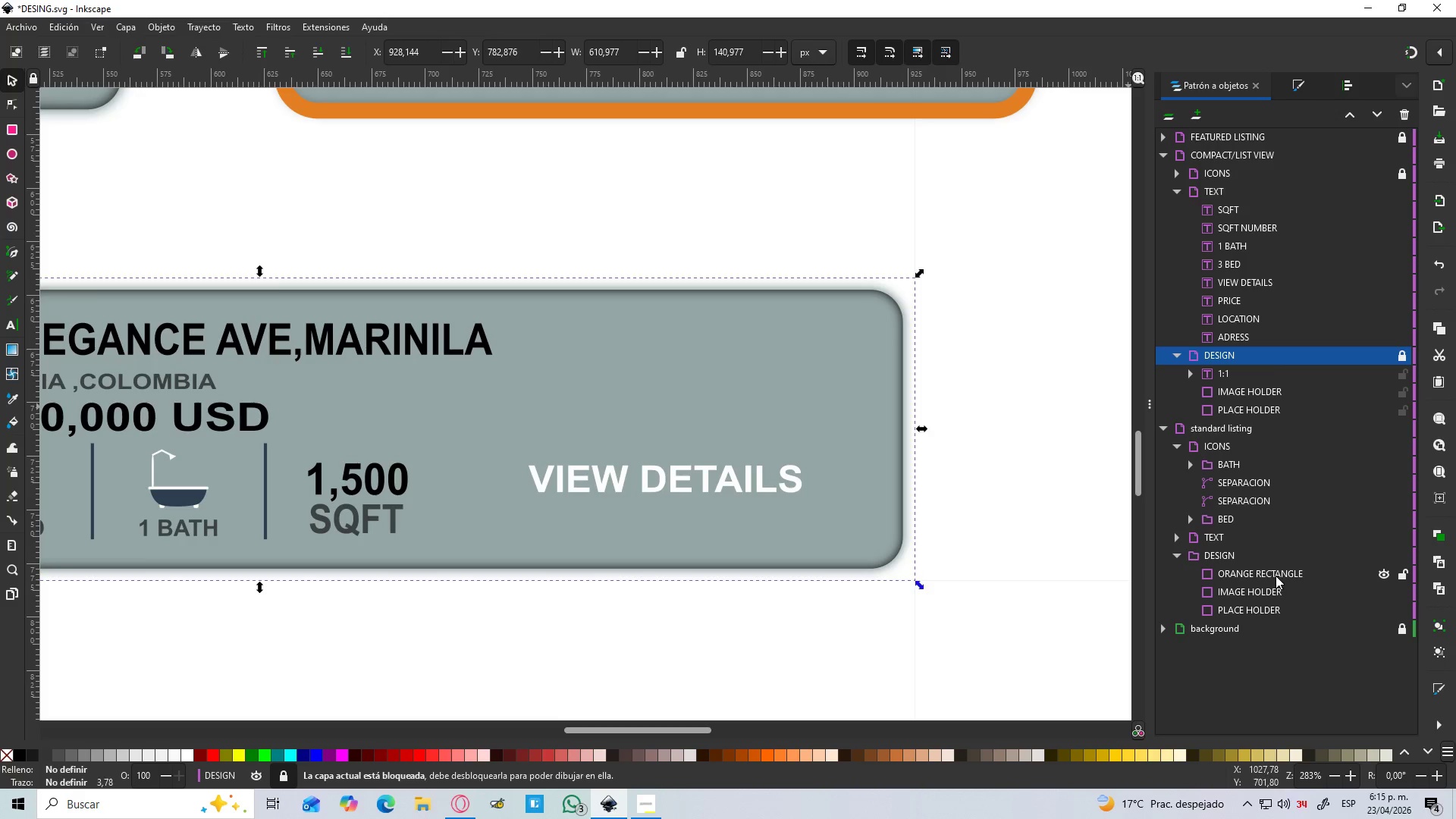 
right_click([1275, 576])
 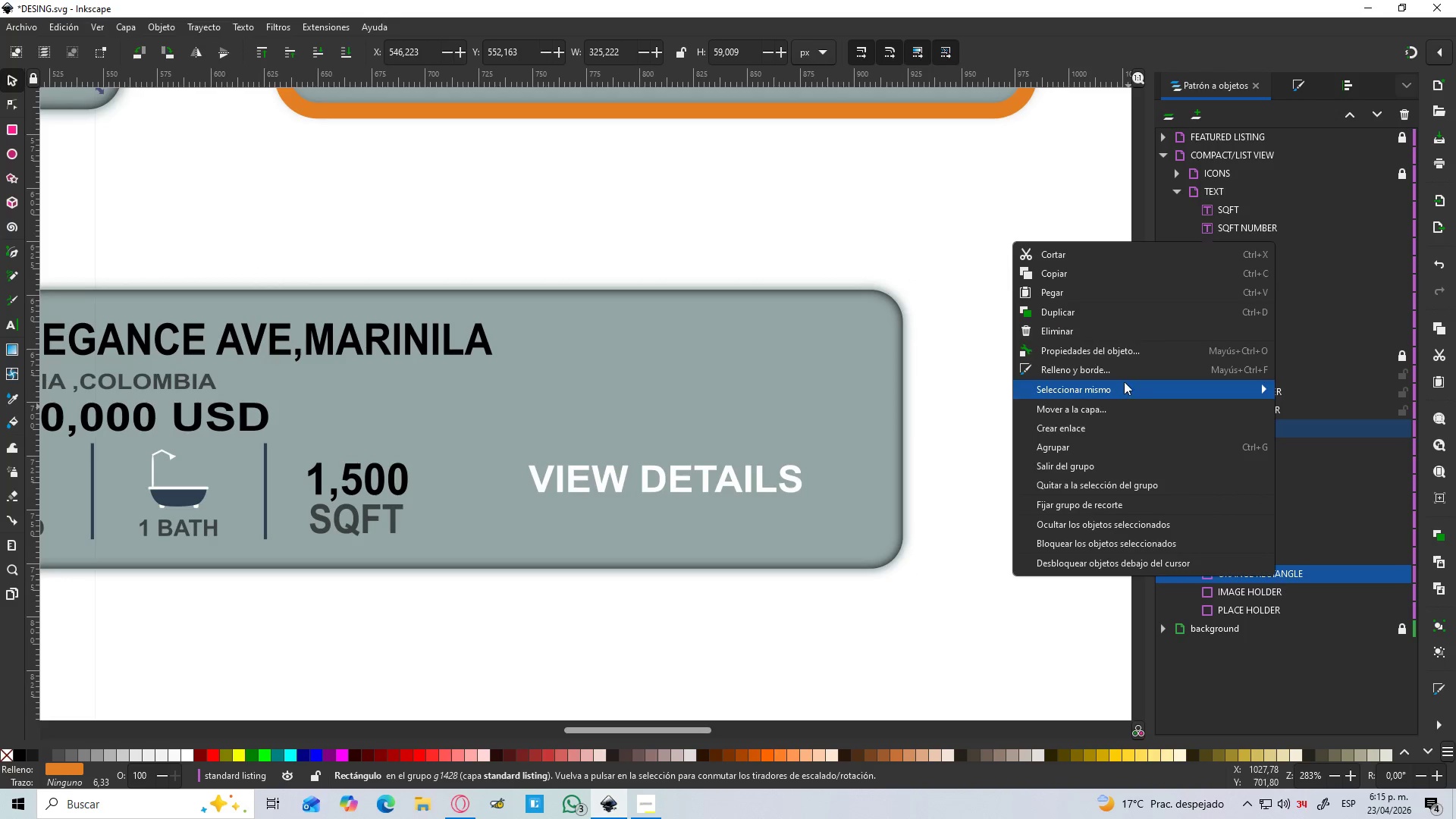 
left_click([1095, 318])
 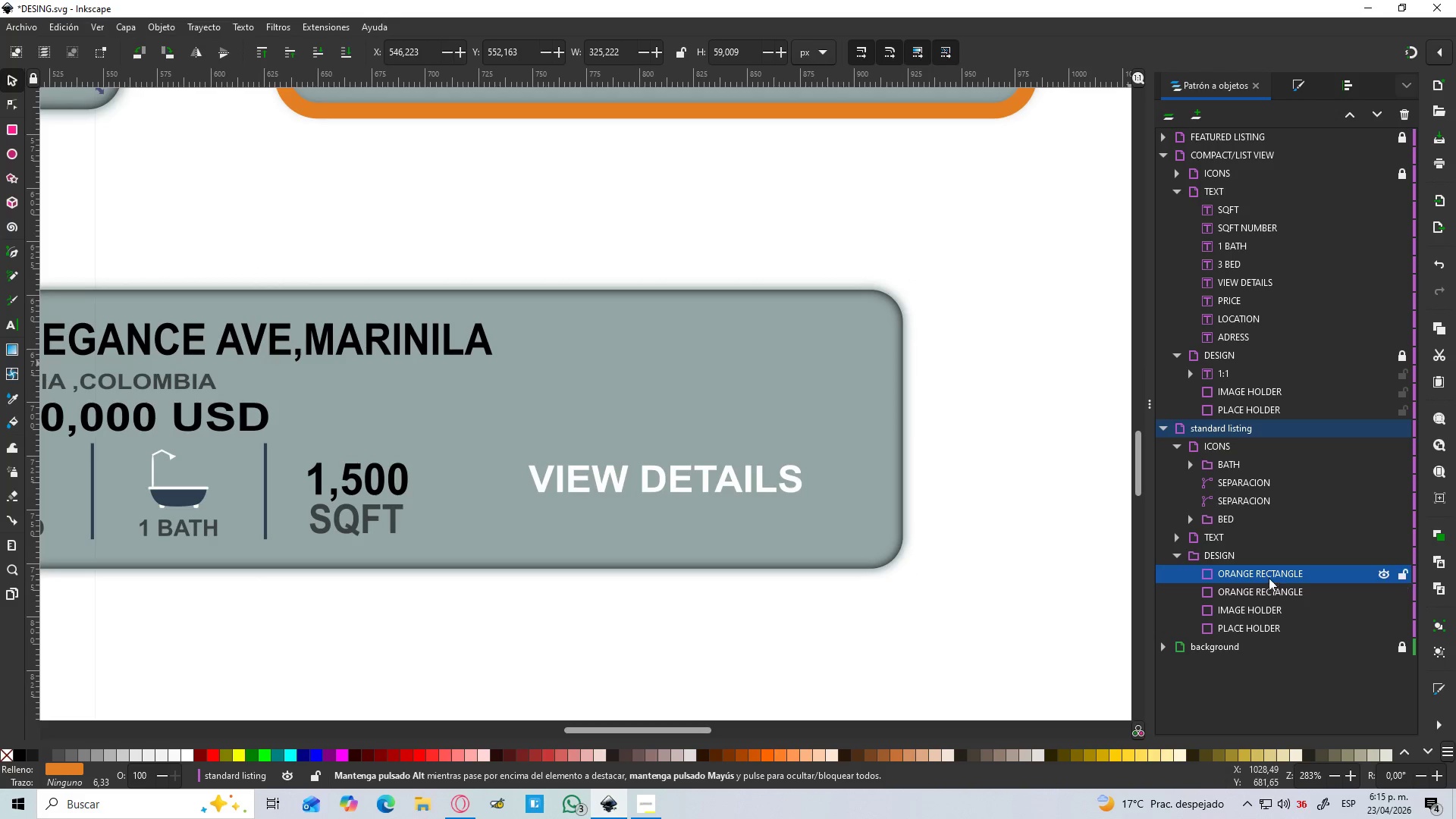 
left_click_drag(start_coordinate=[1268, 576], to_coordinate=[1266, 356])
 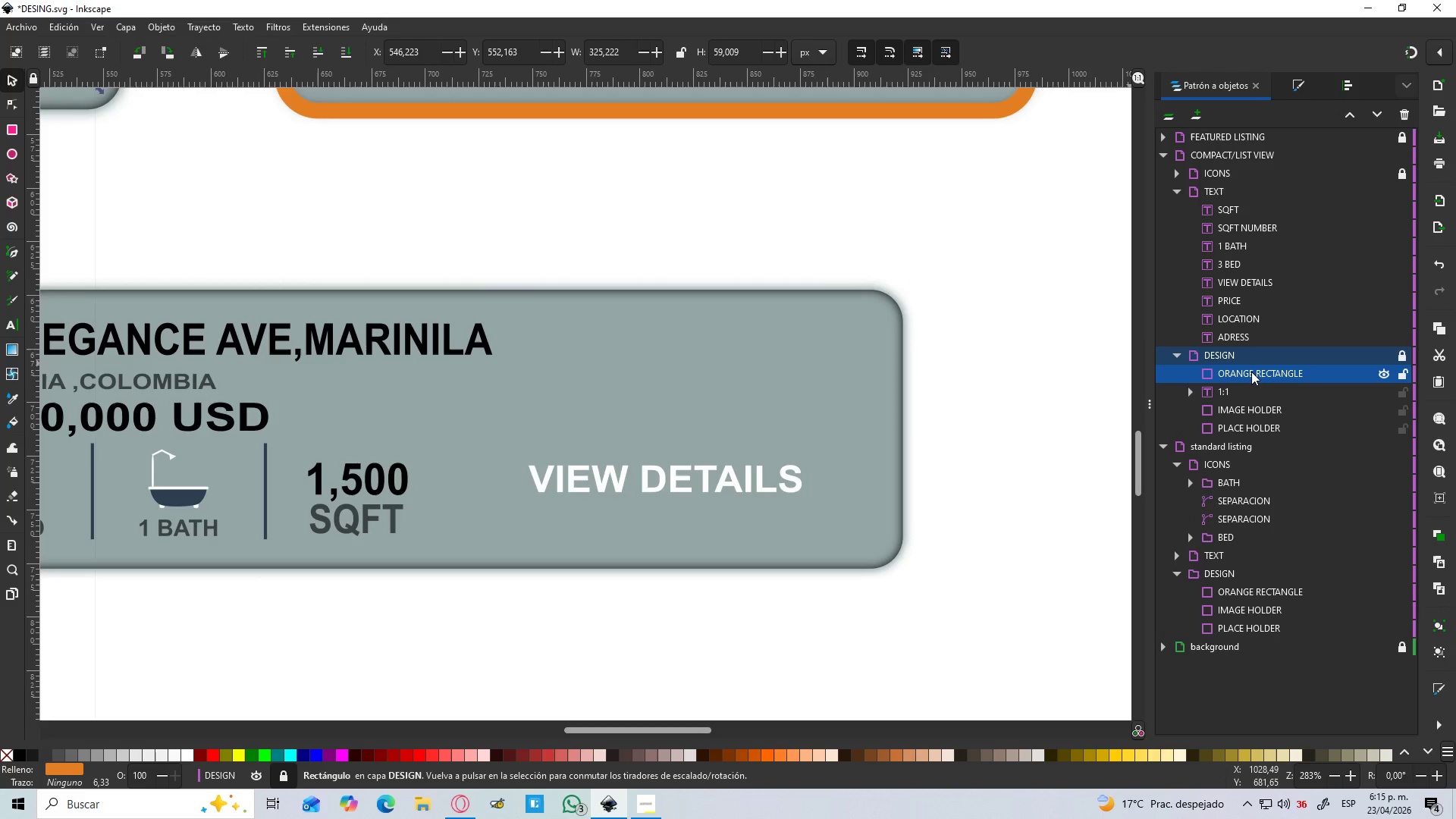 
hold_key(key=ControlLeft, duration=0.58)
scroll: coordinate [1243, 369], scroll_direction: down, amount: 2.0
 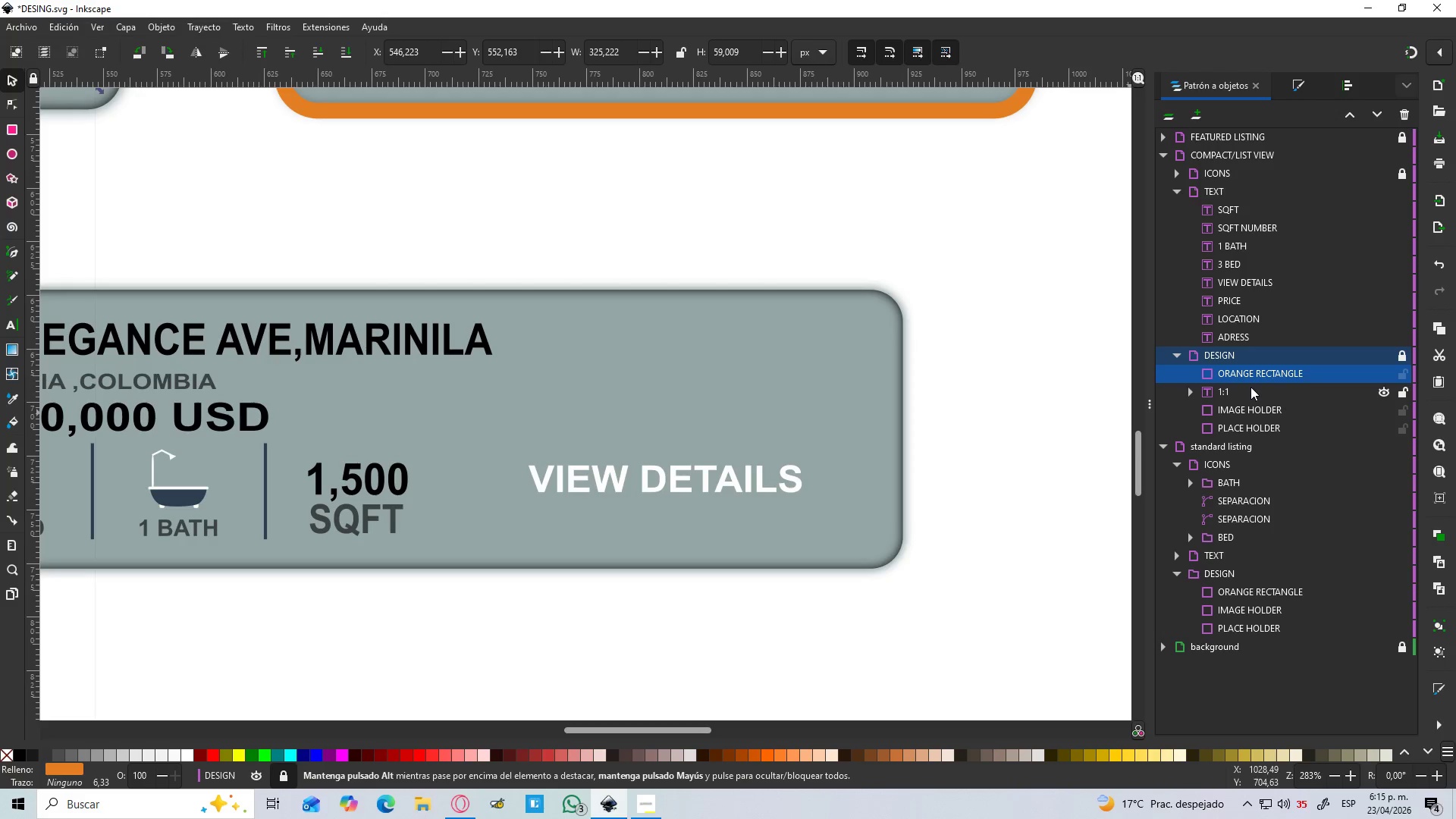 
hold_key(key=ControlLeft, duration=0.52)
 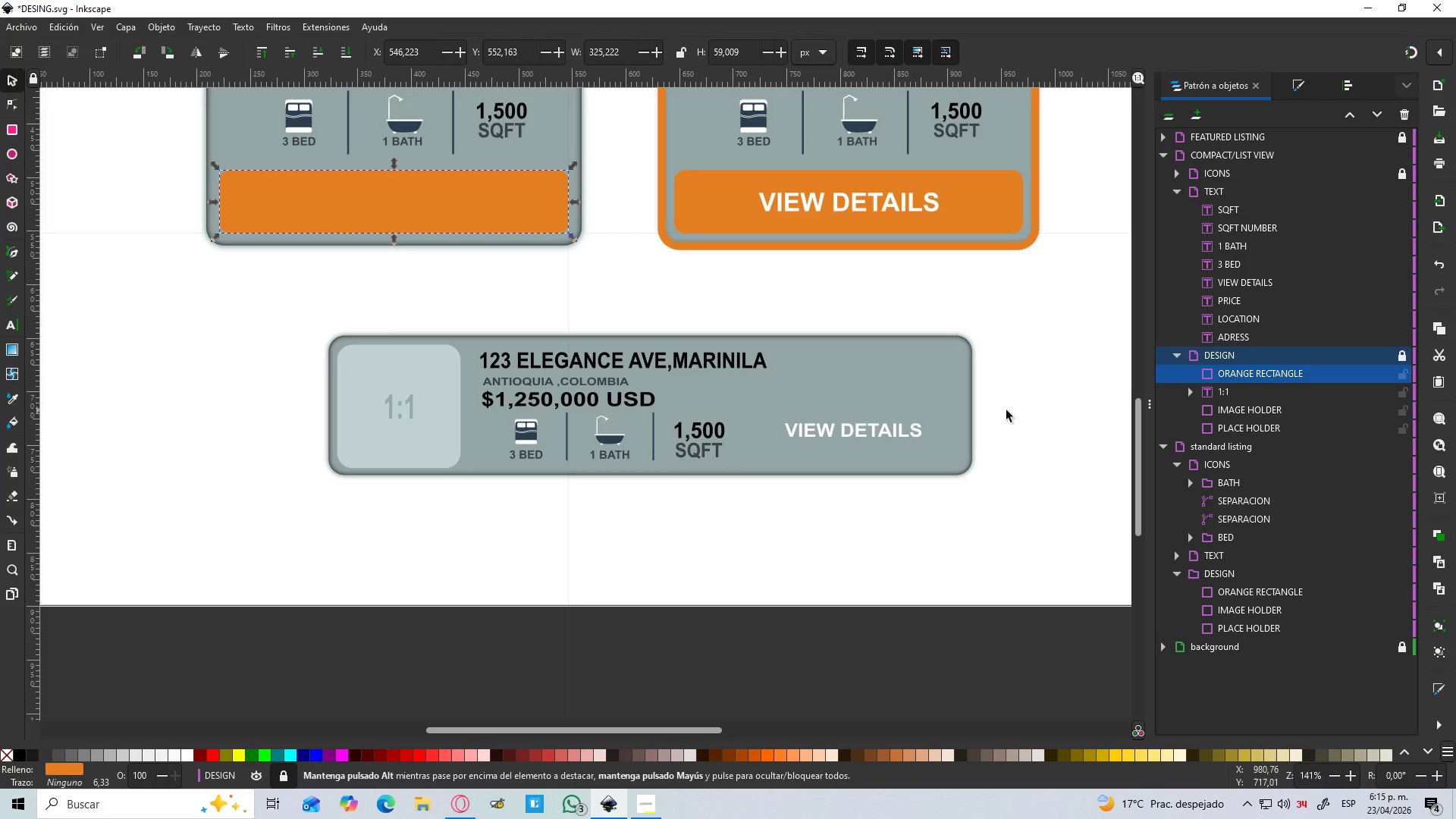 
hold_key(key=ControlLeft, duration=2.44)
 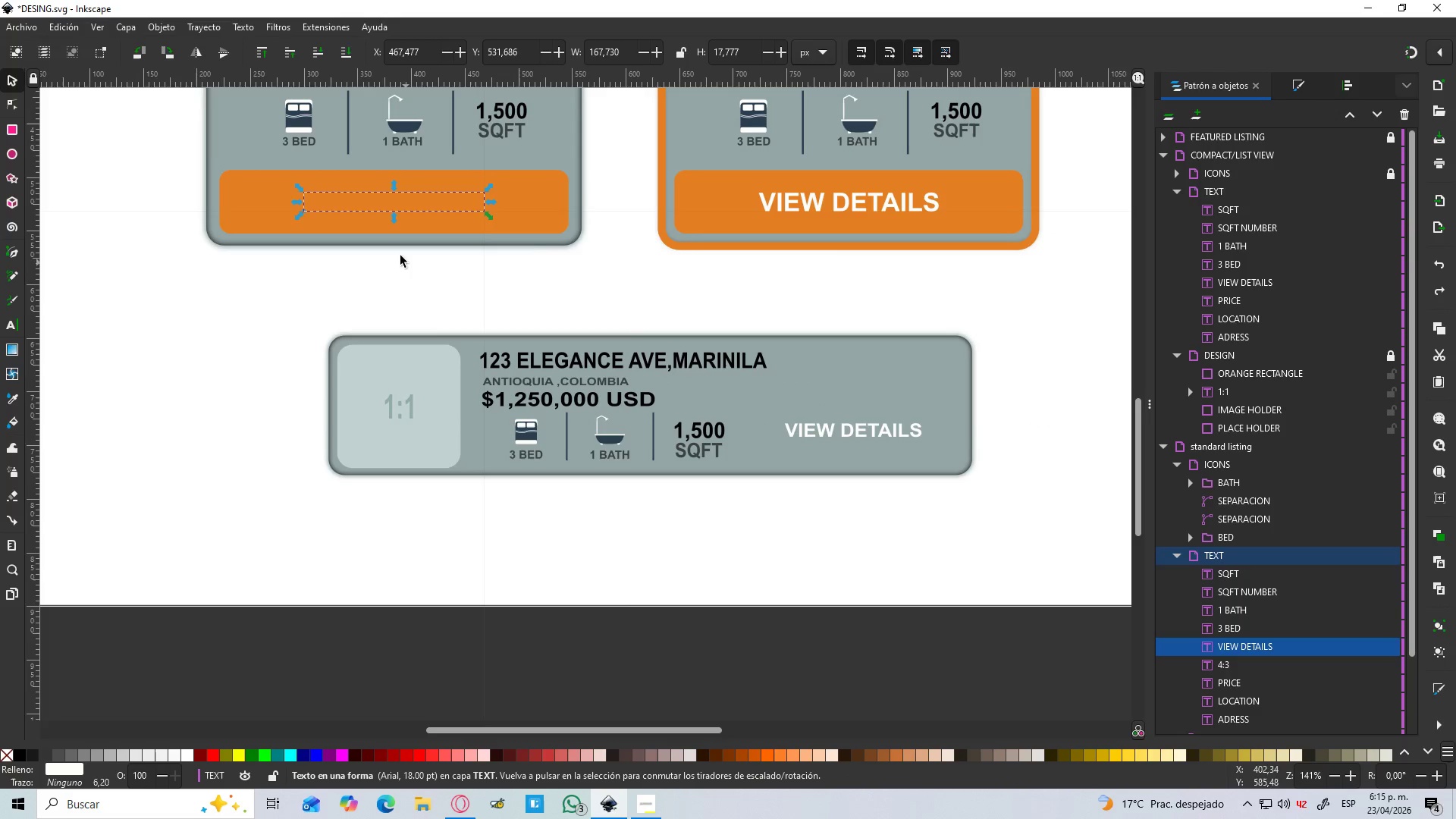 
scroll: coordinate [1040, 381], scroll_direction: down, amount: 2.0
 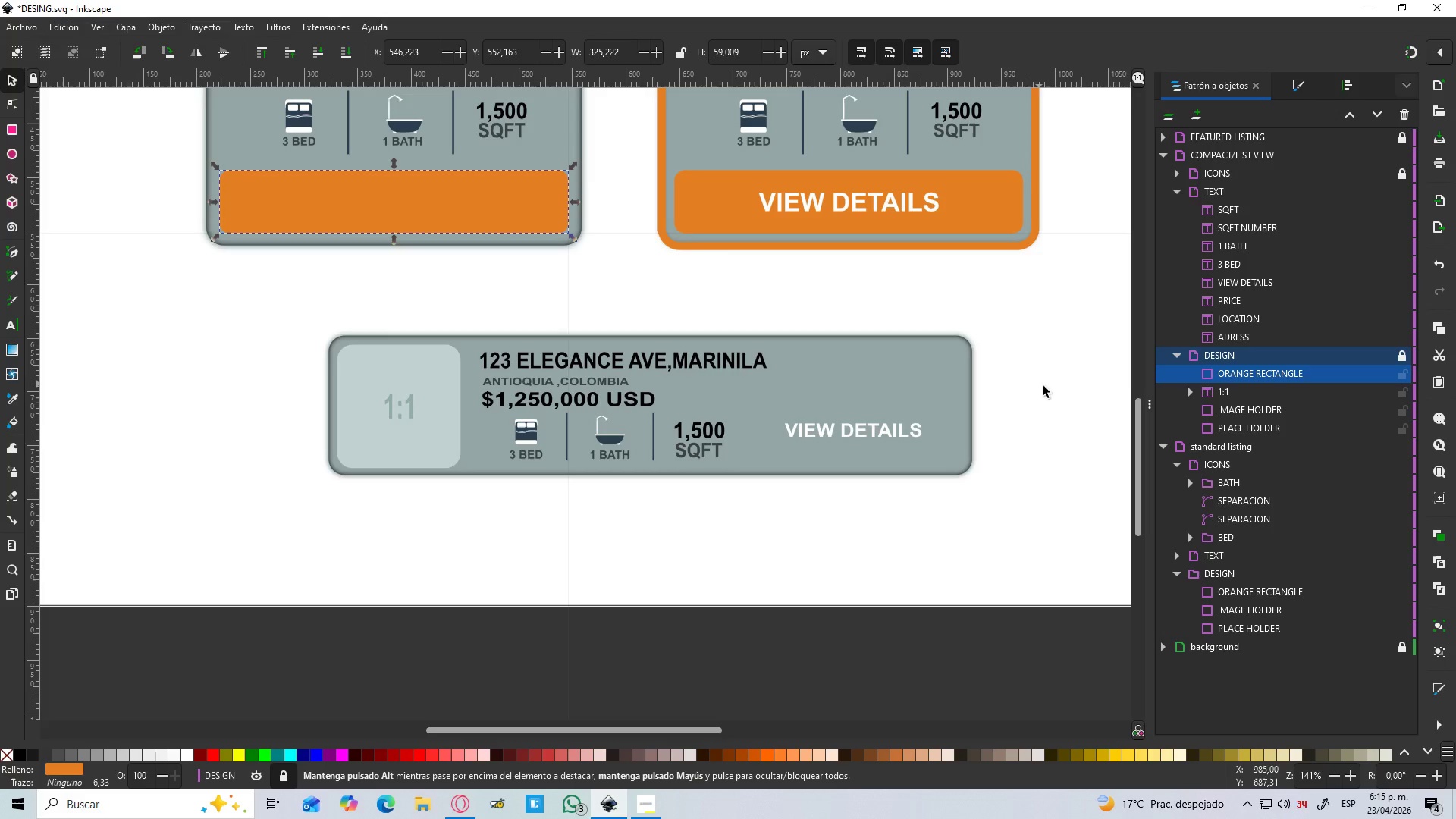 
left_click_drag(start_coordinate=[486, 212], to_coordinate=[860, 425])
 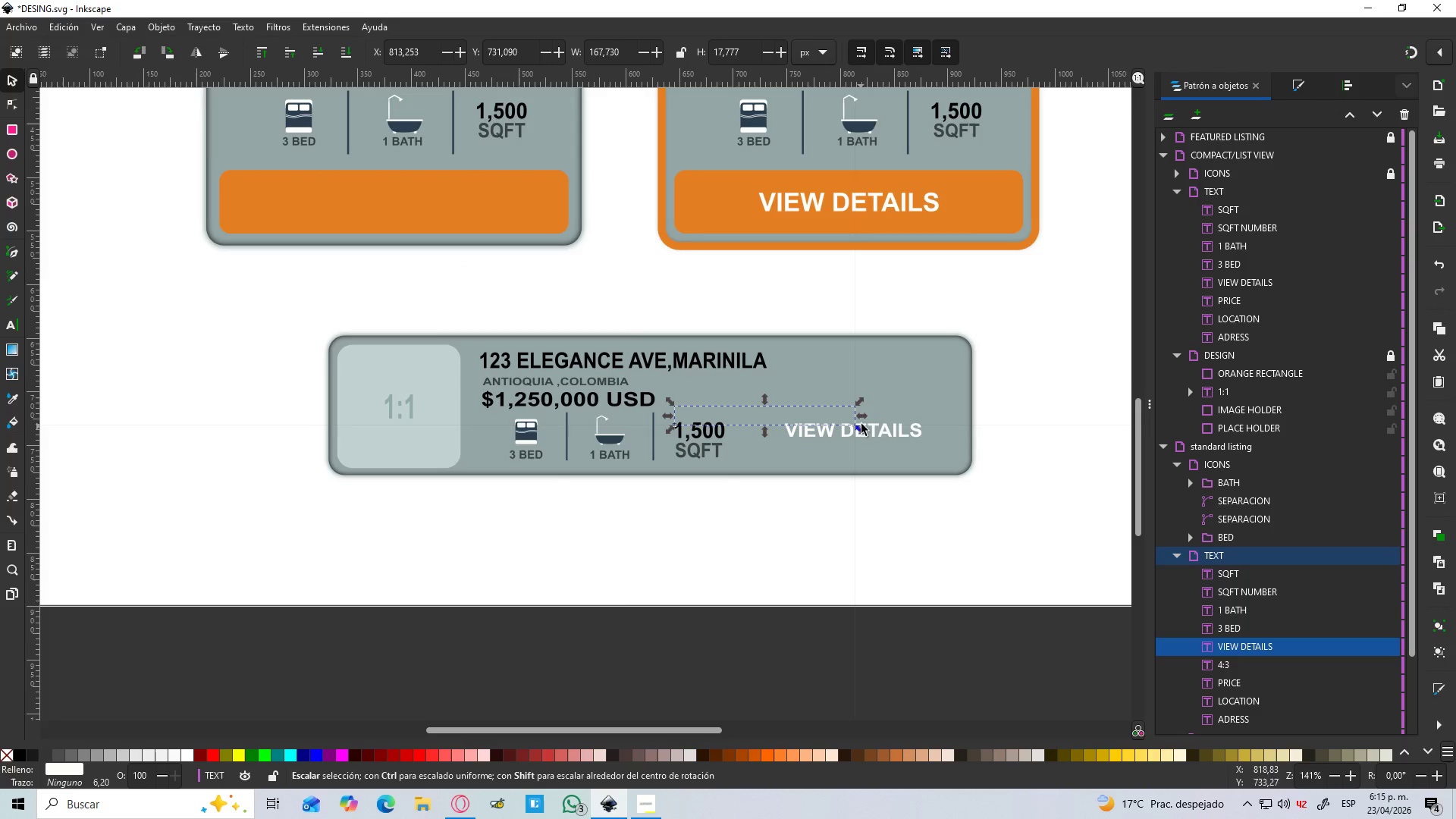 
key(Control+Z)
 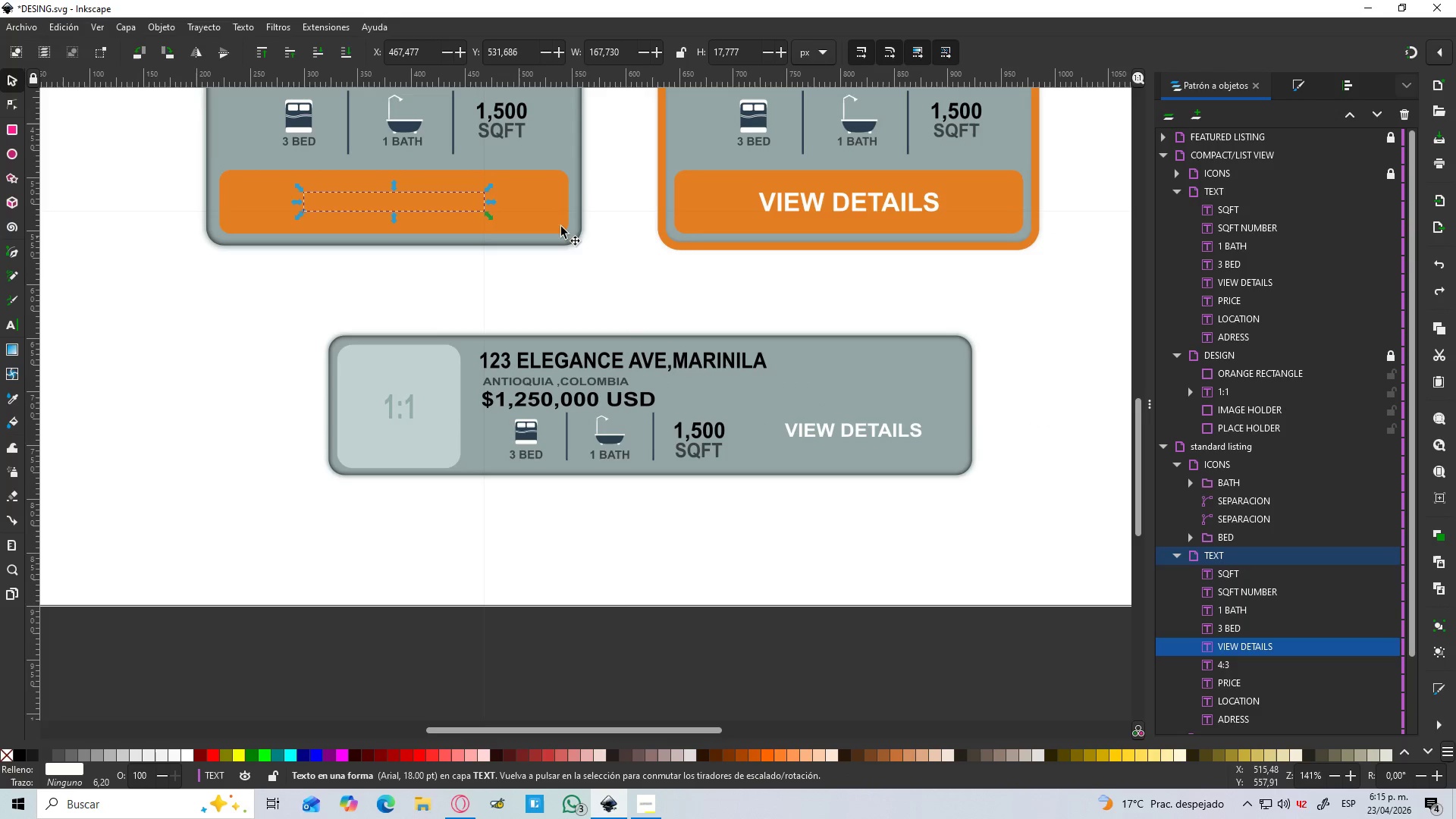 
left_click([563, 220])
 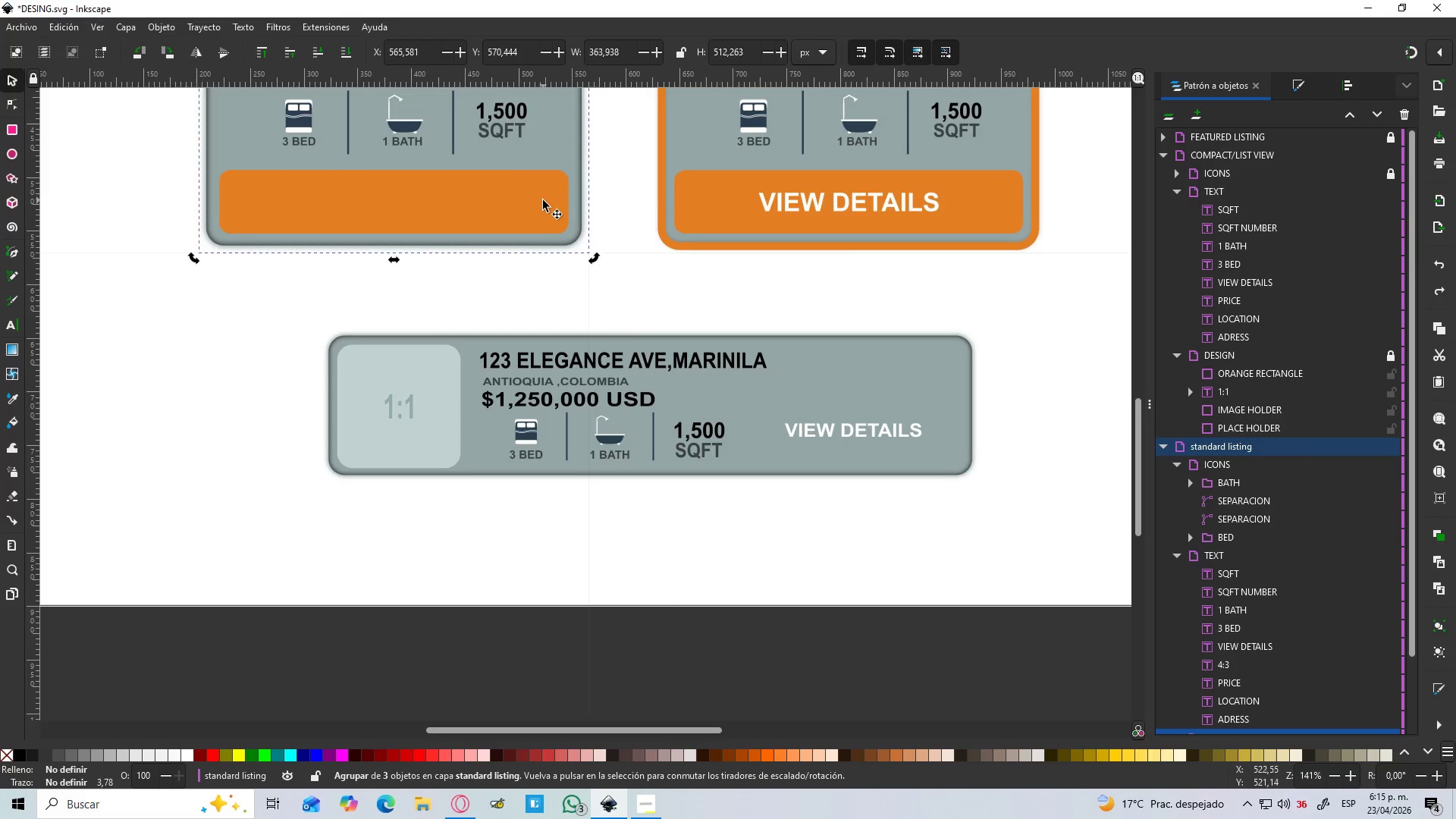 
left_click([531, 192])
 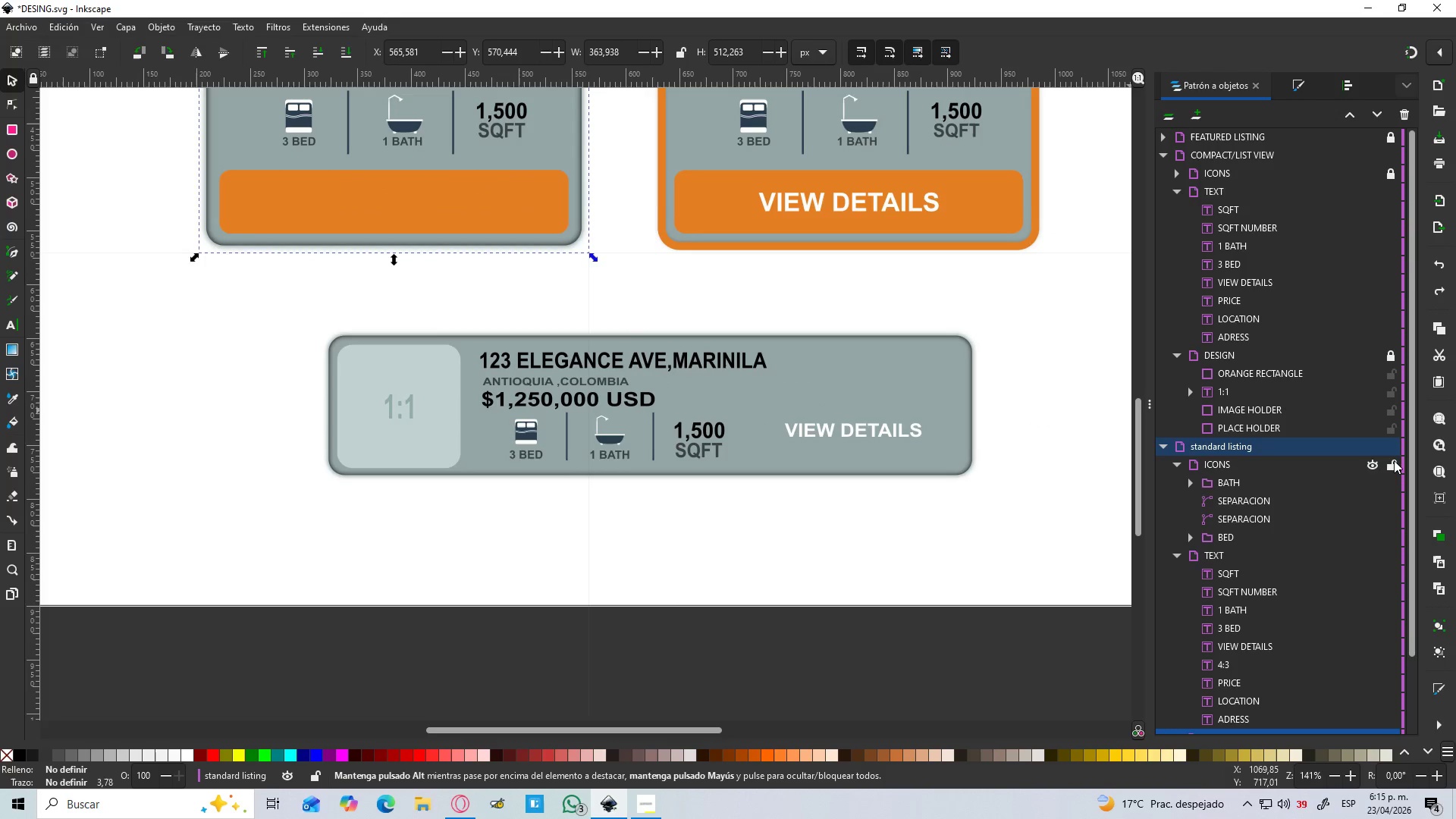 
left_click([1395, 448])
 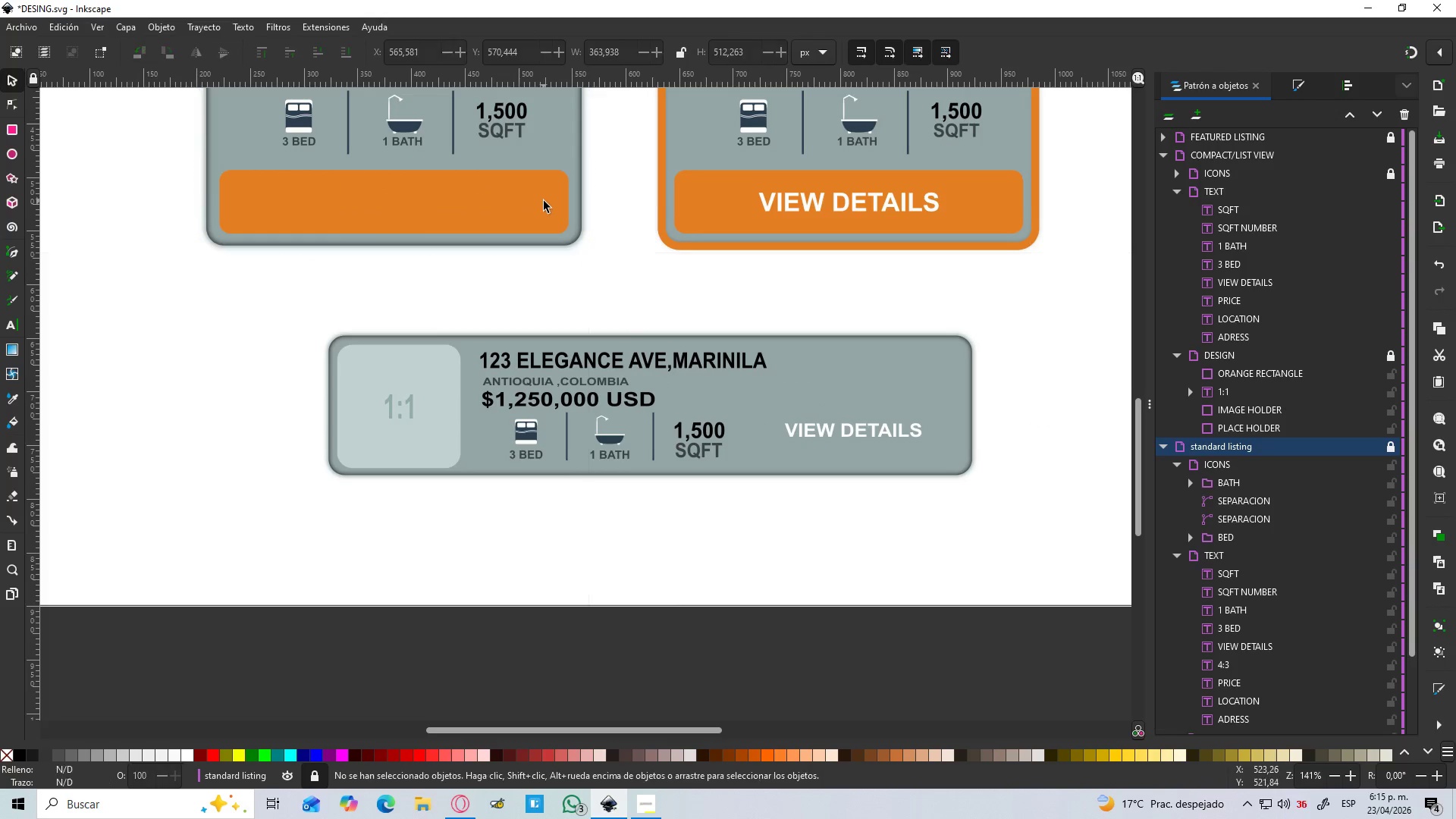 
left_click([532, 211])
 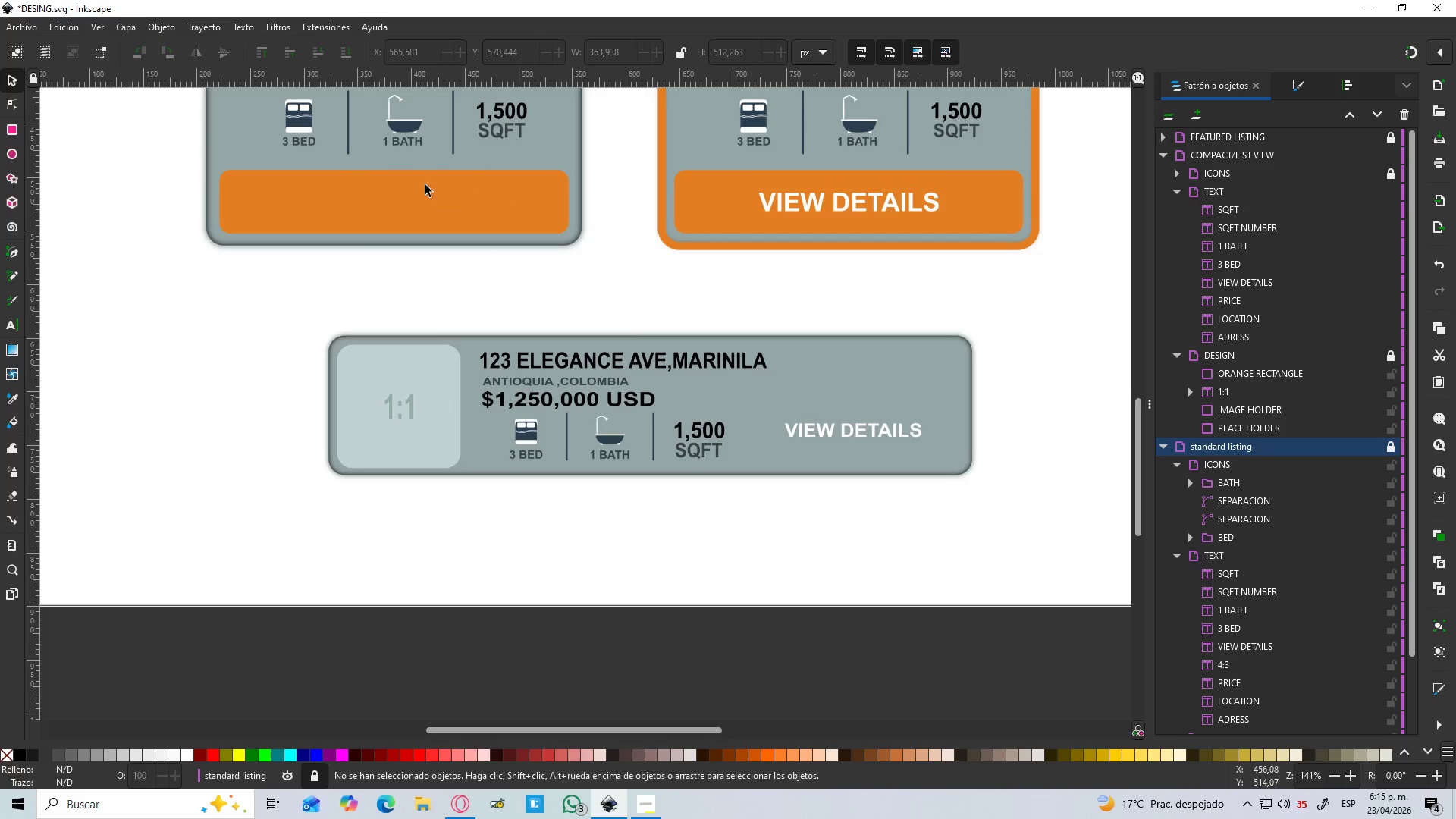 
left_click_drag(start_coordinate=[394, 192], to_coordinate=[449, 243])
 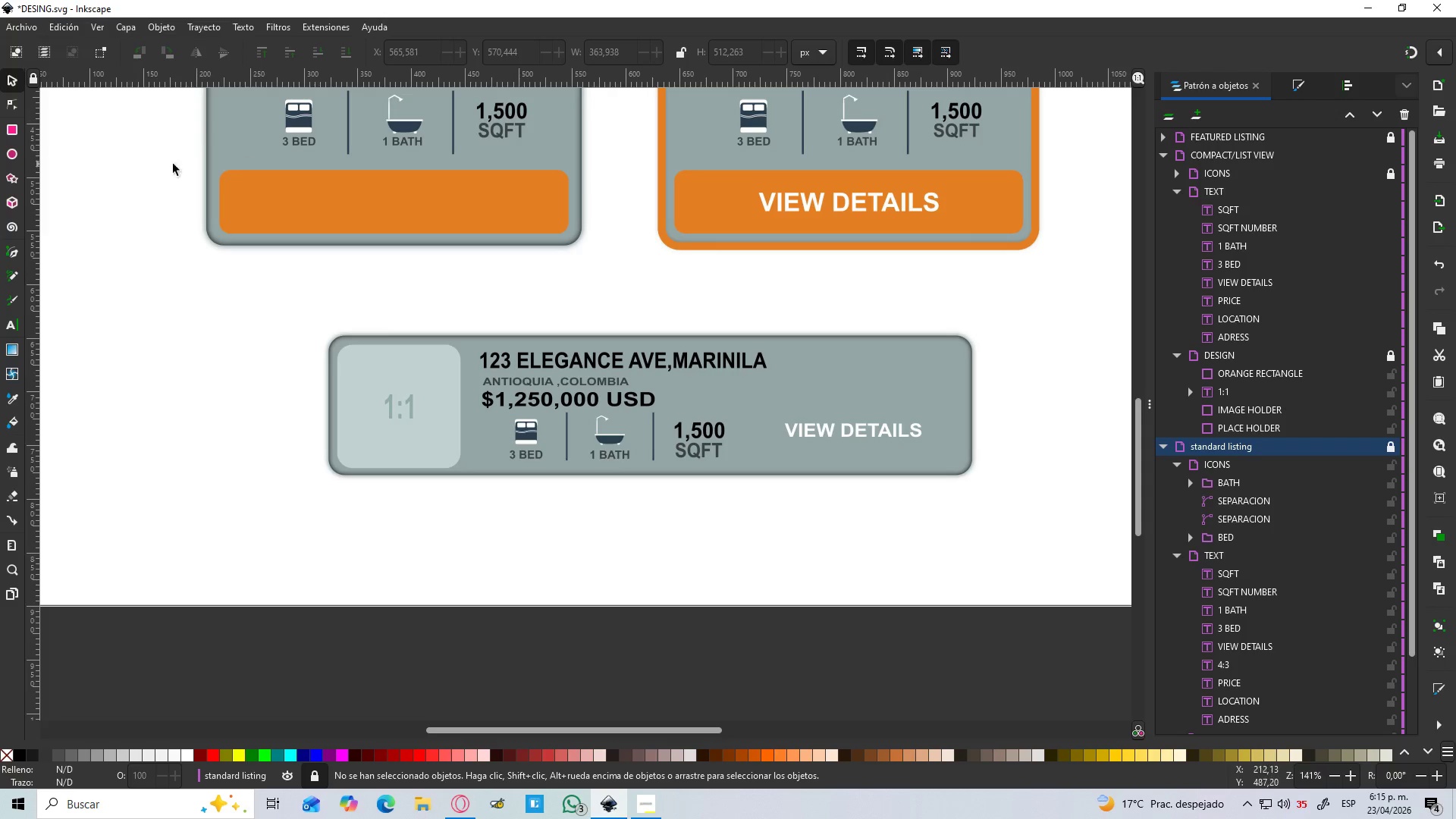 
left_click_drag(start_coordinate=[158, 164], to_coordinate=[590, 328])
 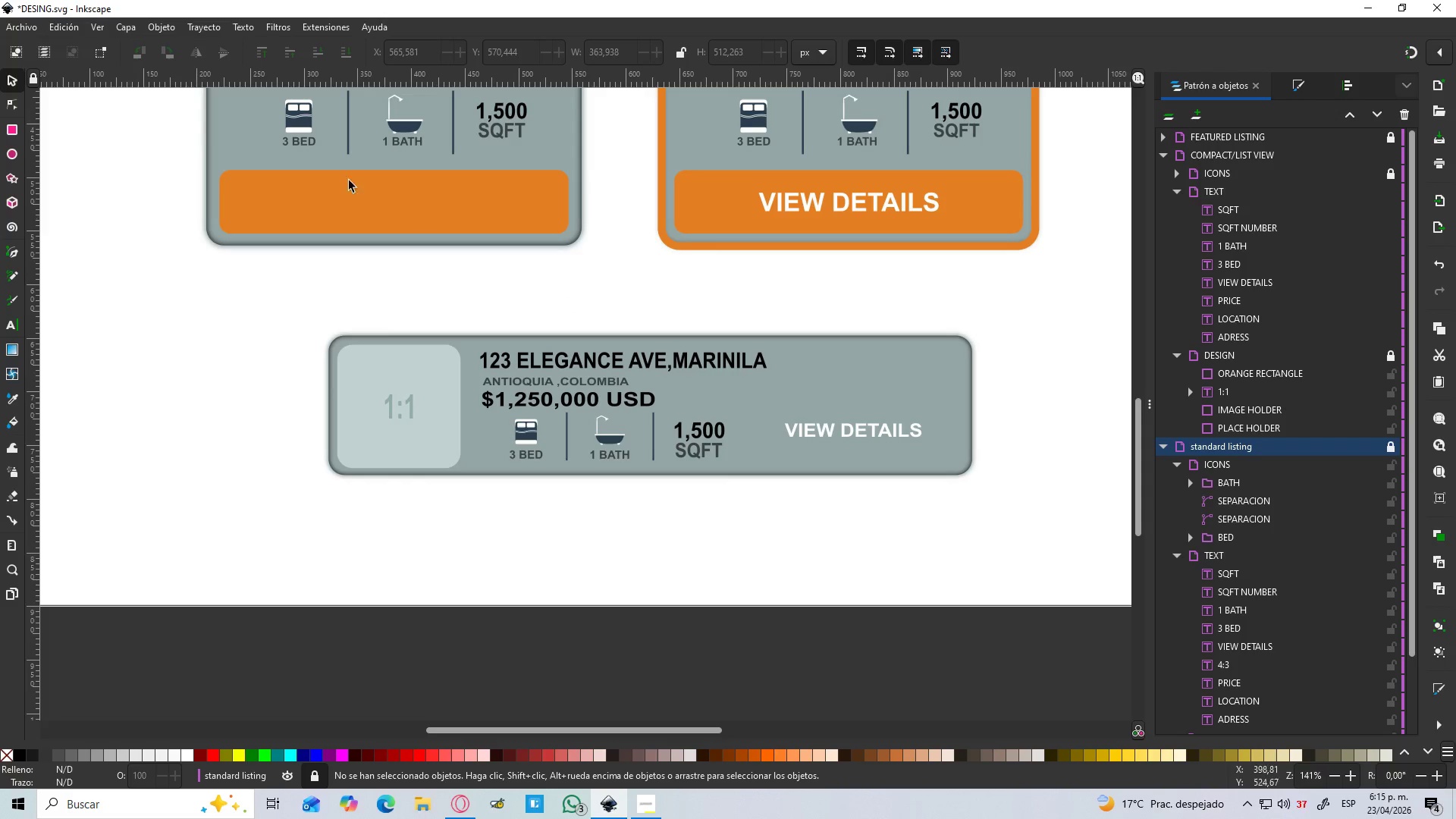 
left_click_drag(start_coordinate=[114, 130], to_coordinate=[612, 287])
 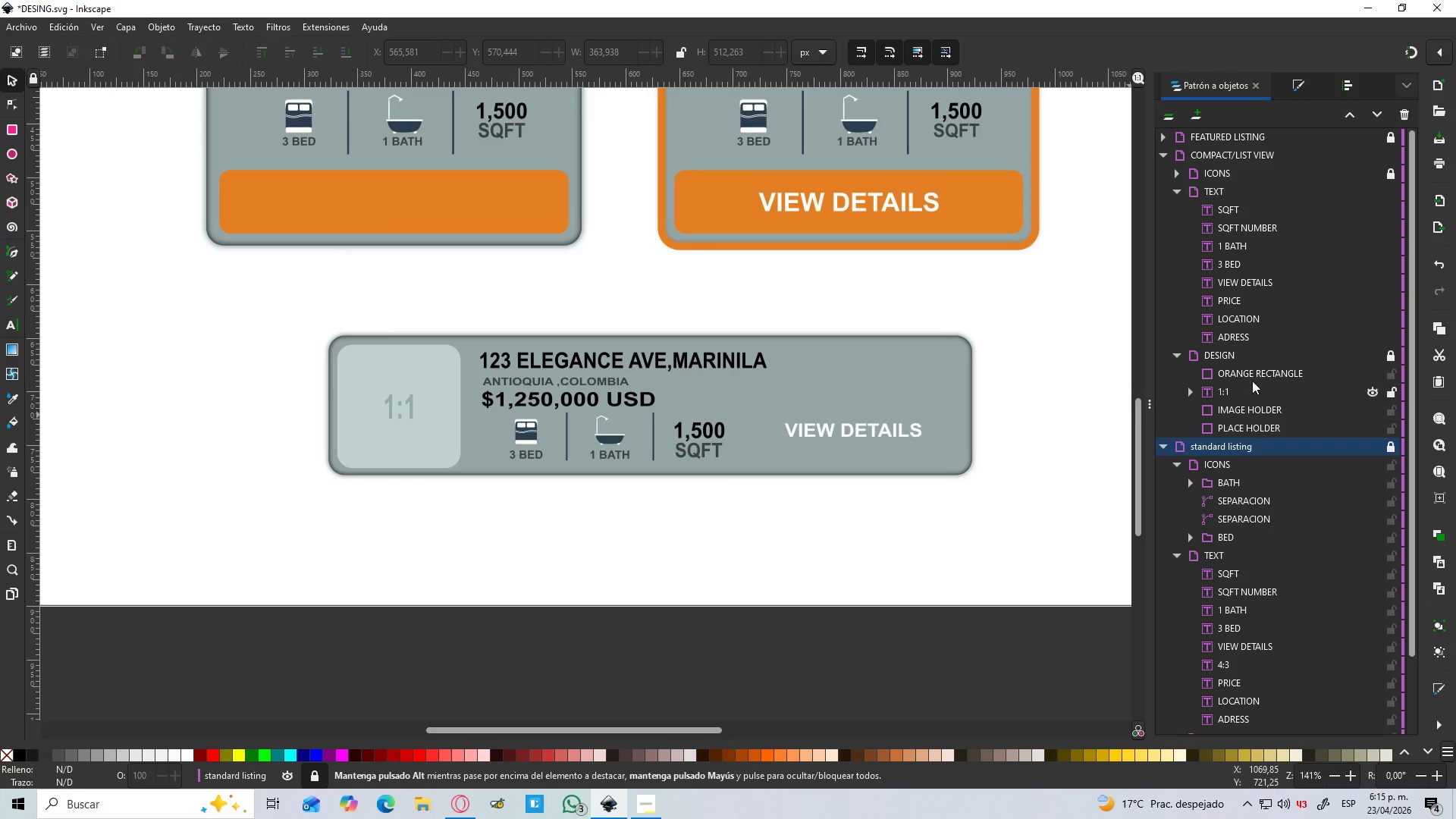 
left_click([1251, 377])
 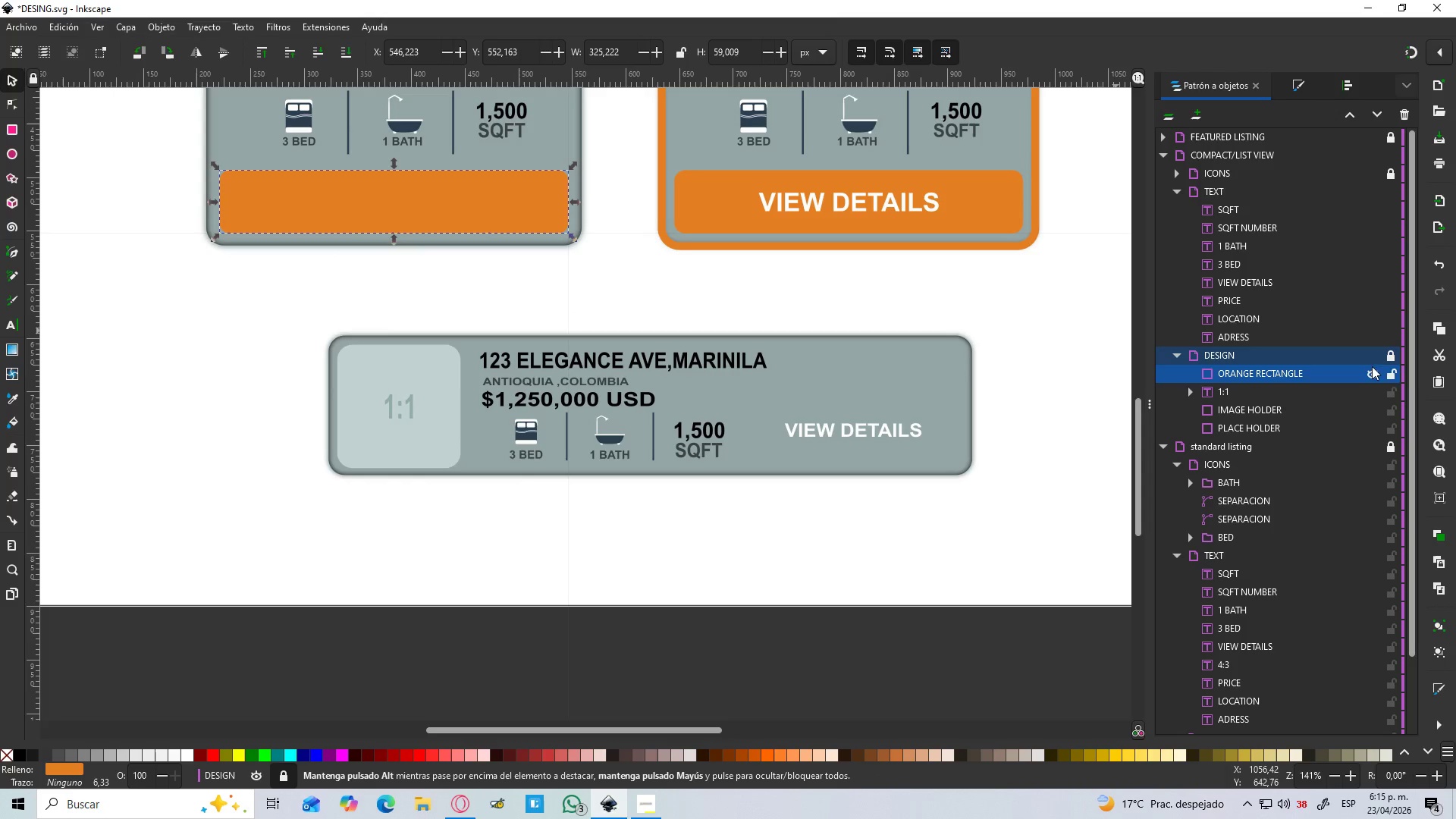 
left_click([1392, 355])
 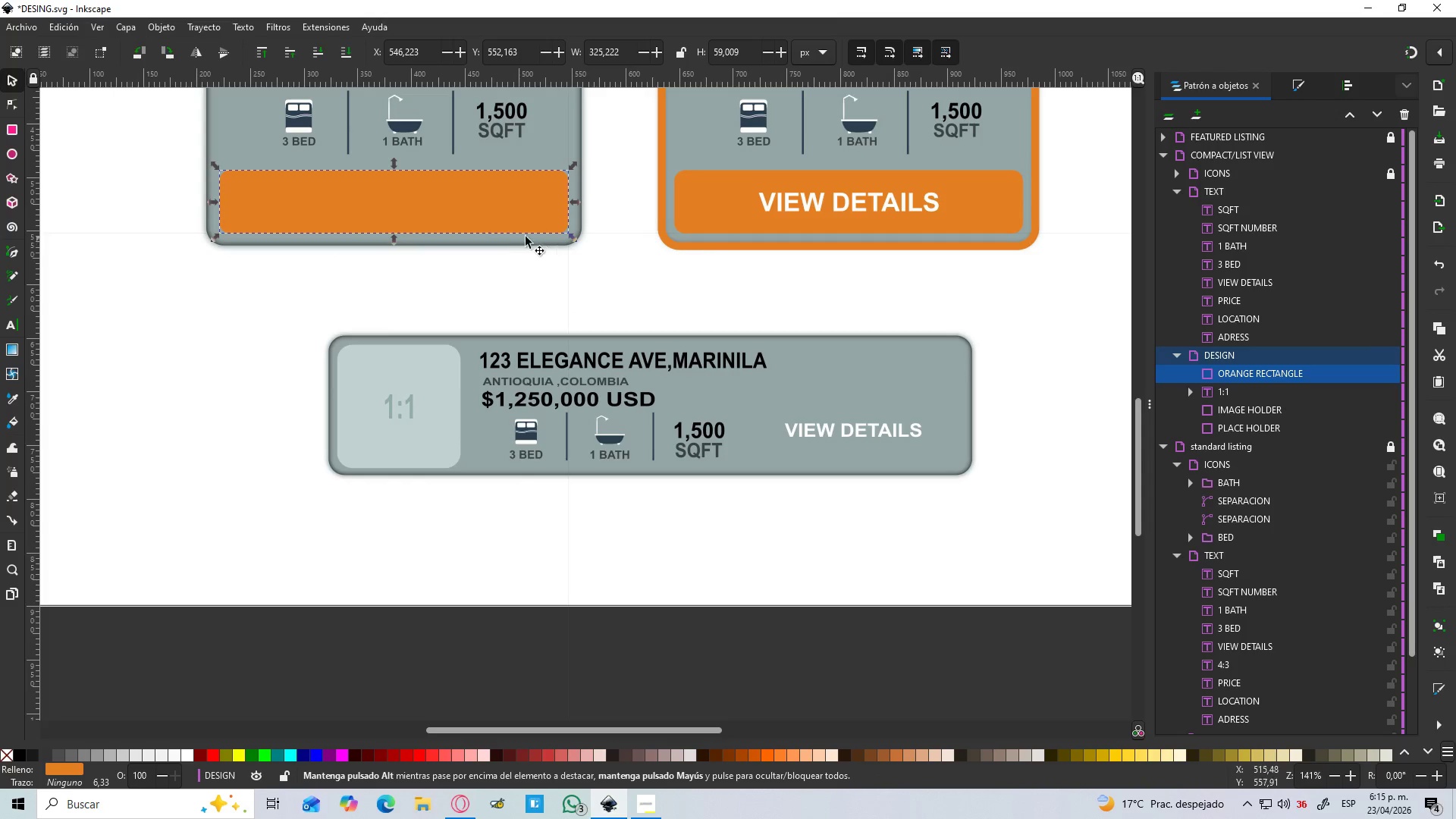 
left_click_drag(start_coordinate=[482, 206], to_coordinate=[951, 444])
 